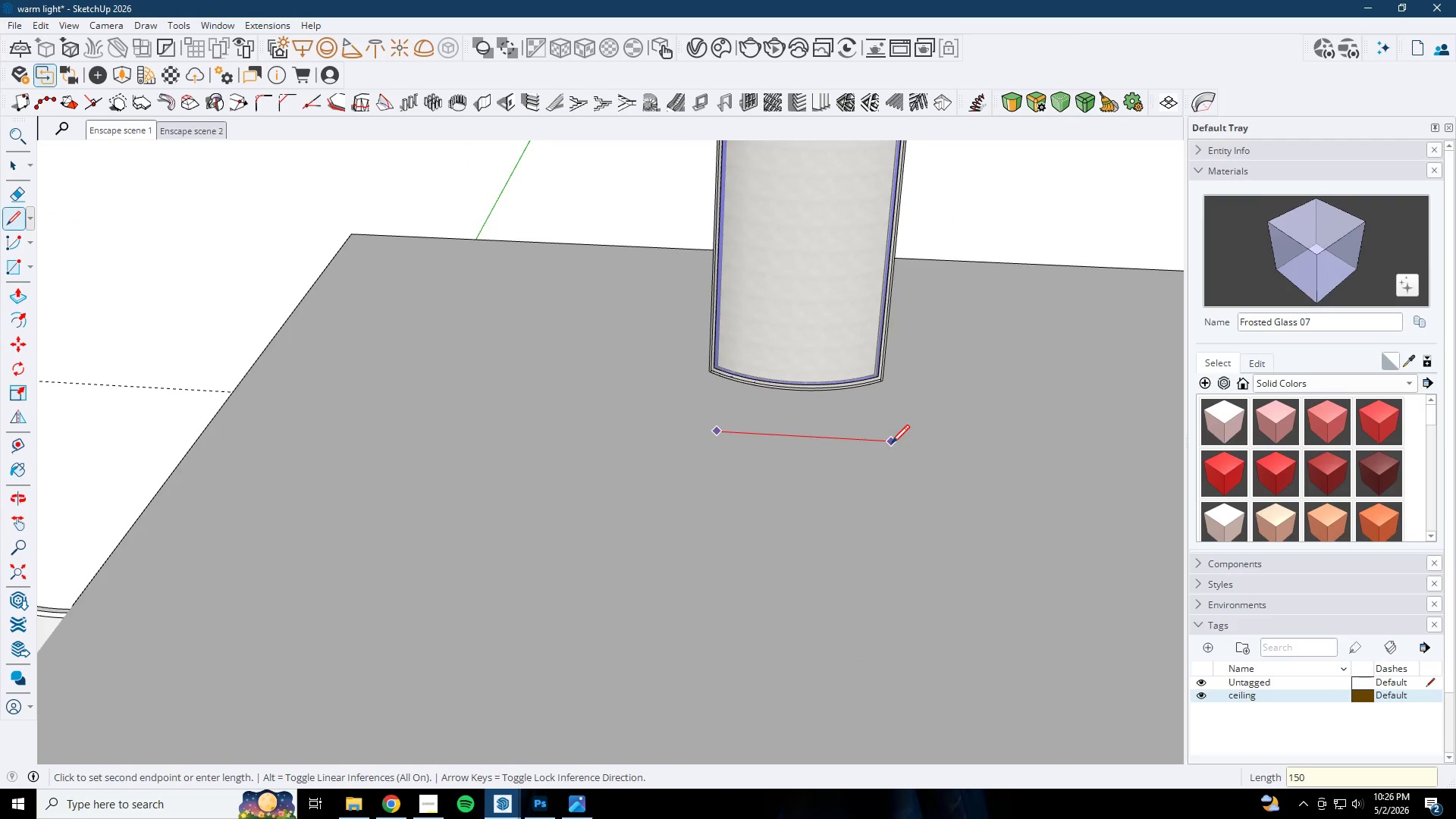 
key(Numpad0)
 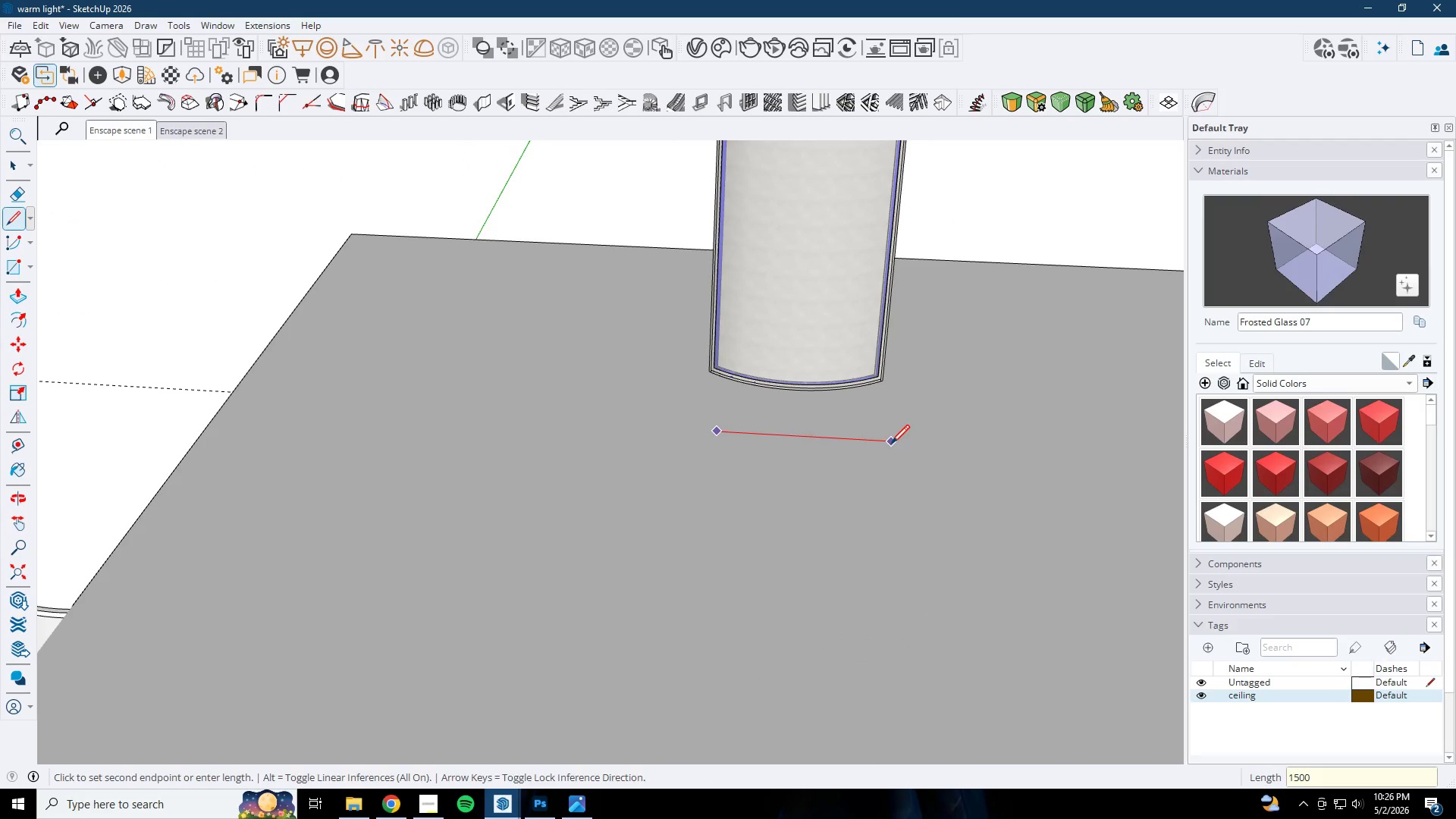 
key(NumpadEnter)
 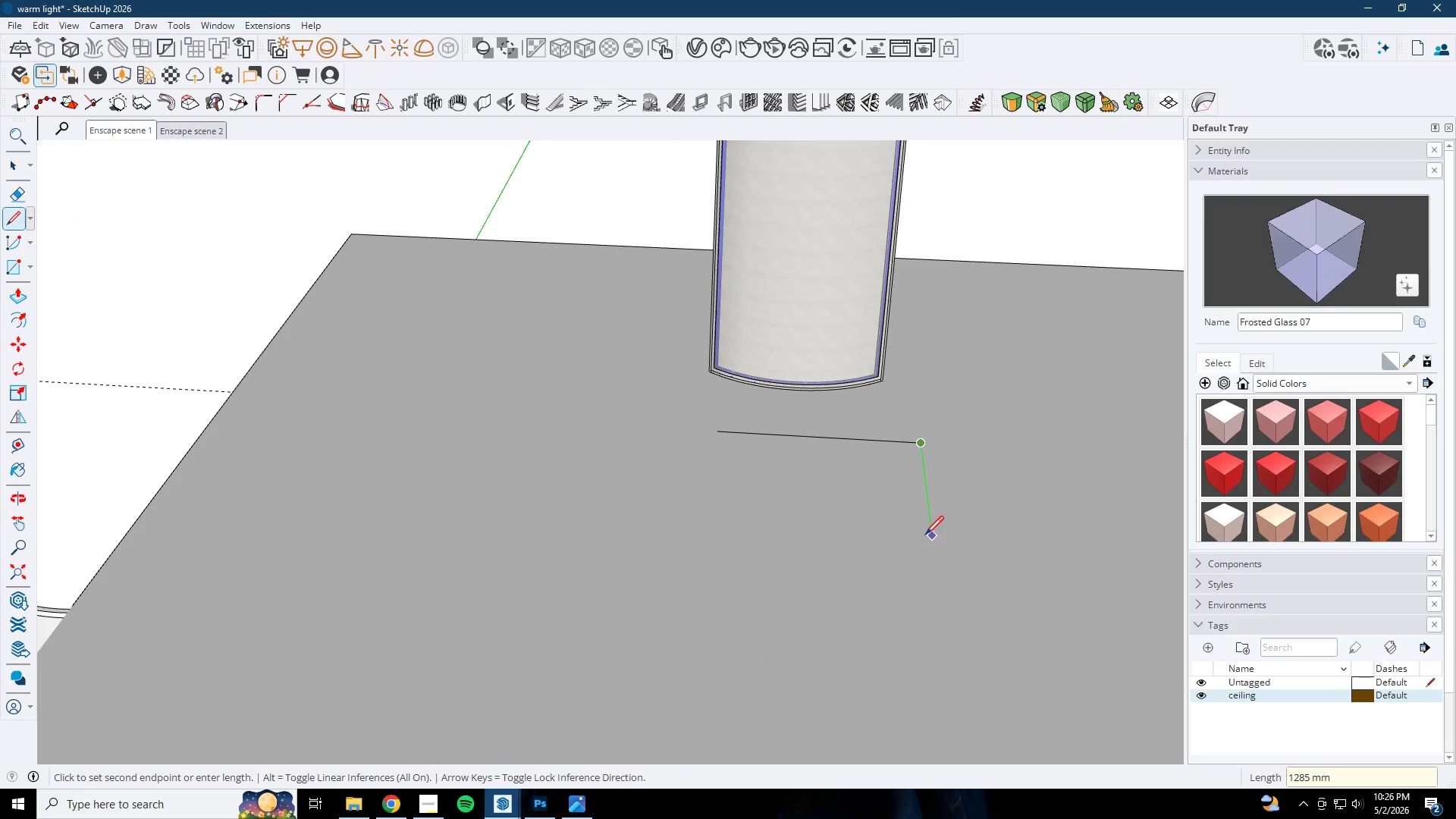 
key(Numpad5)
 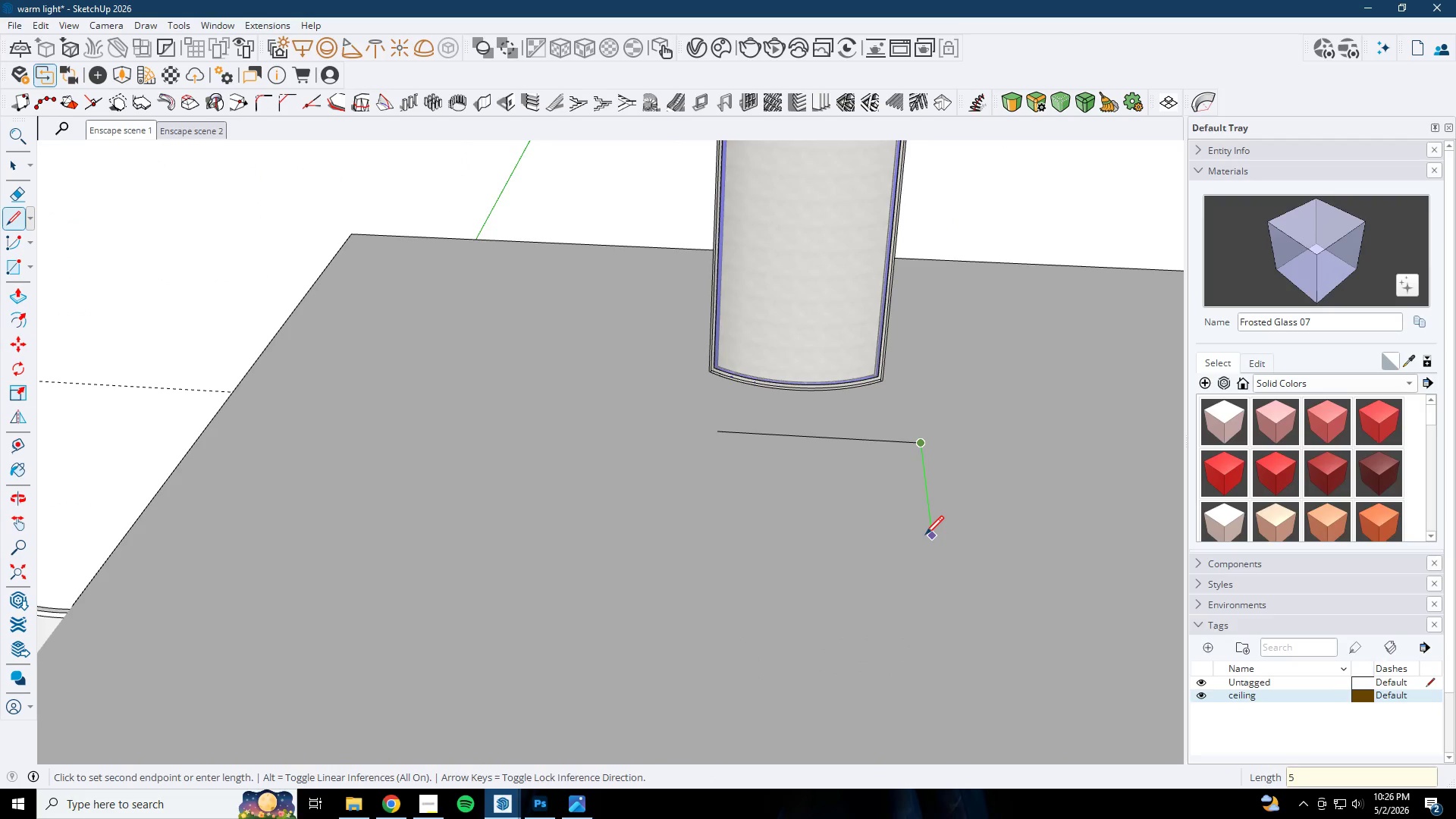 
key(Numpad0)
 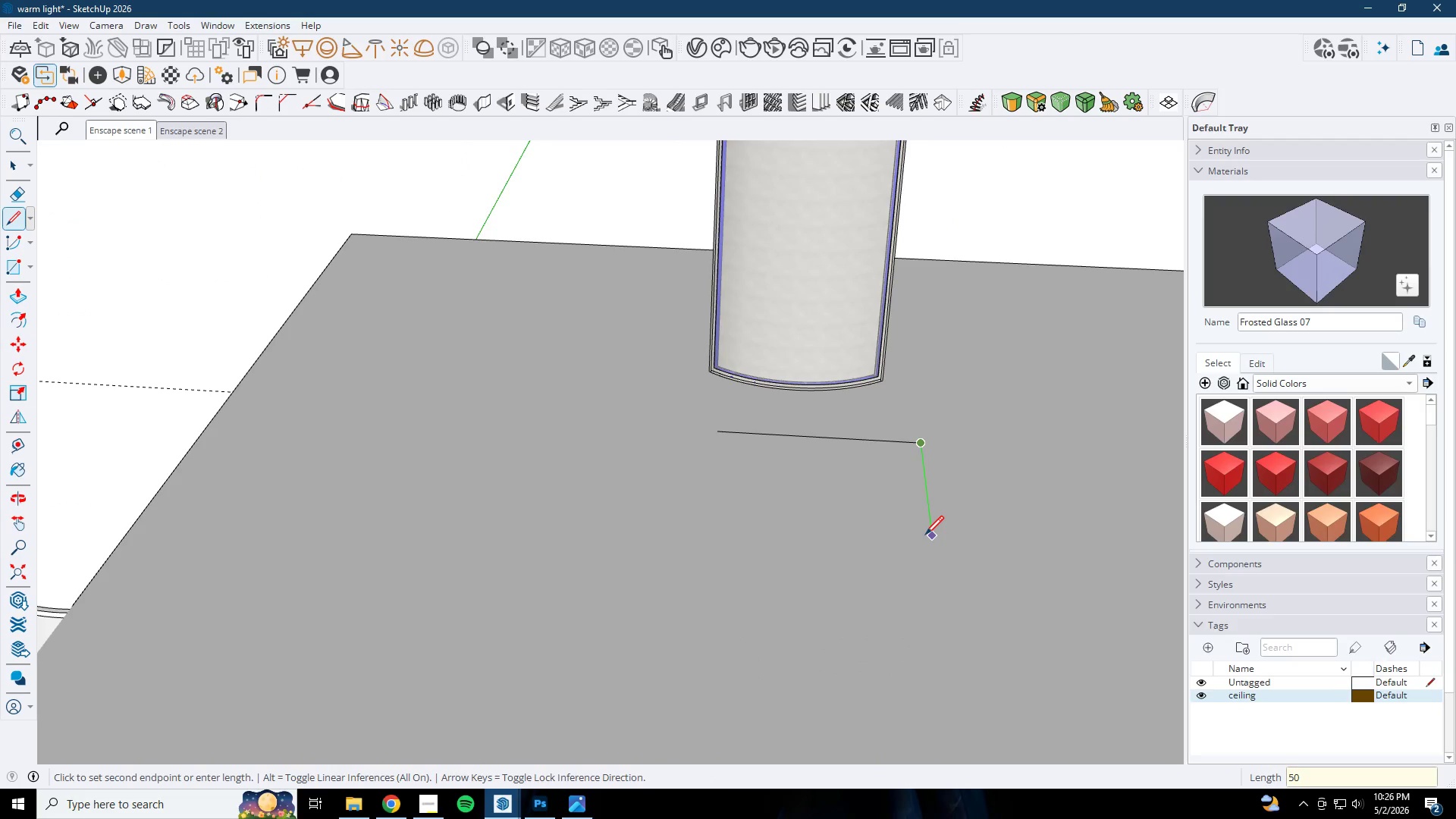 
key(NumpadEnter)
 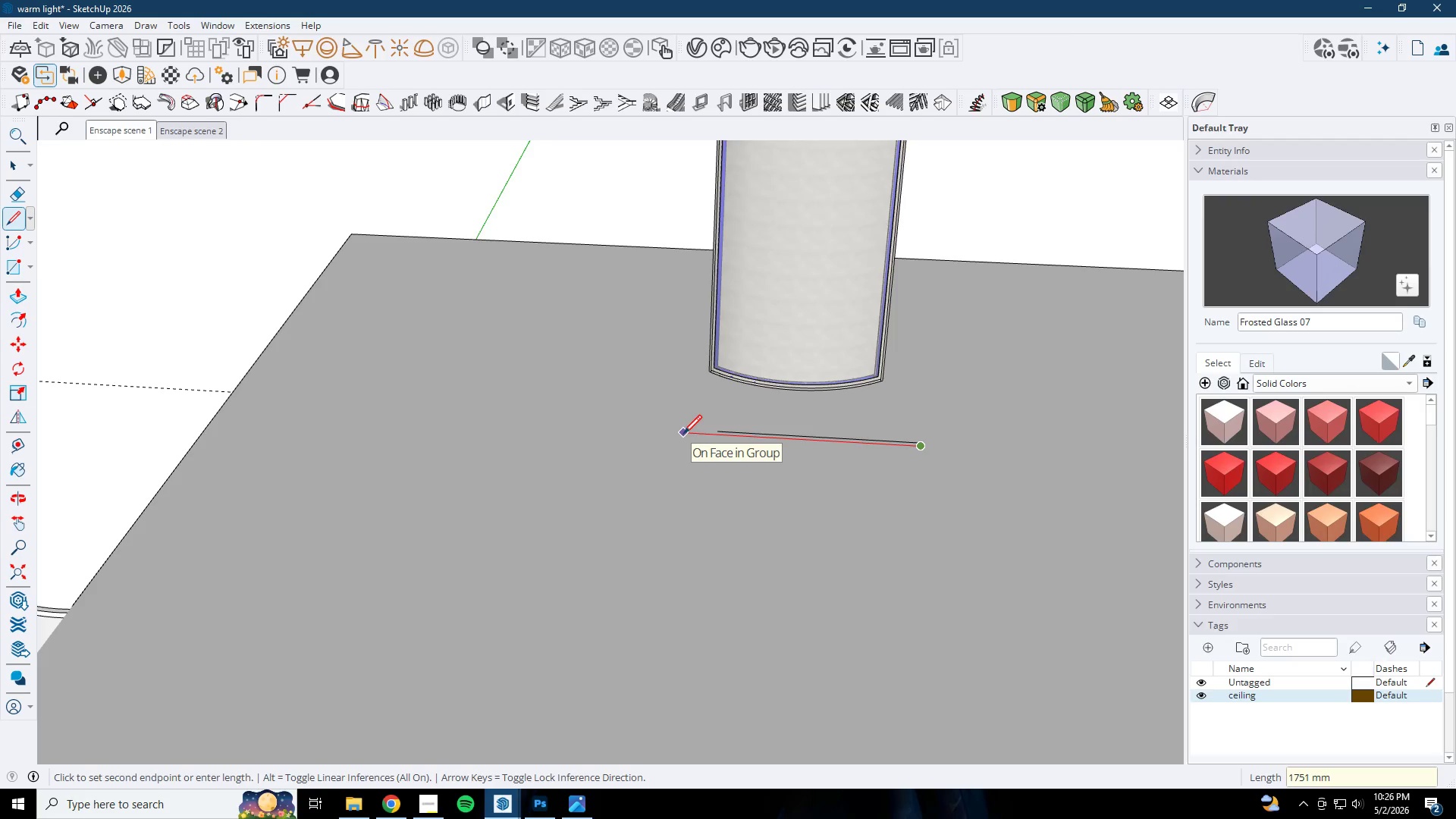 
key(Numpad5)
 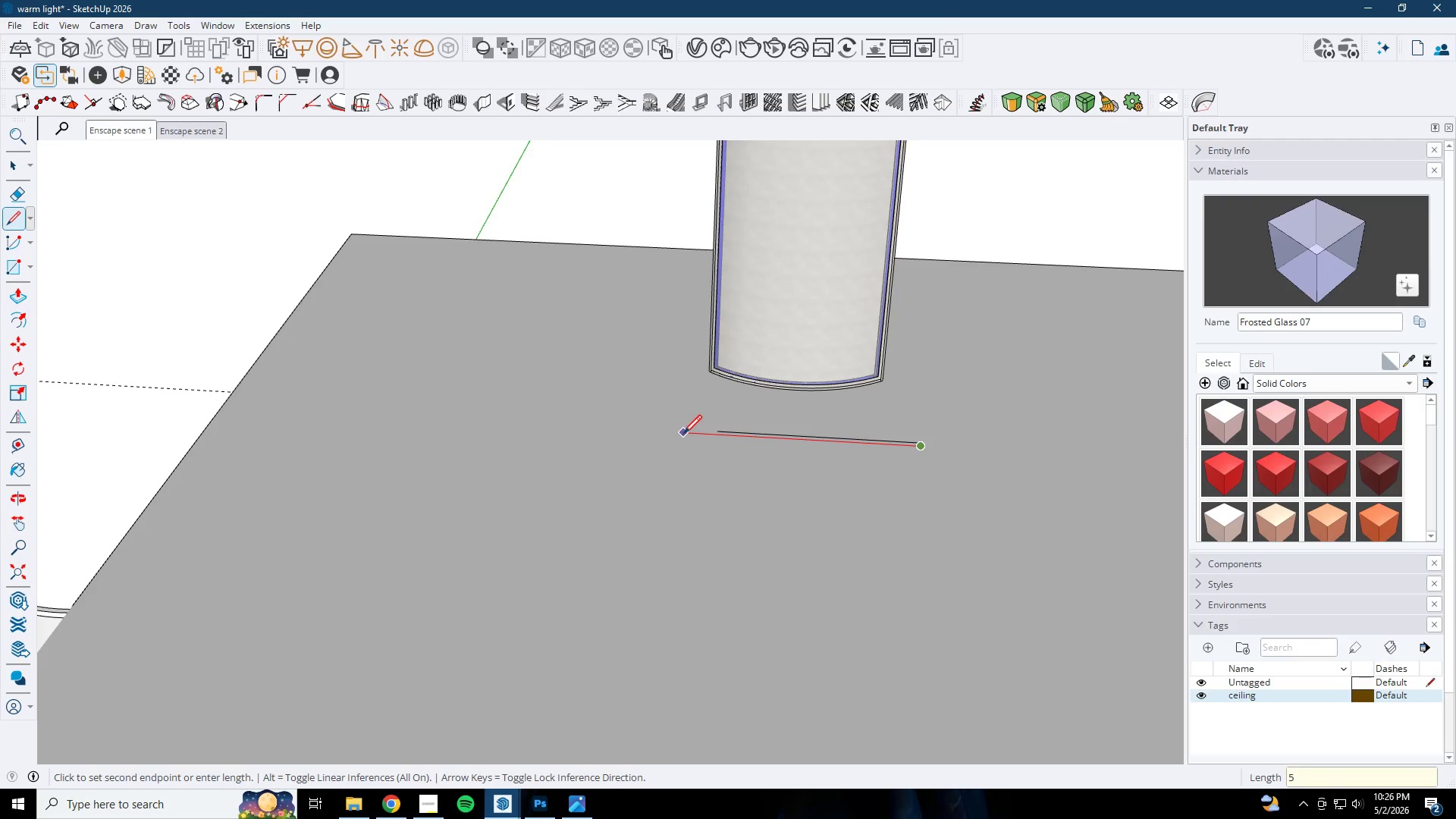 
key(Numpad0)
 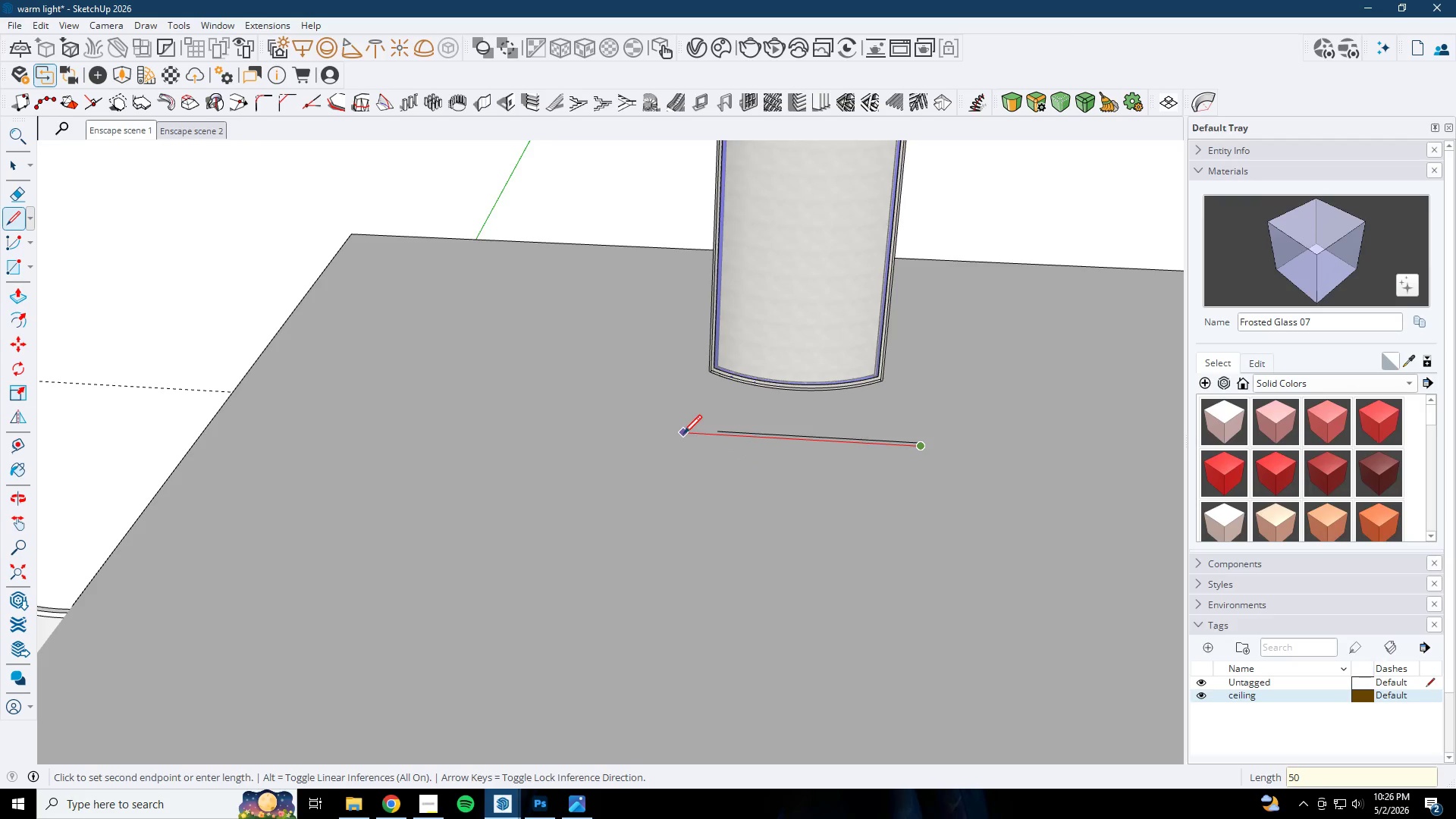 
key(NumpadEnter)
 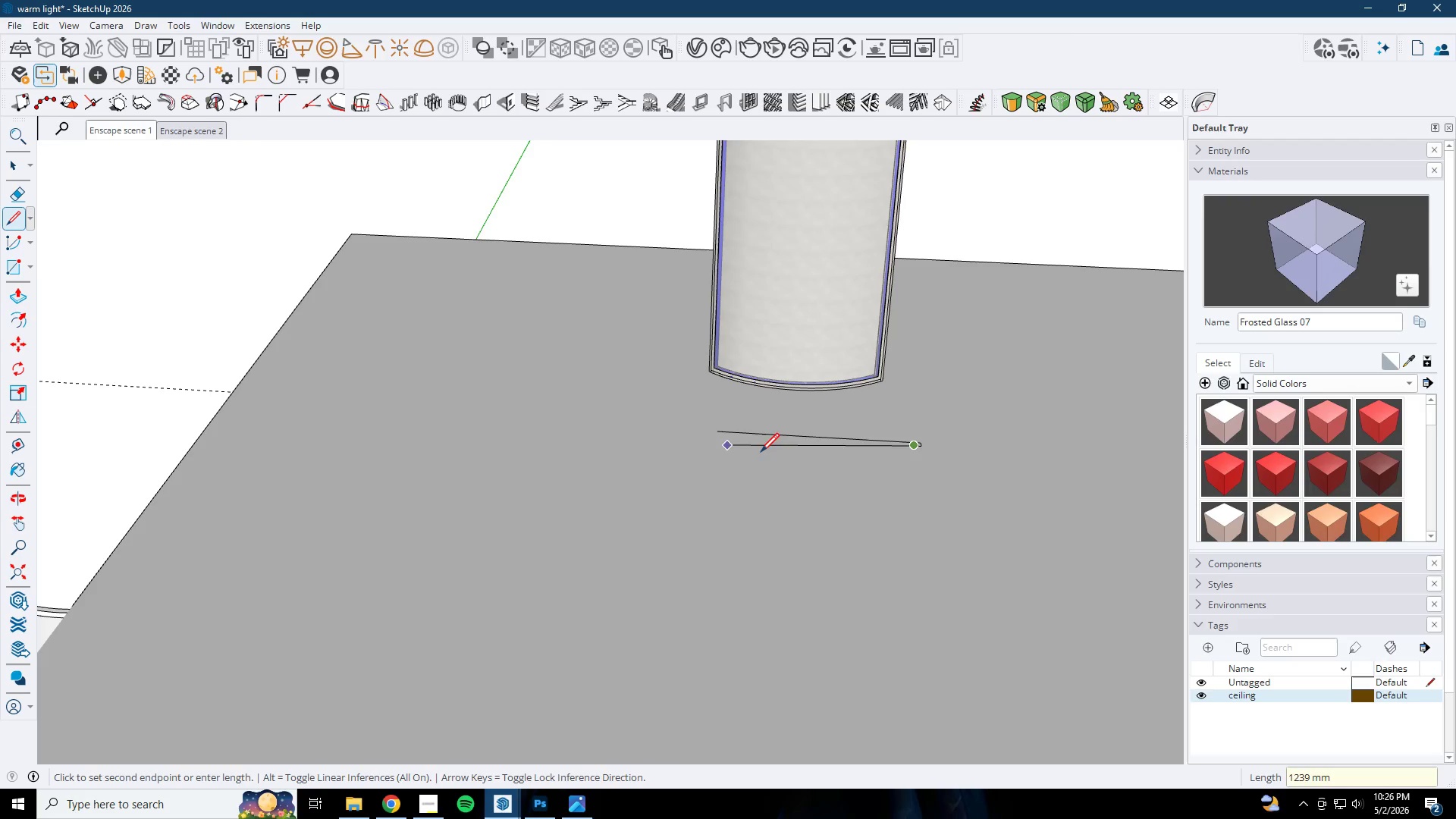 
scroll: coordinate [716, 432], scroll_direction: up, amount: 6.0
 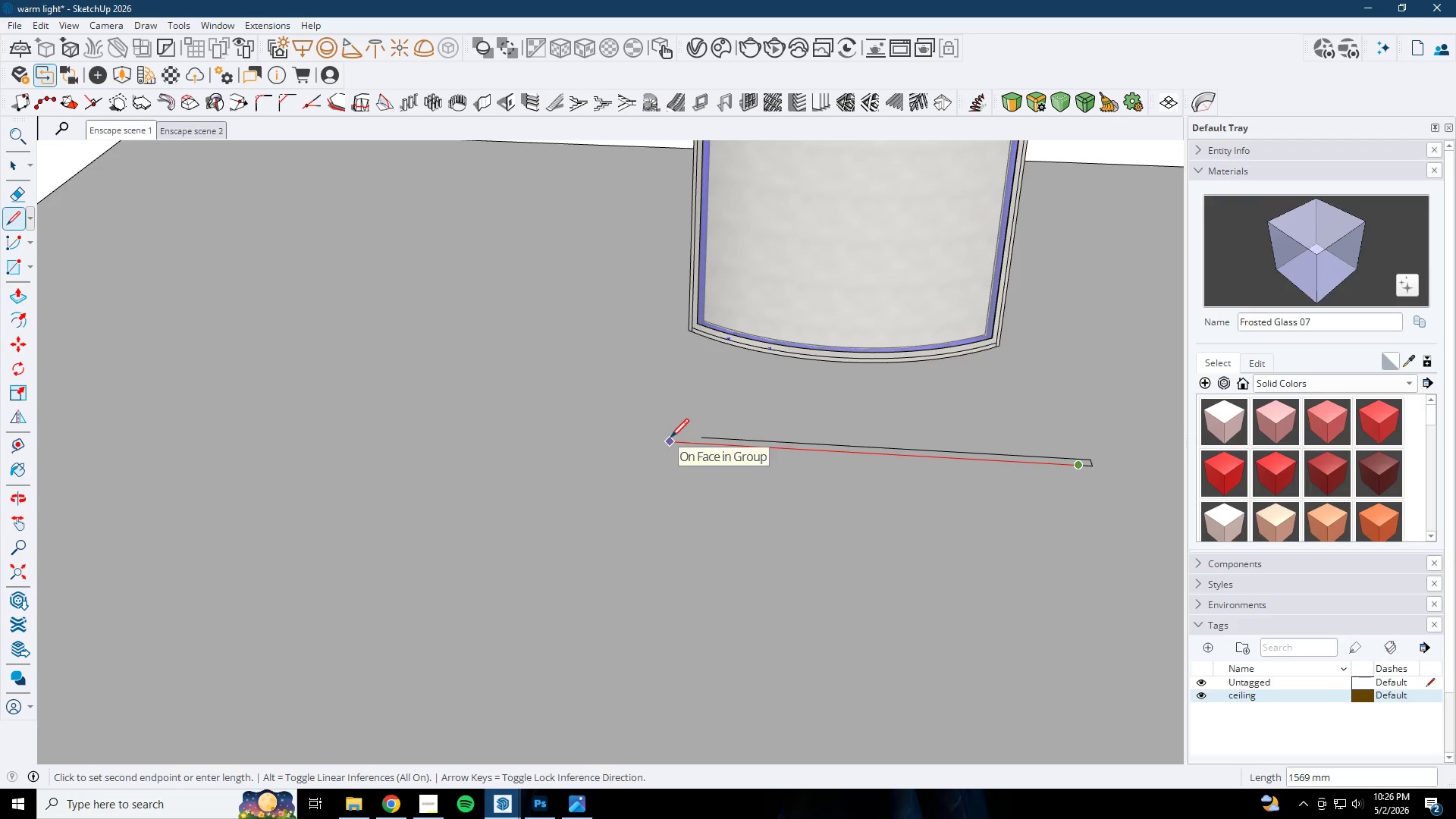 
left_click([670, 439])
 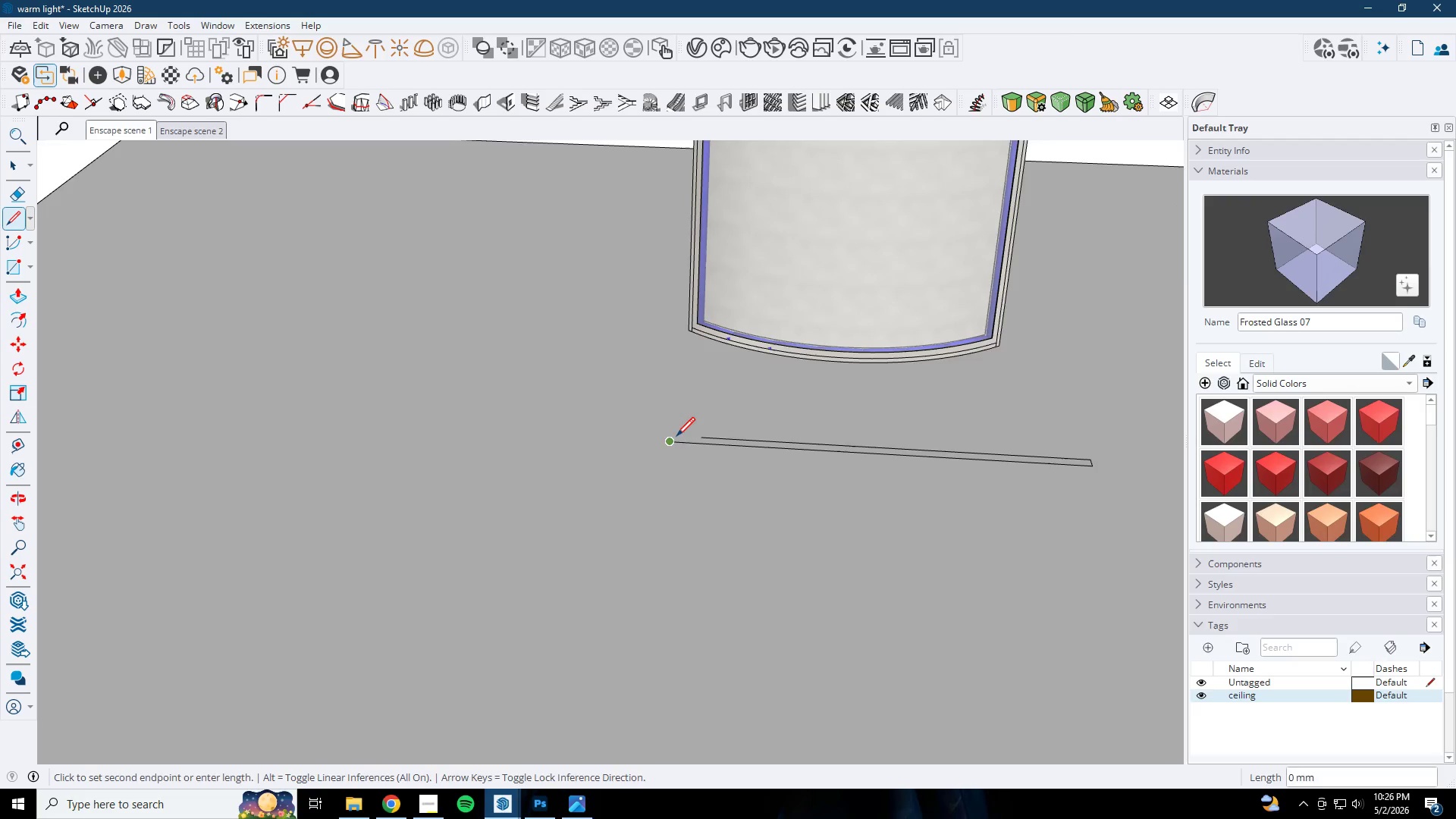 
key(Escape)
 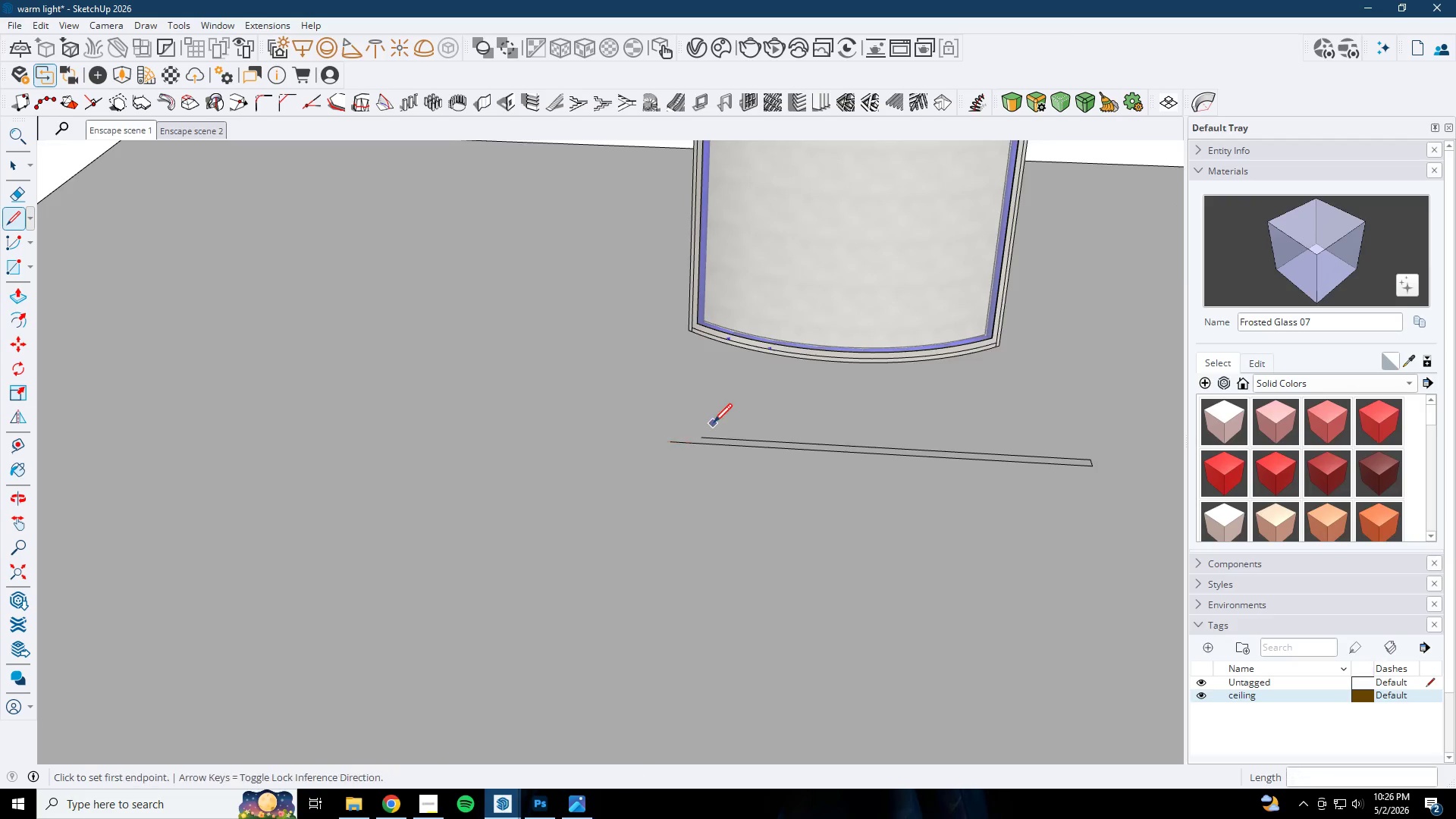 
key(Escape)
 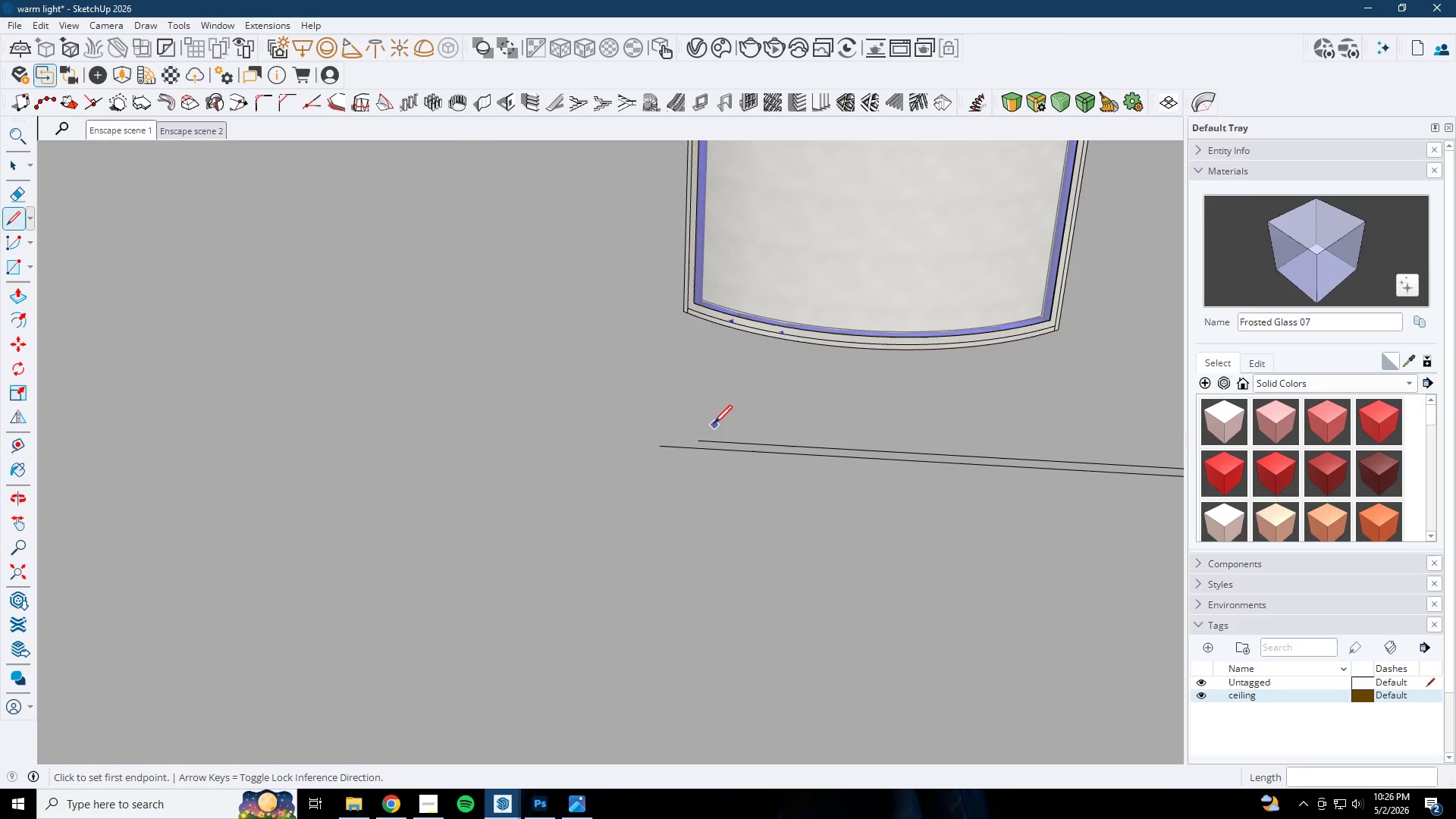 
key(Escape)
 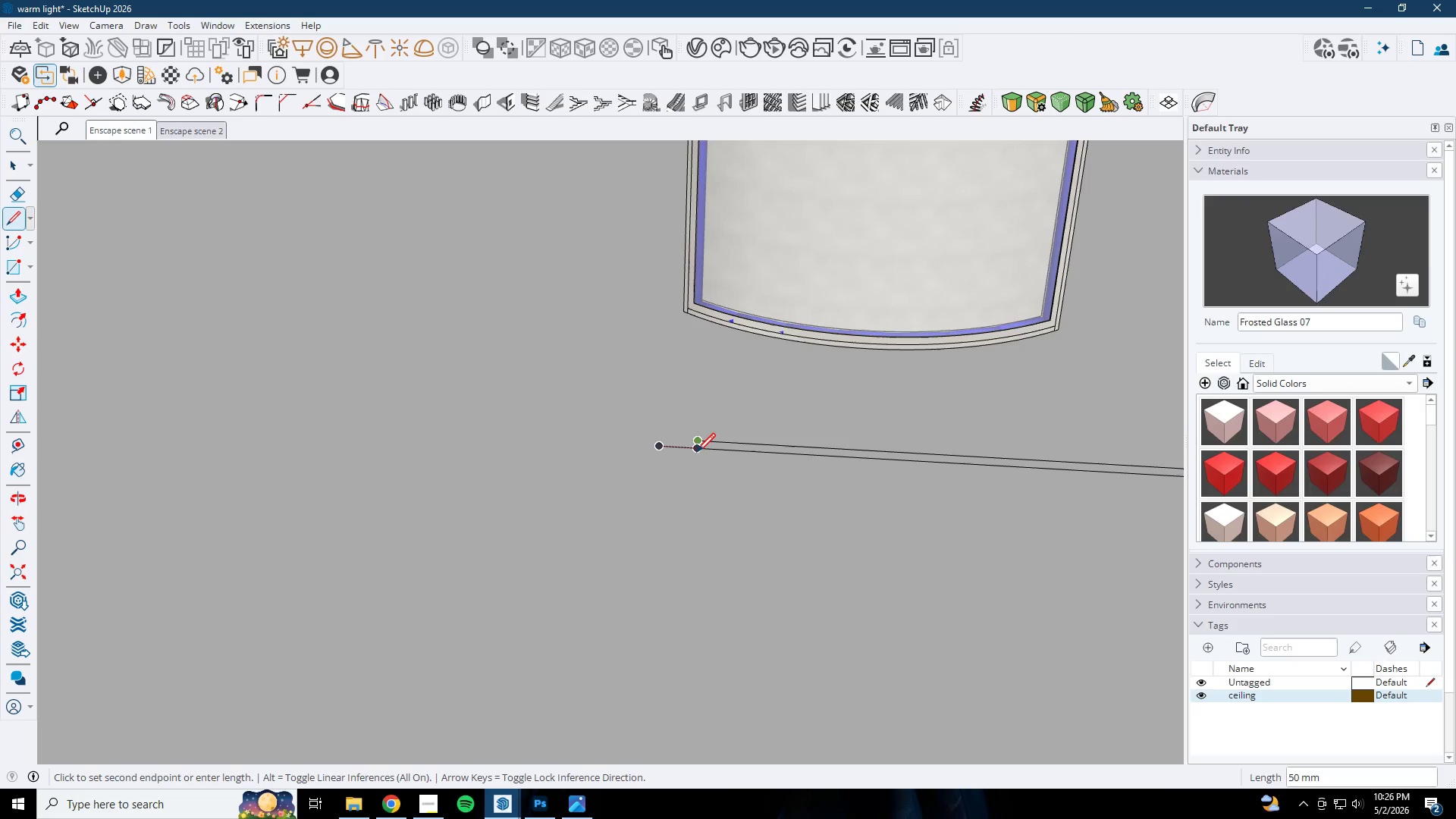 
scroll: coordinate [714, 424], scroll_direction: up, amount: 2.0
 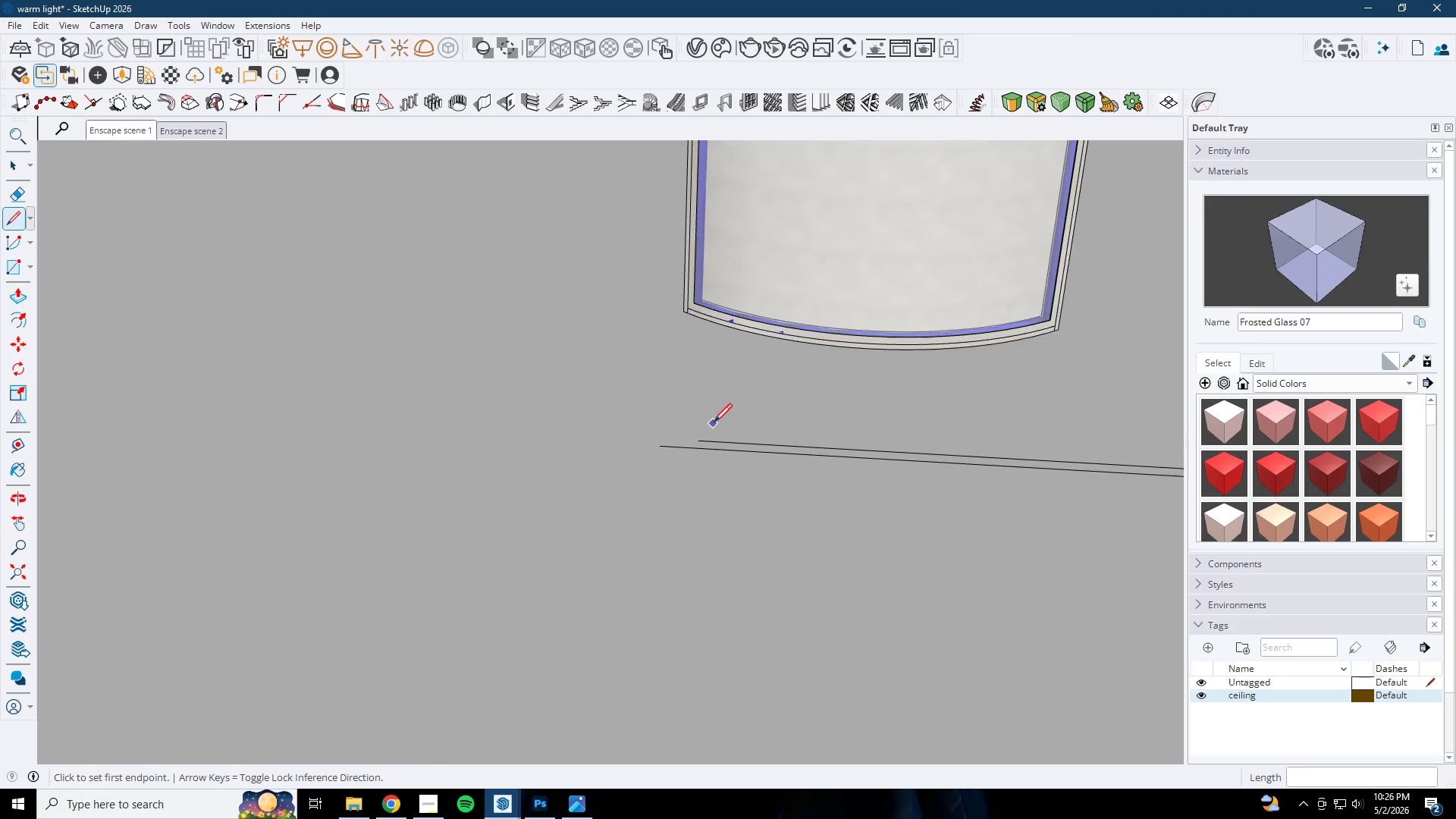 
double_click([697, 453])
 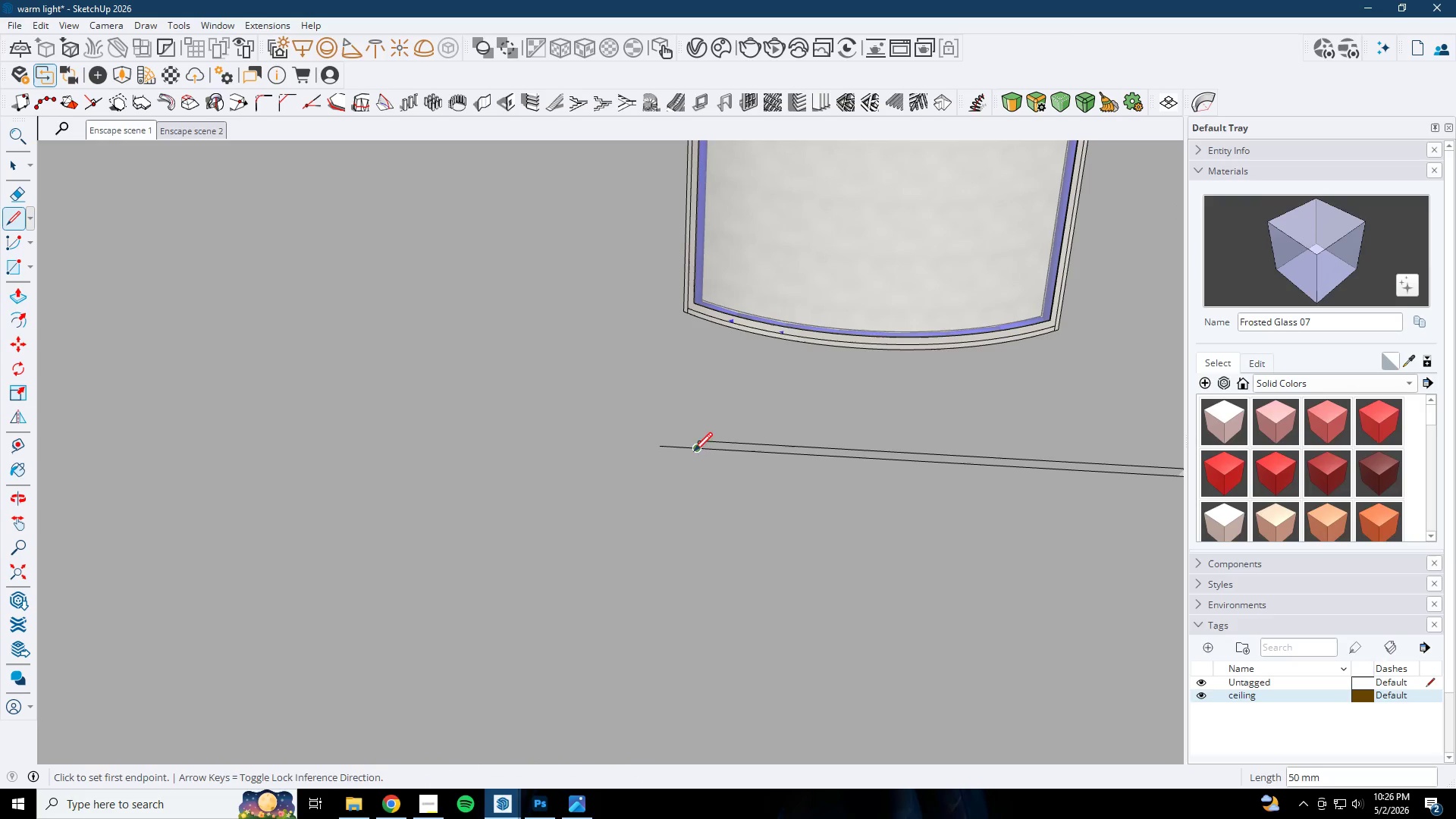 
key(E)
 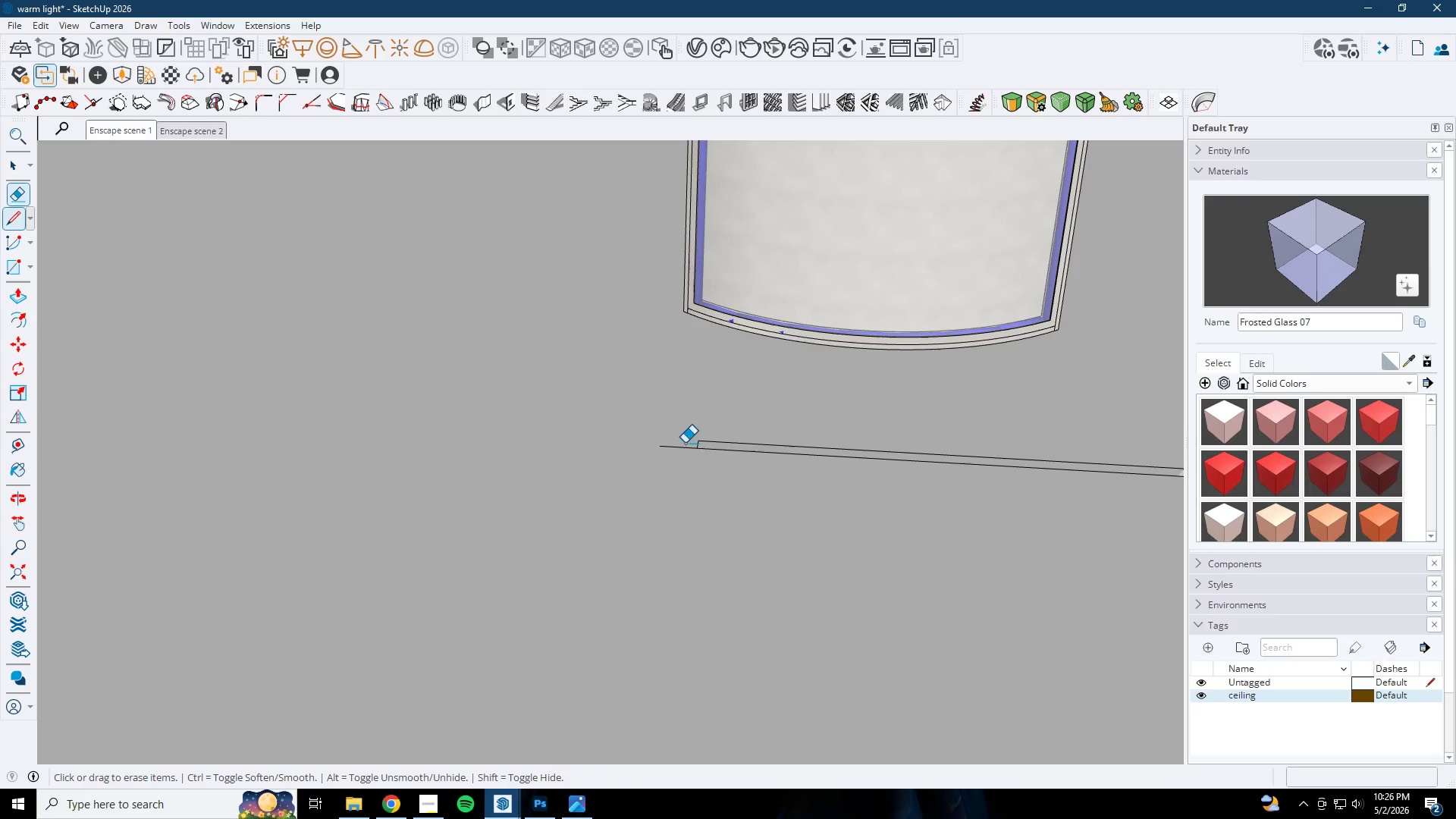 
left_click_drag(start_coordinate=[685, 443], to_coordinate=[667, 466])
 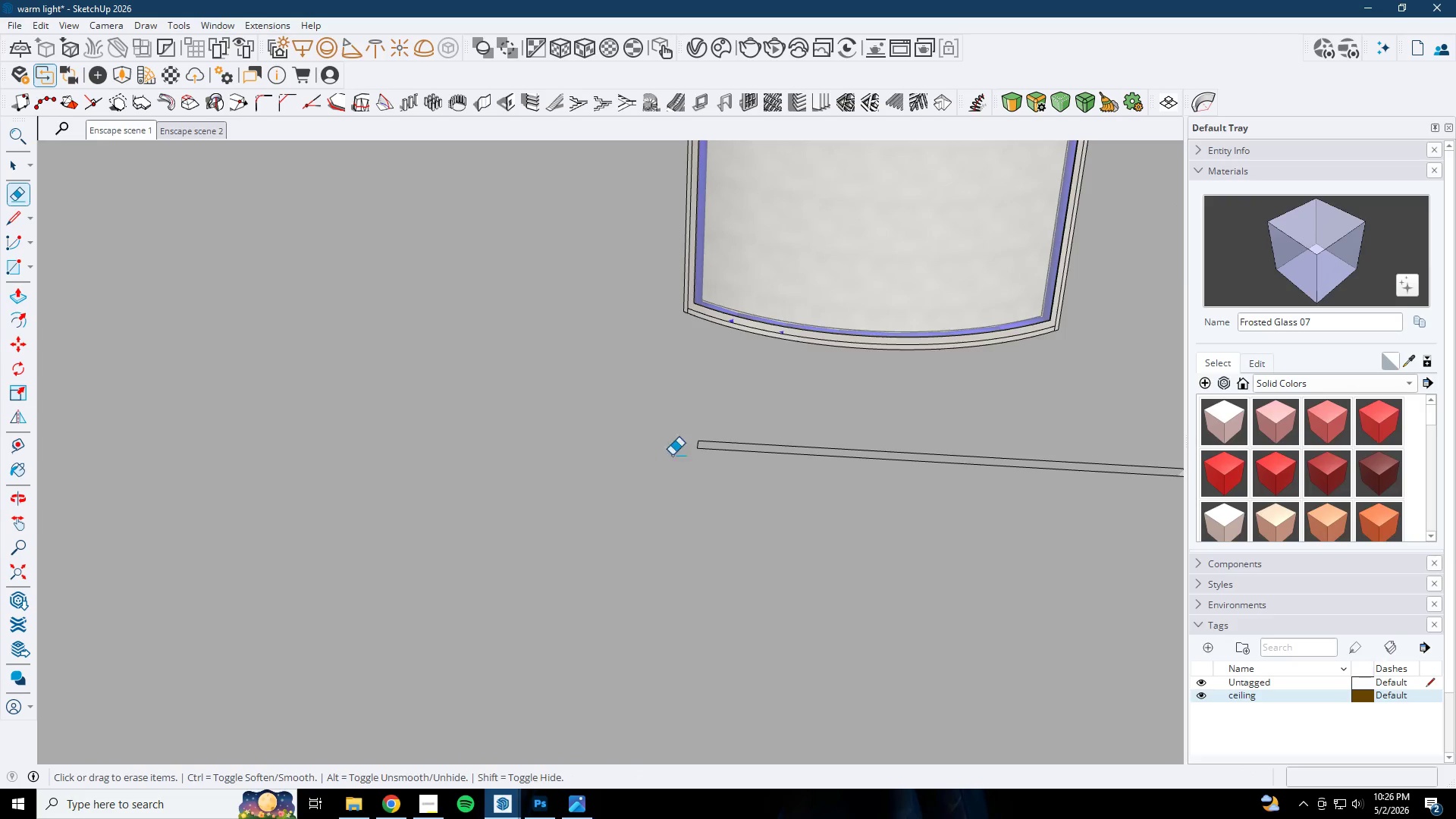 
key(BracketRight)
 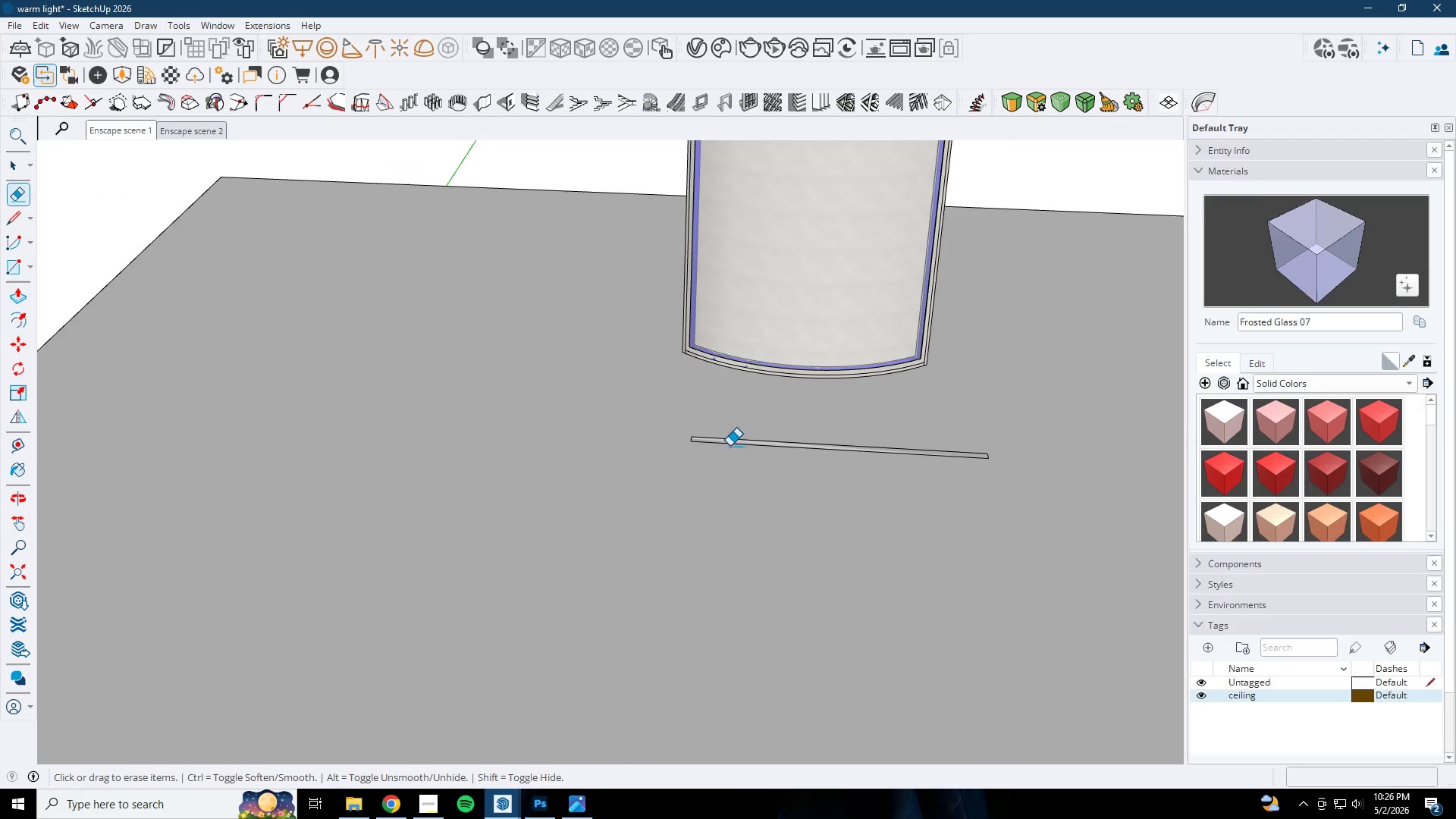 
key(BracketLeft)
 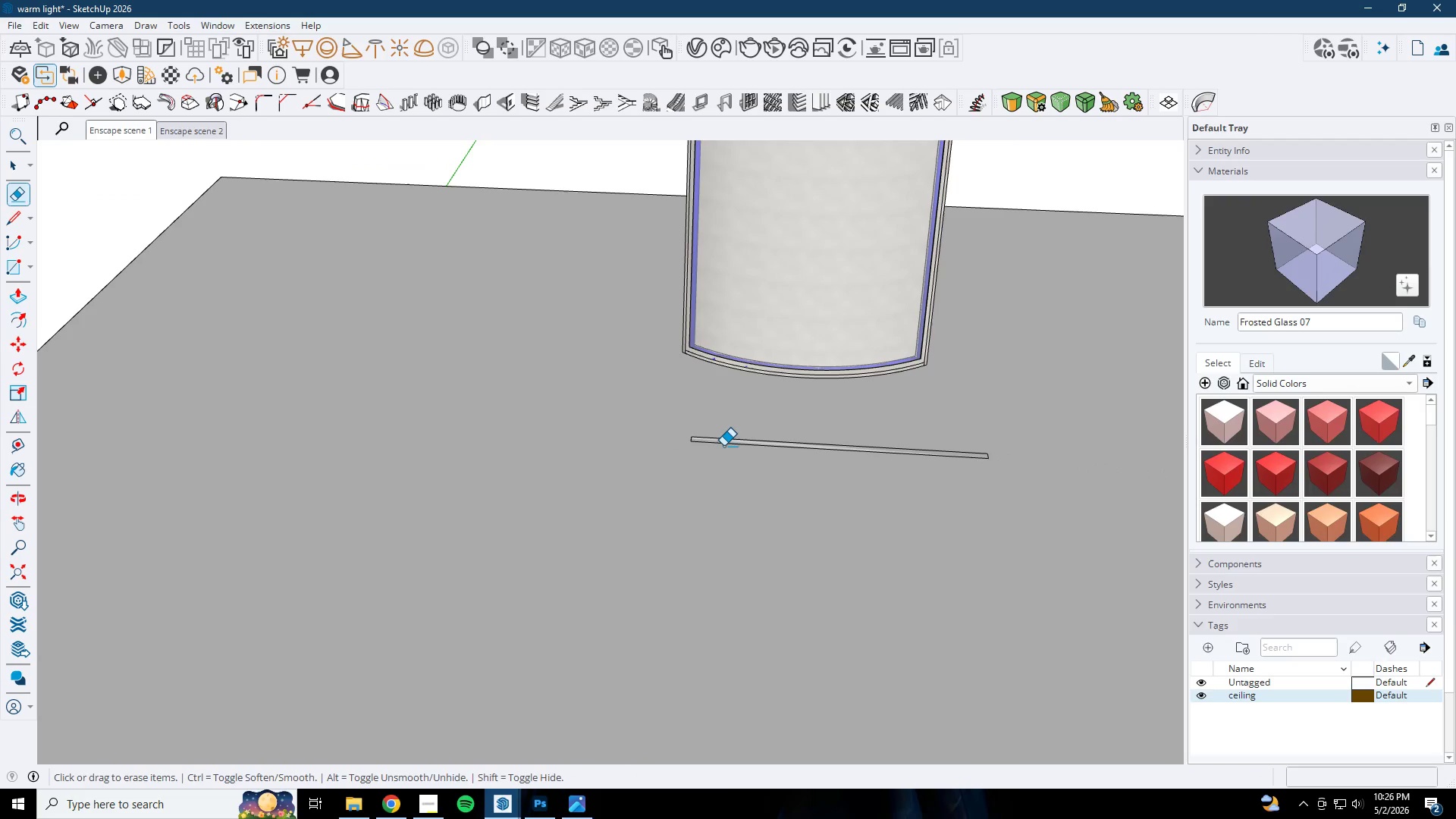 
scroll: coordinate [673, 435], scroll_direction: down, amount: 5.0
 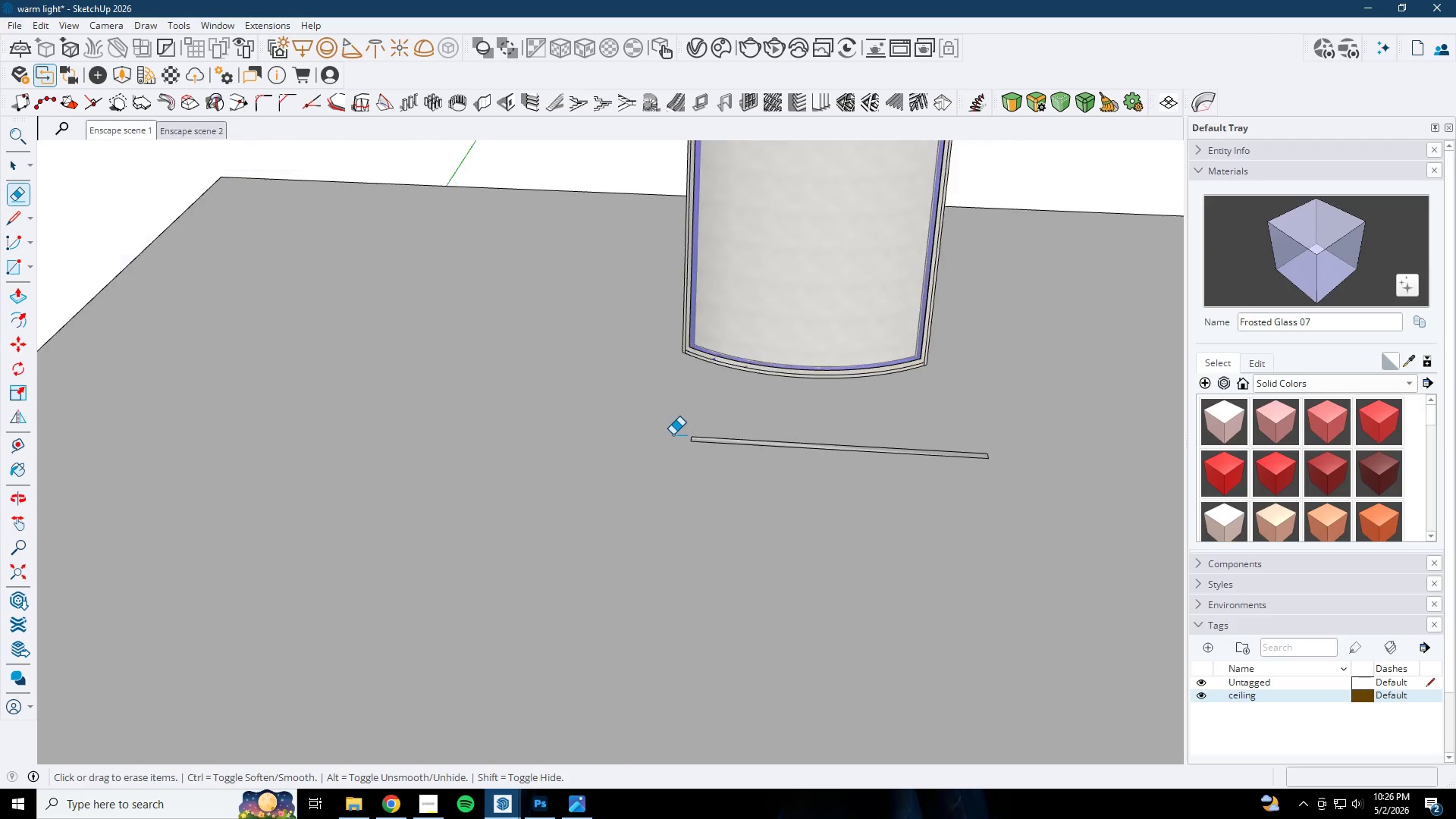 
key(P)
 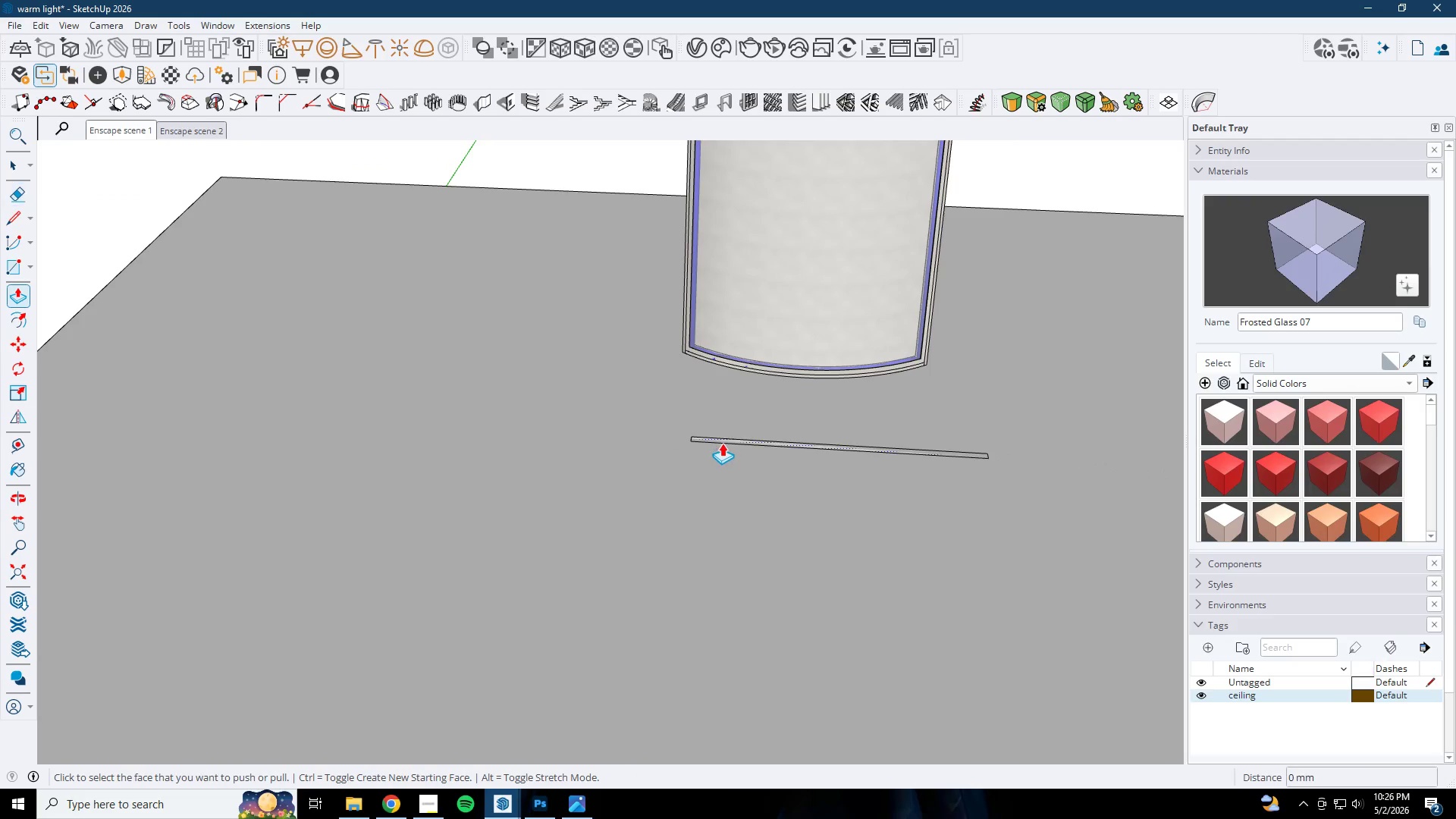 
left_click([722, 441])
 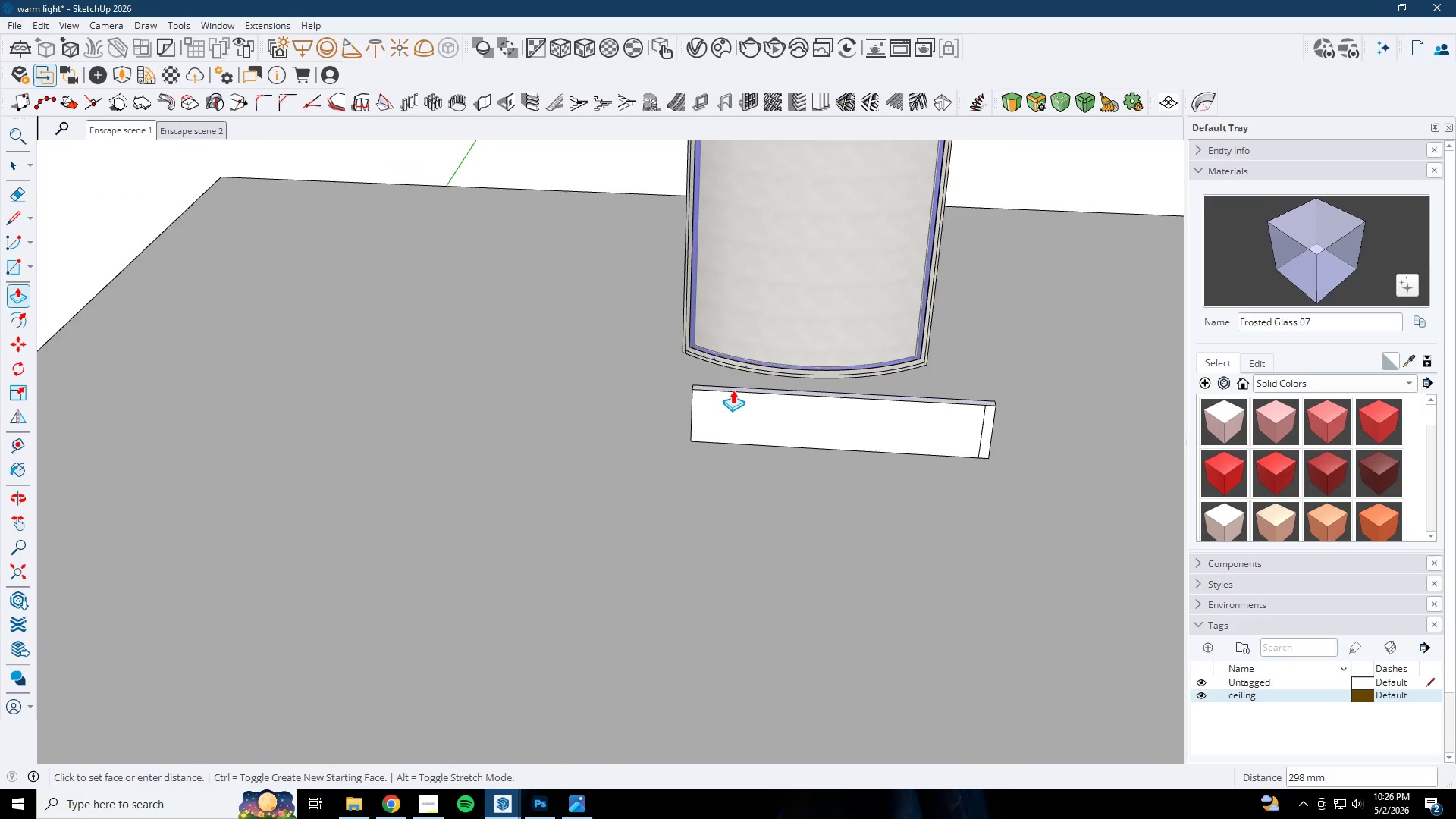 
key(Numpad2)
 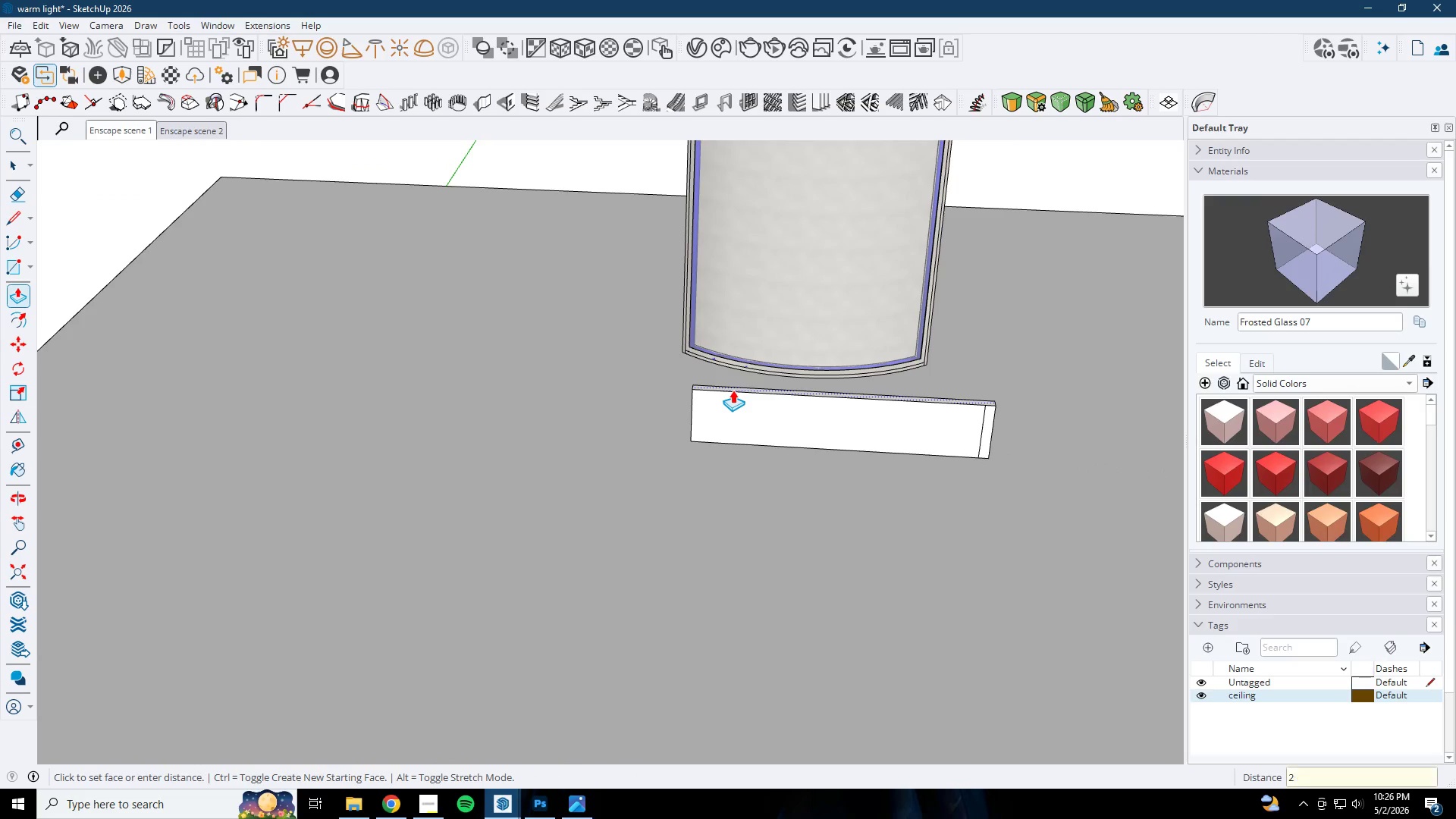 
key(Numpad5)
 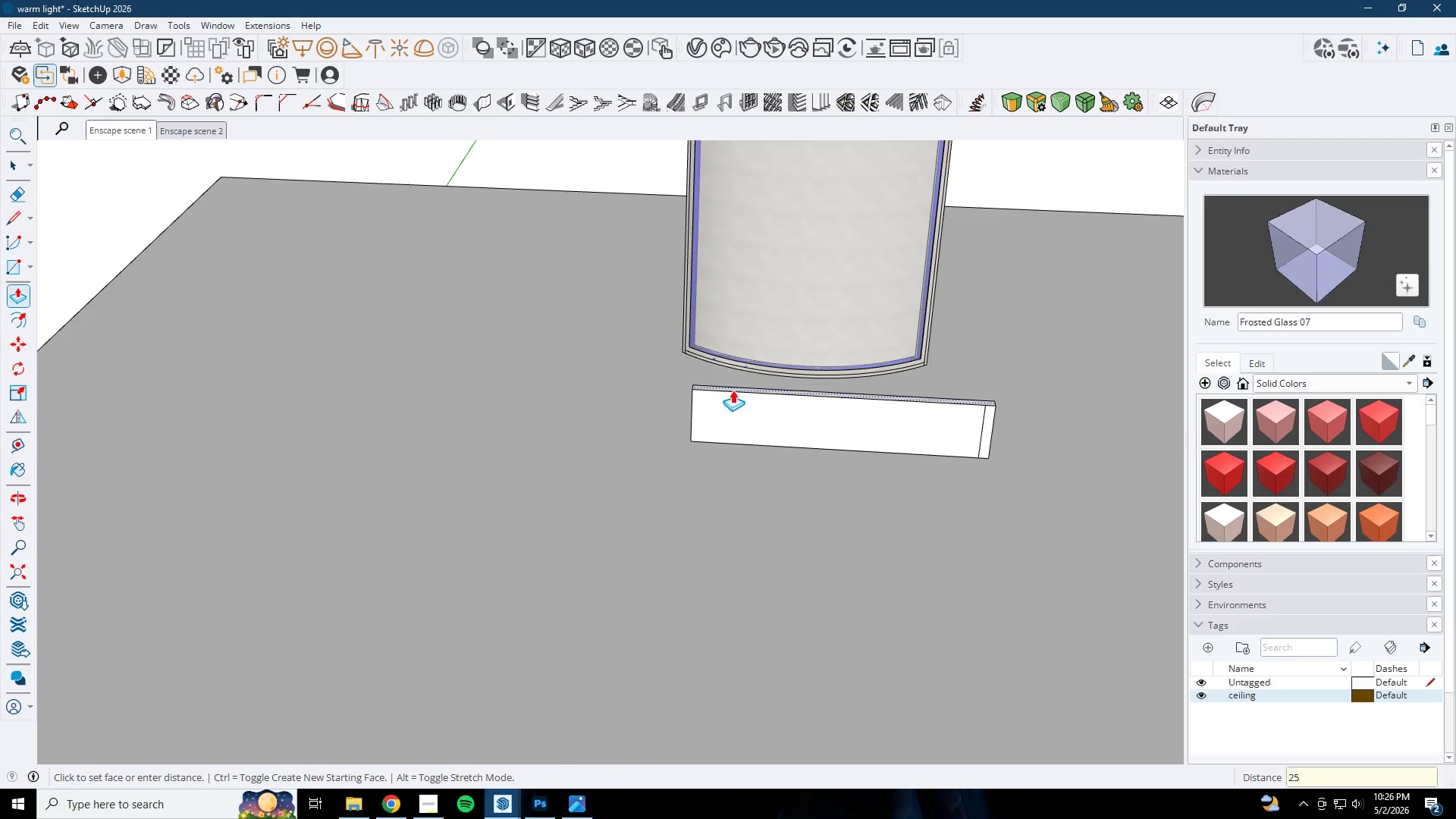 
key(Numpad0)
 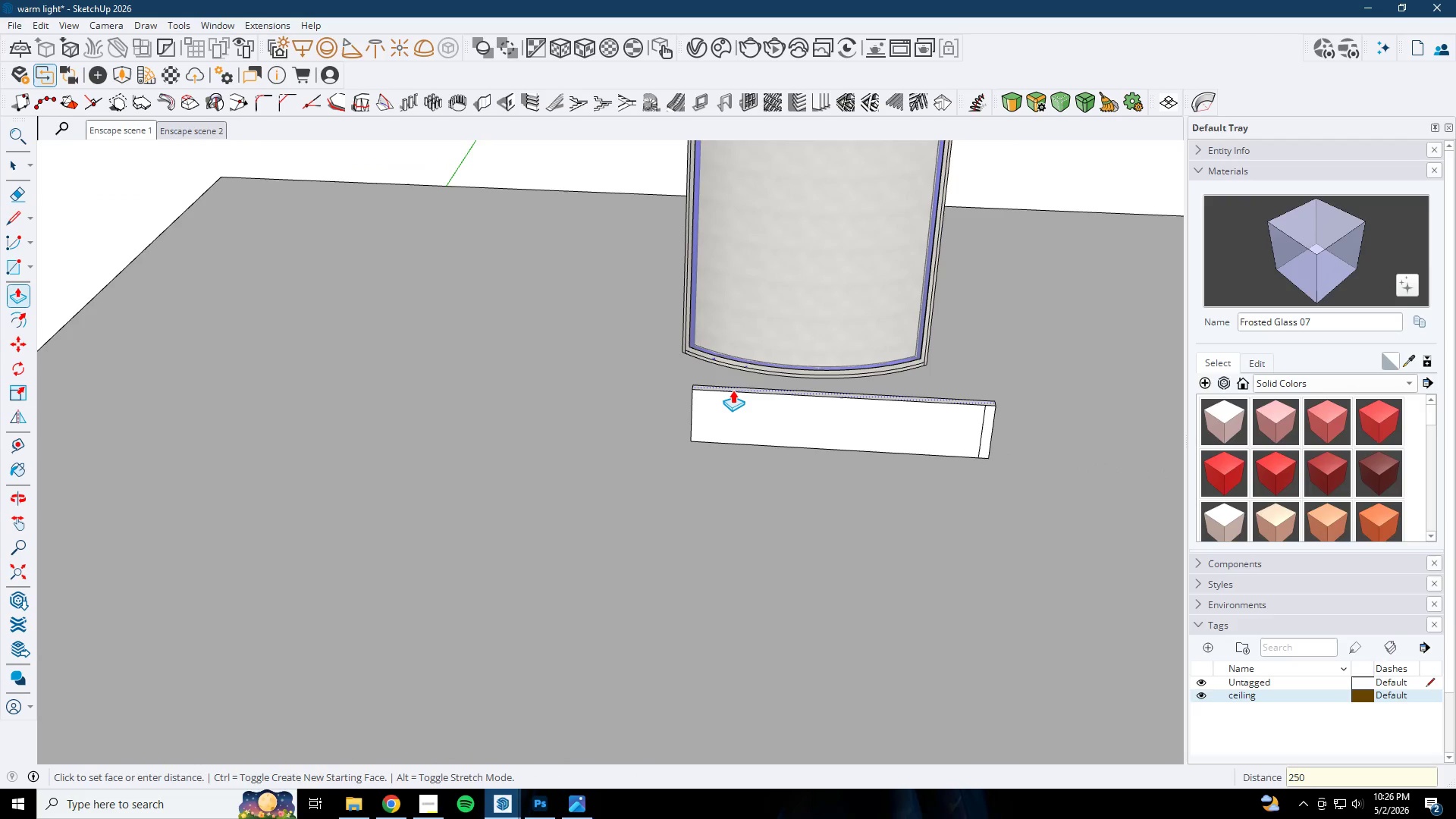 
key(Numpad0)
 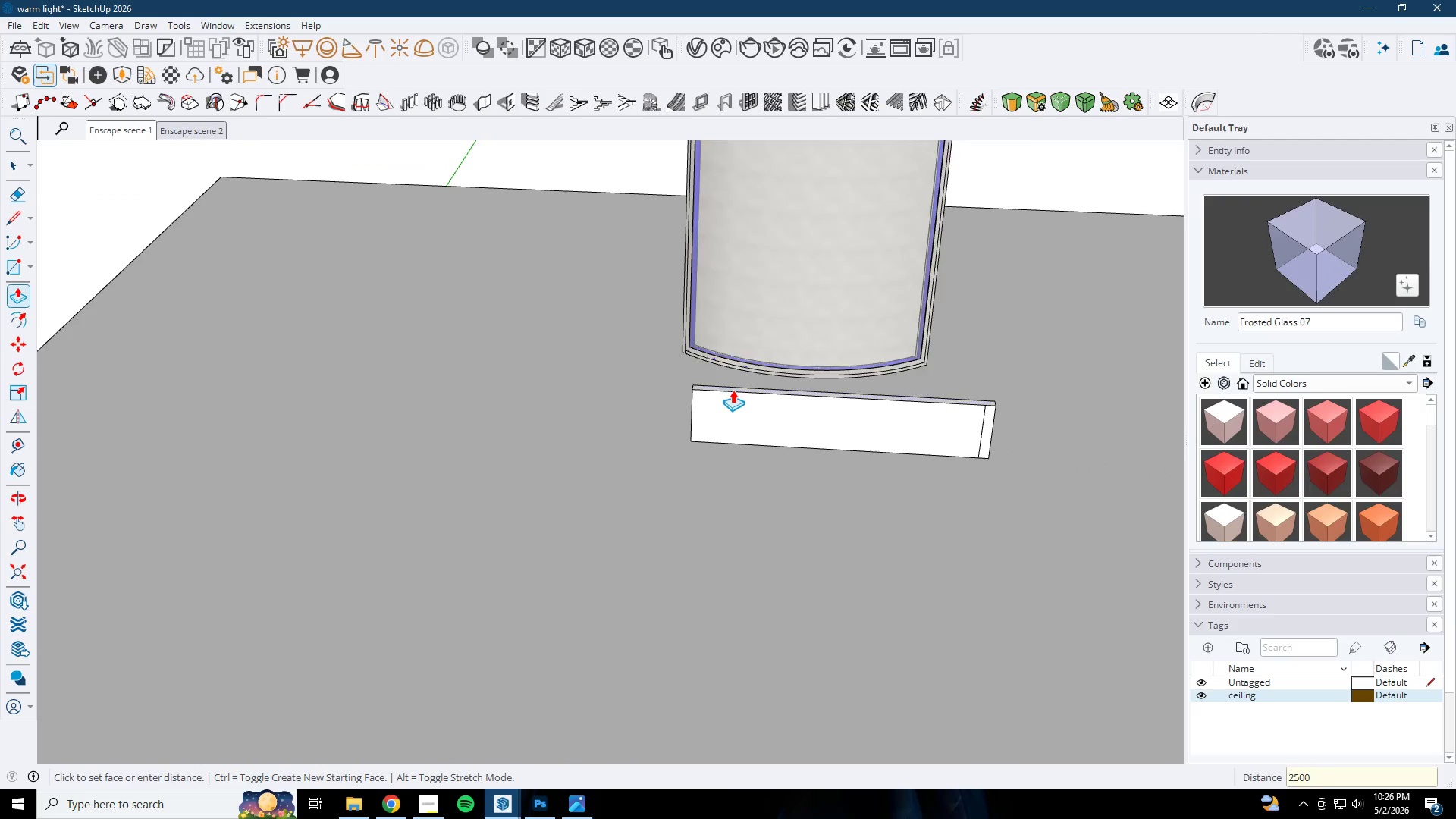 
key(NumpadEnter)
 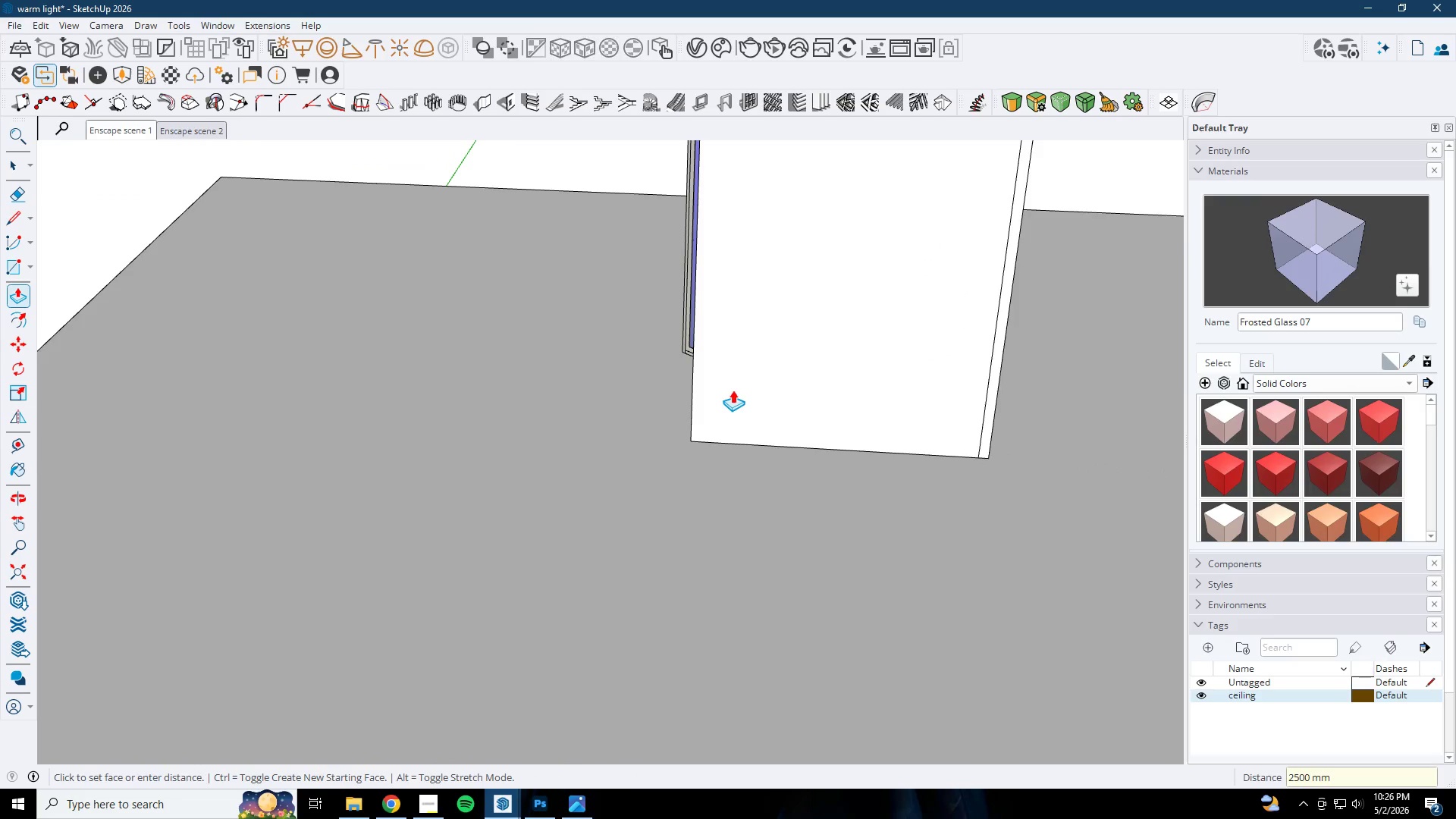 
scroll: coordinate [719, 419], scroll_direction: down, amount: 9.0
 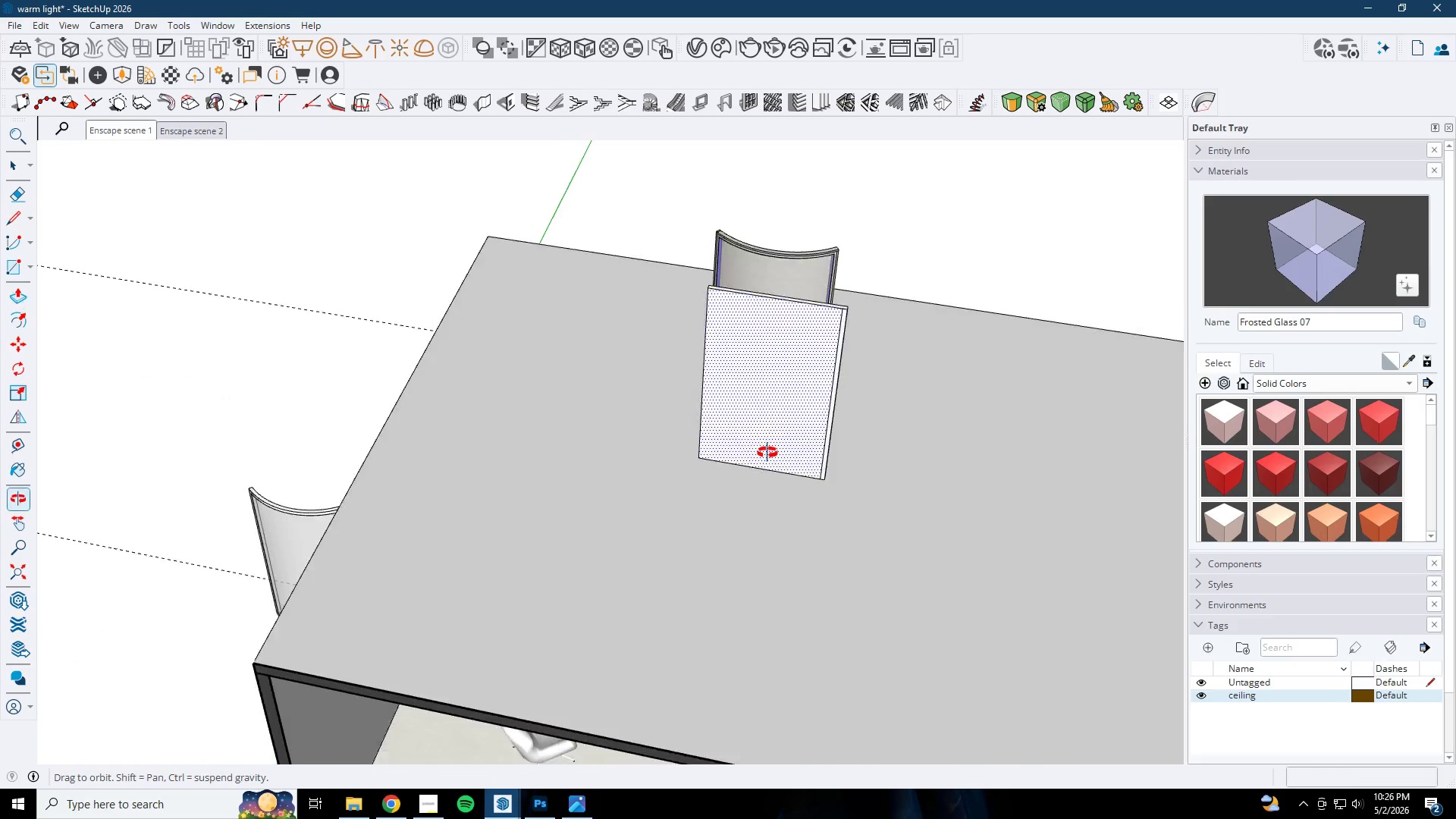 
key(E)
 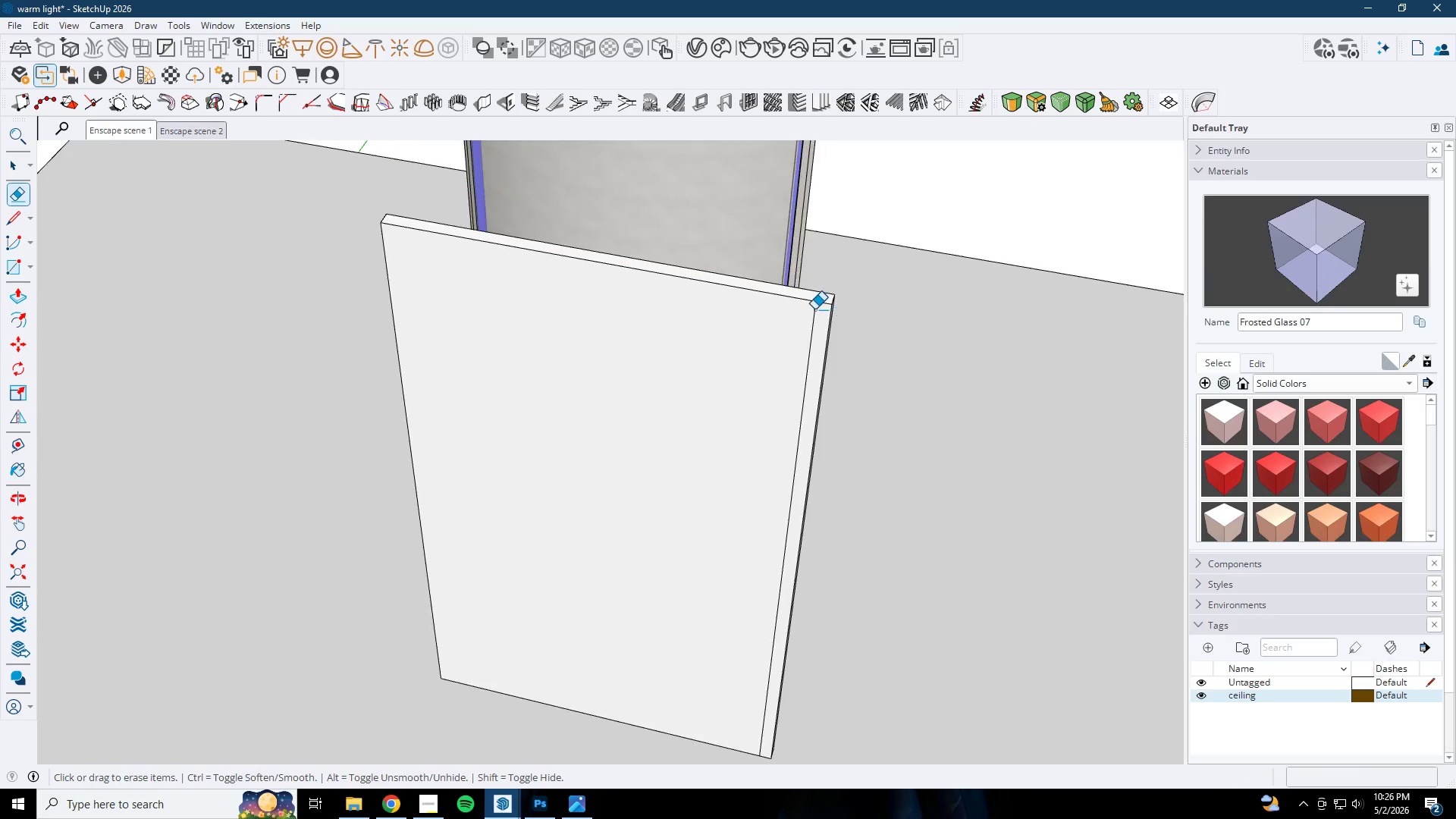 
left_click_drag(start_coordinate=[814, 309], to_coordinate=[816, 315])
 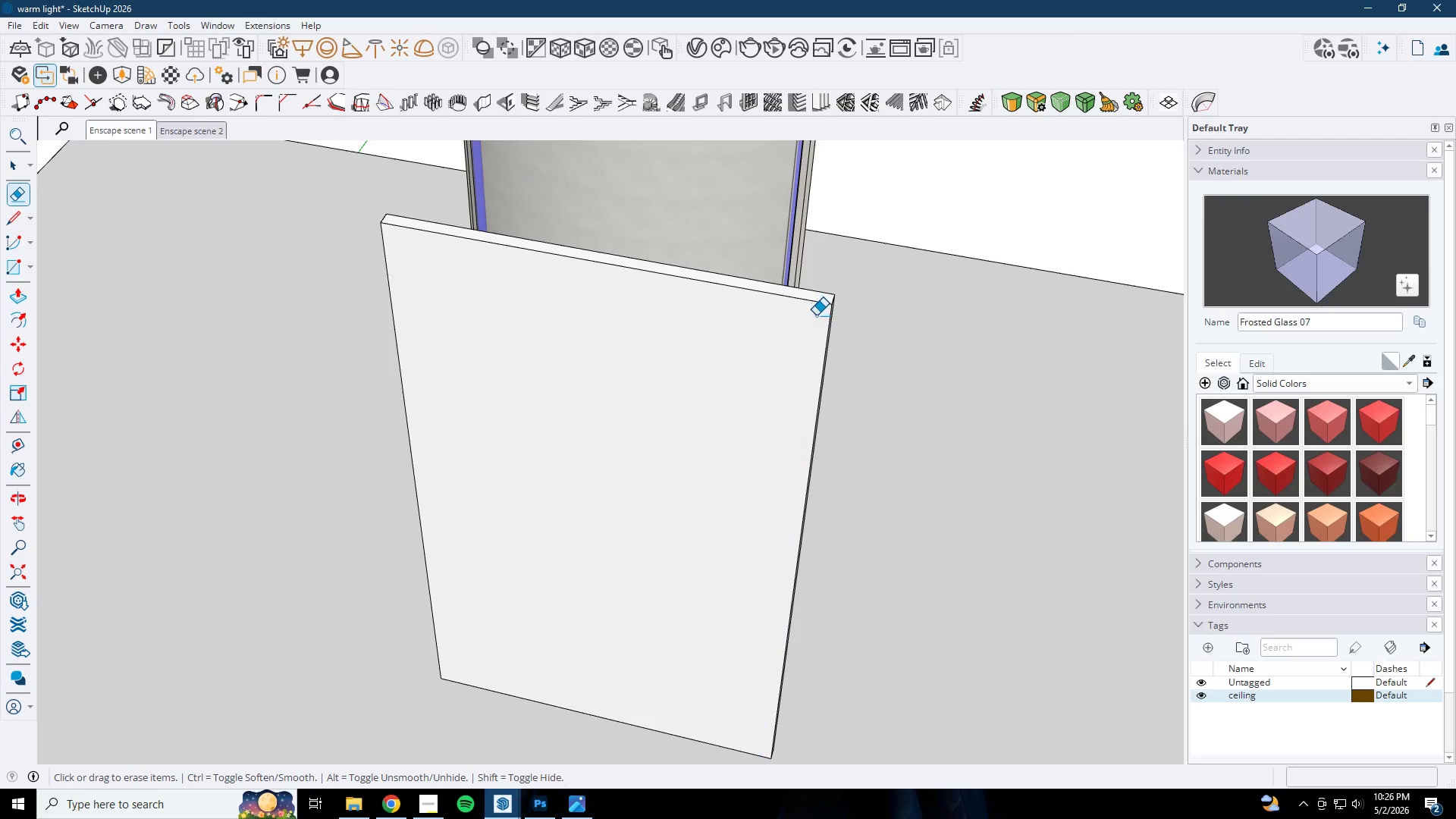 
scroll: coordinate [831, 314], scroll_direction: up, amount: 9.0
 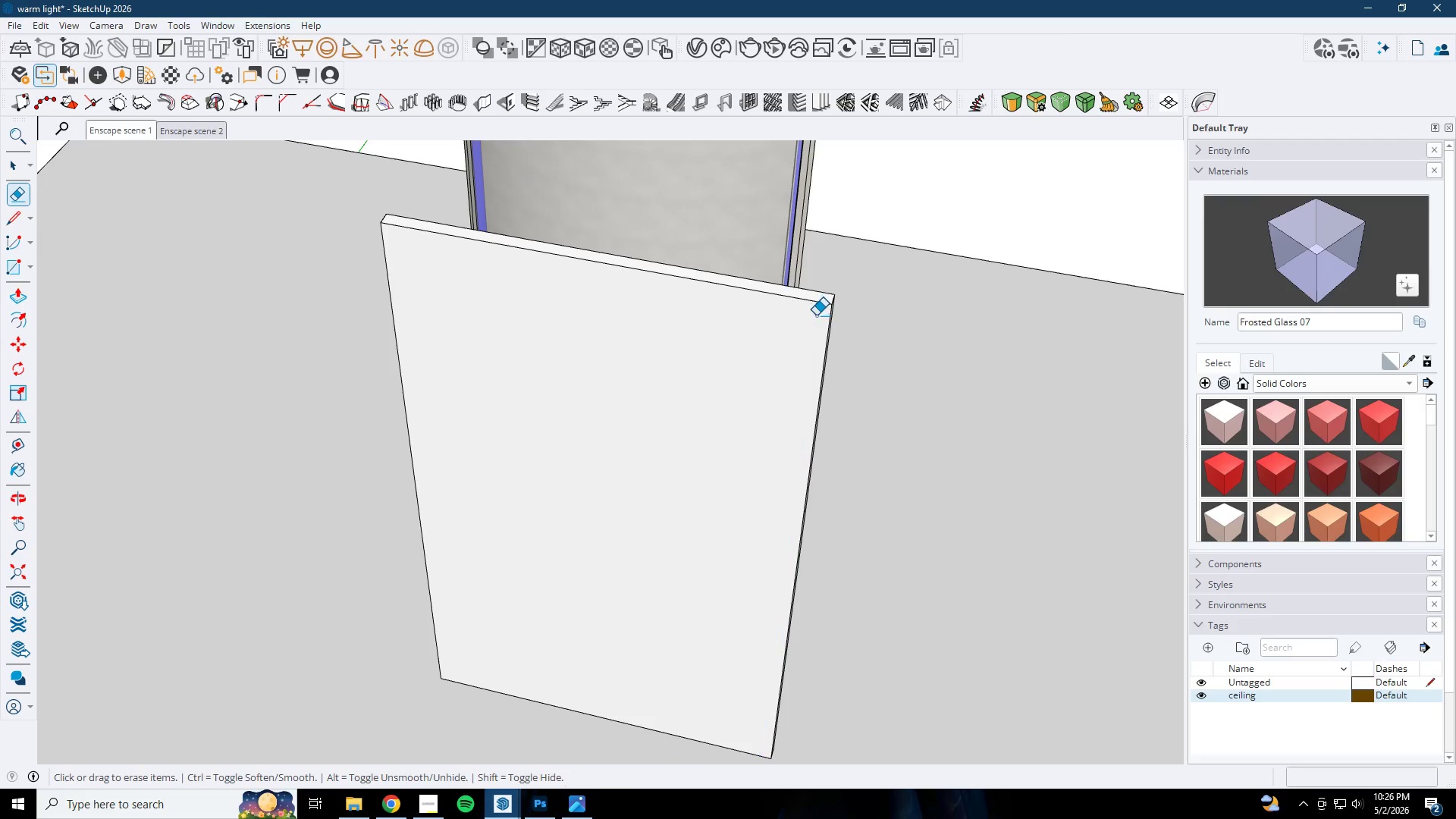 
key(Space)
 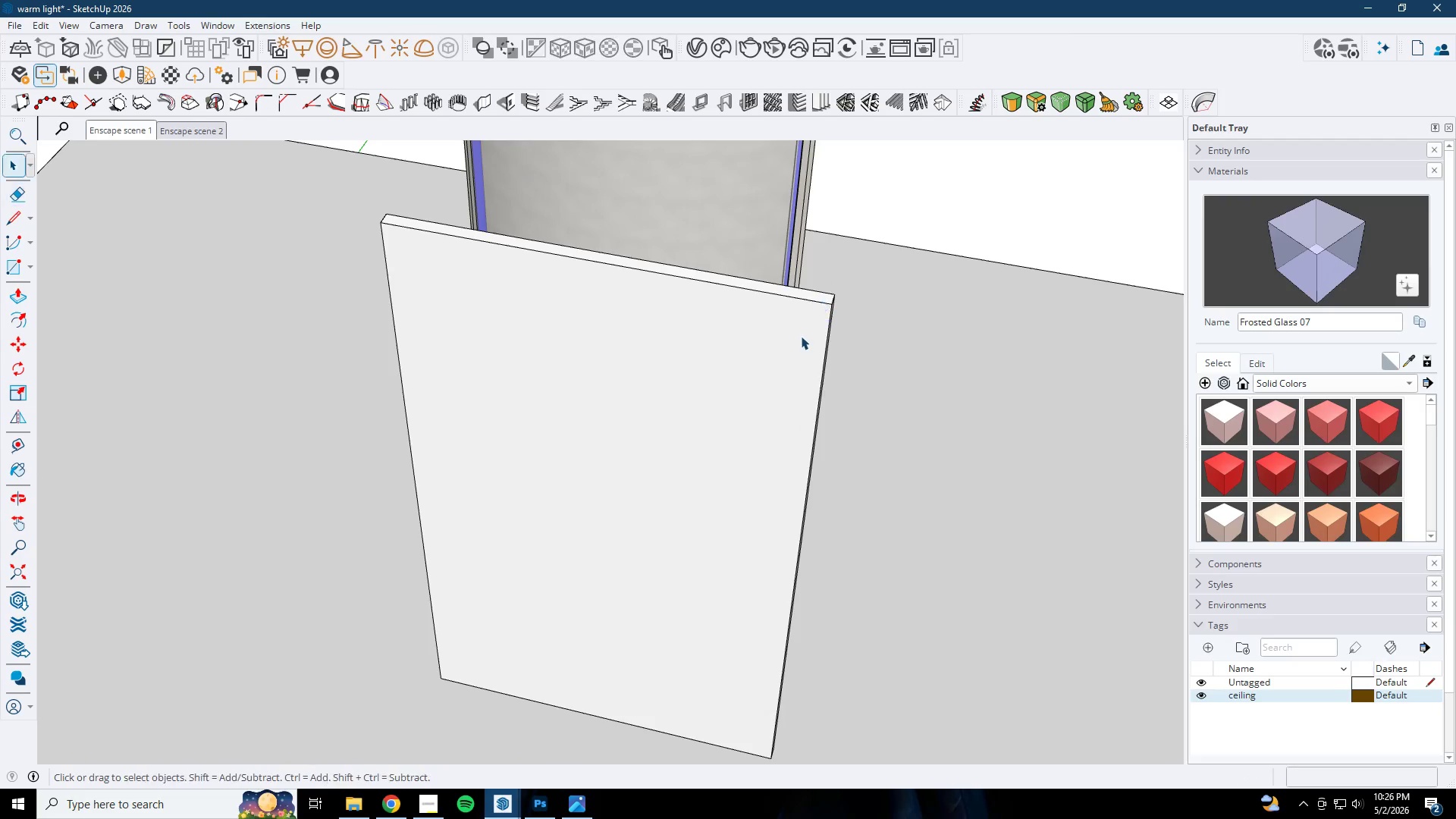 
left_click([801, 336])
 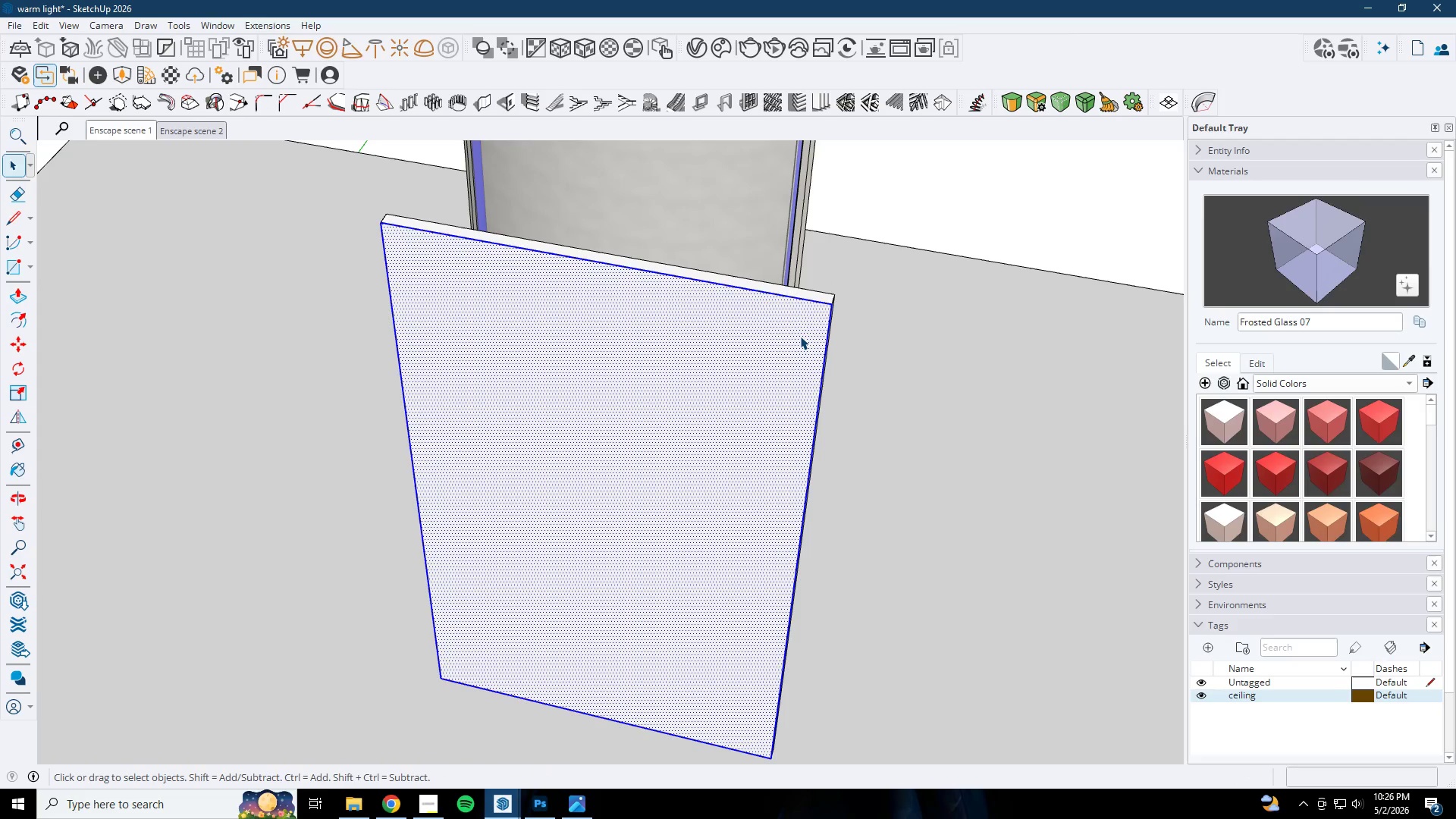 
triple_click([800, 336])
 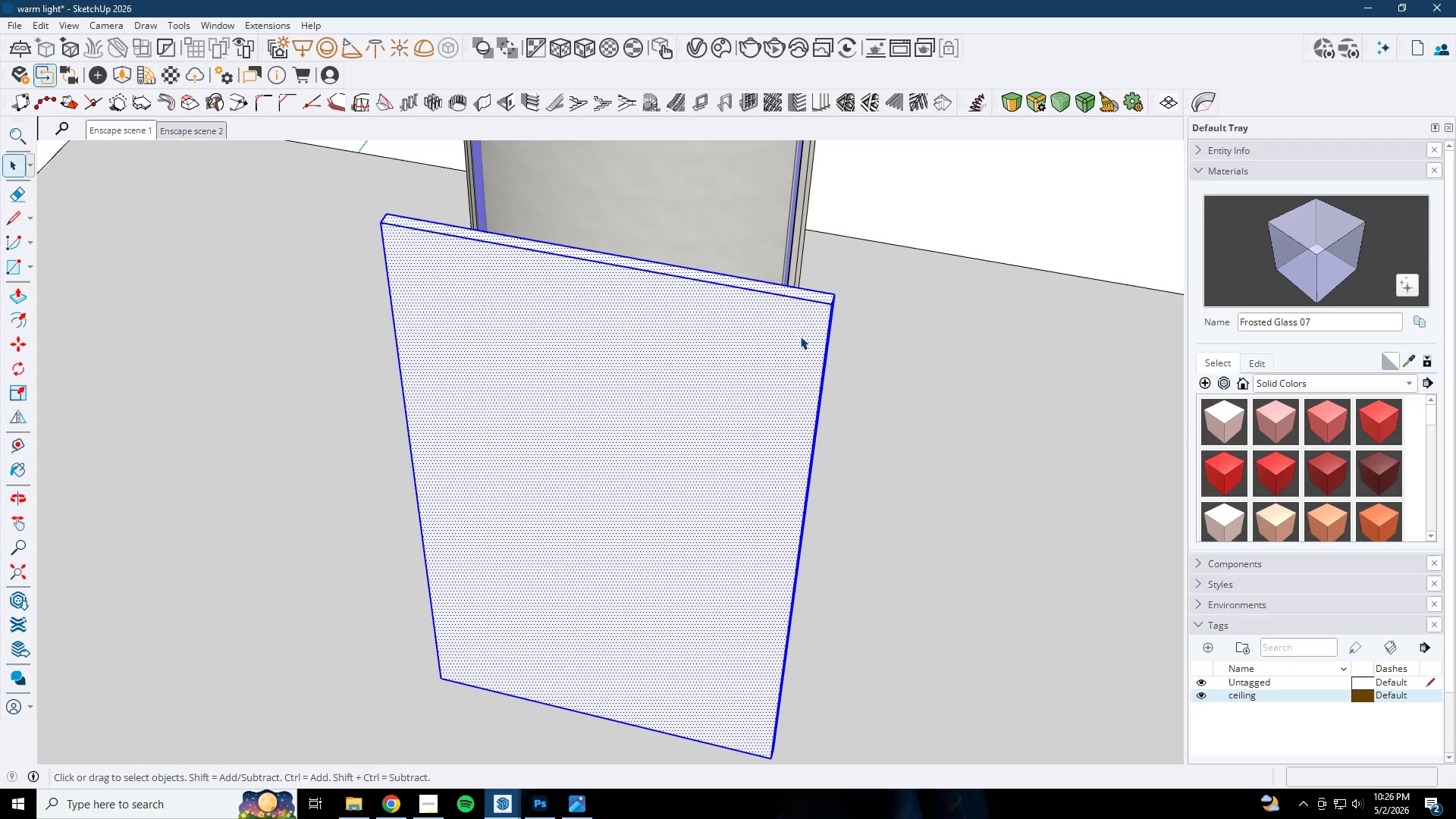 
right_click([800, 336])
 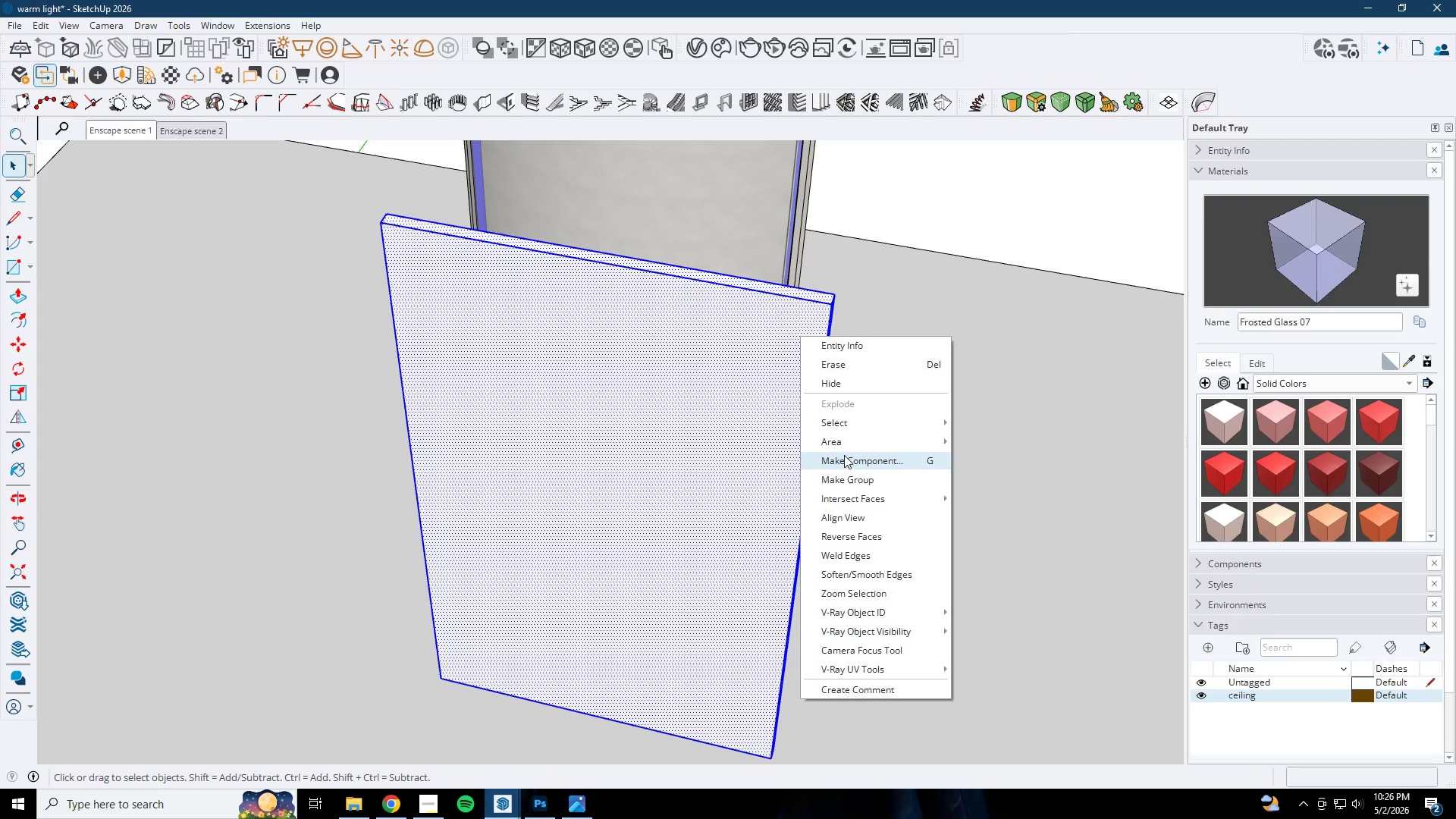 
left_click([846, 474])
 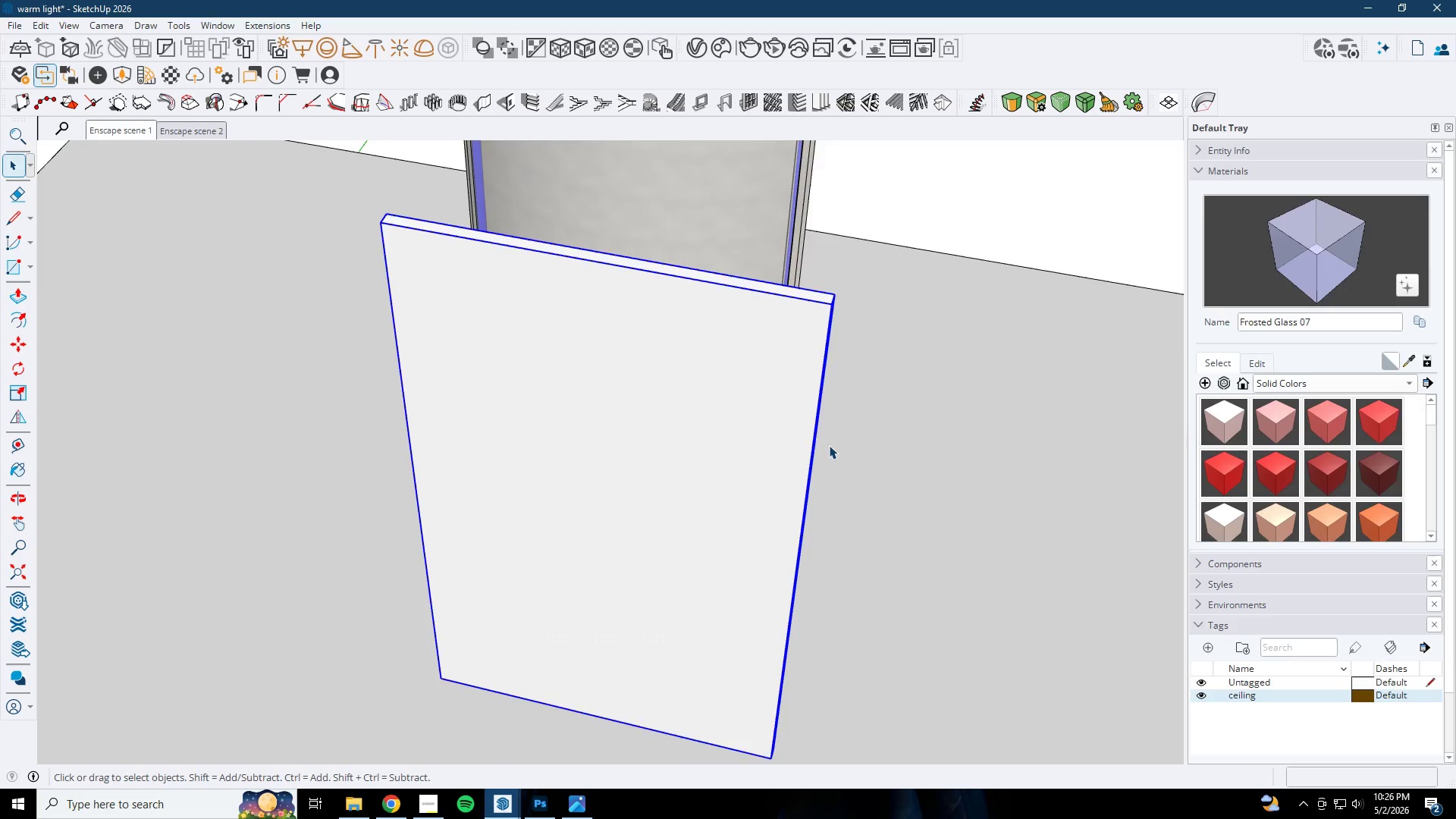 
key(Comma)
 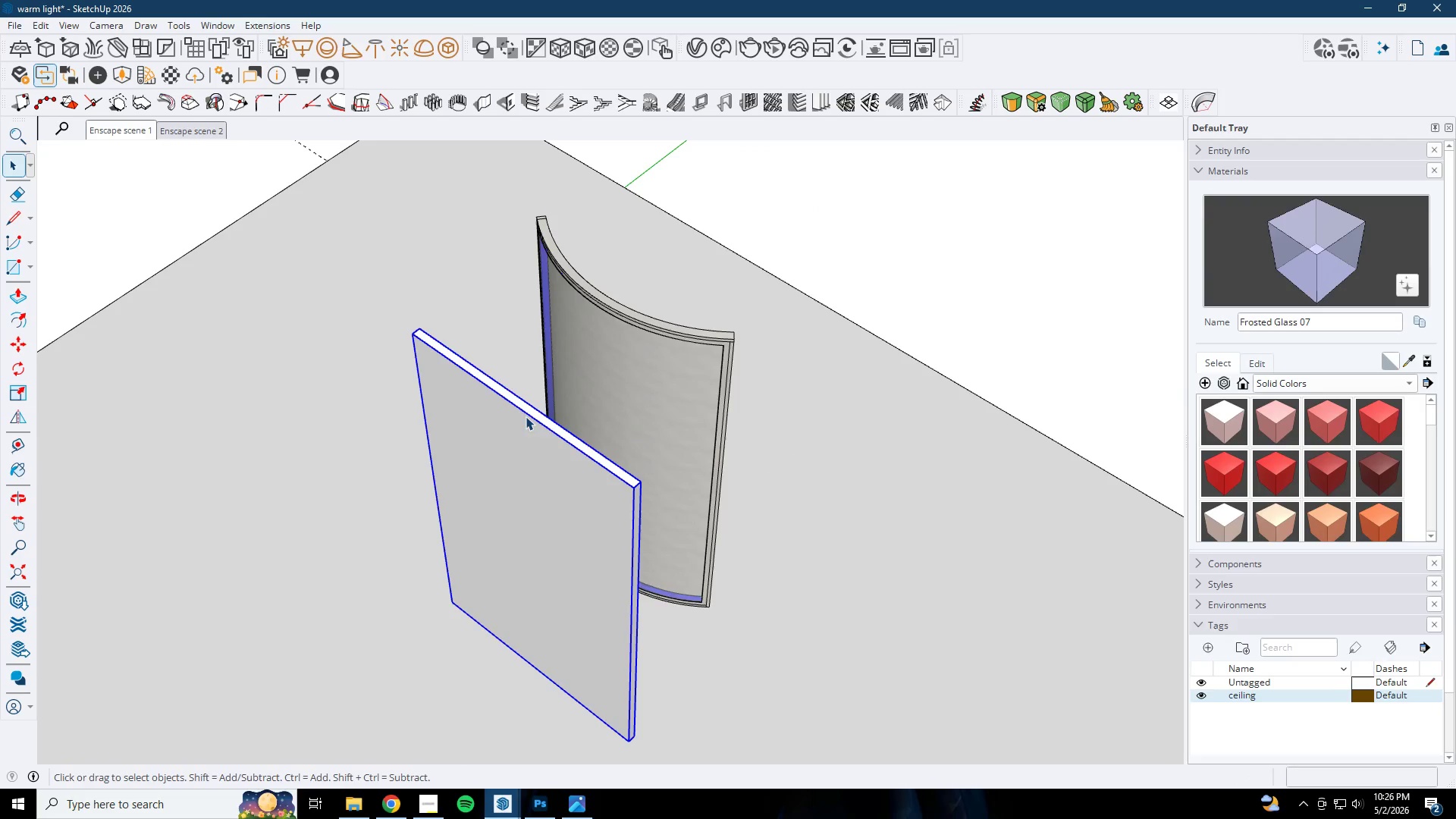 
scroll: coordinate [598, 460], scroll_direction: down, amount: 5.0
 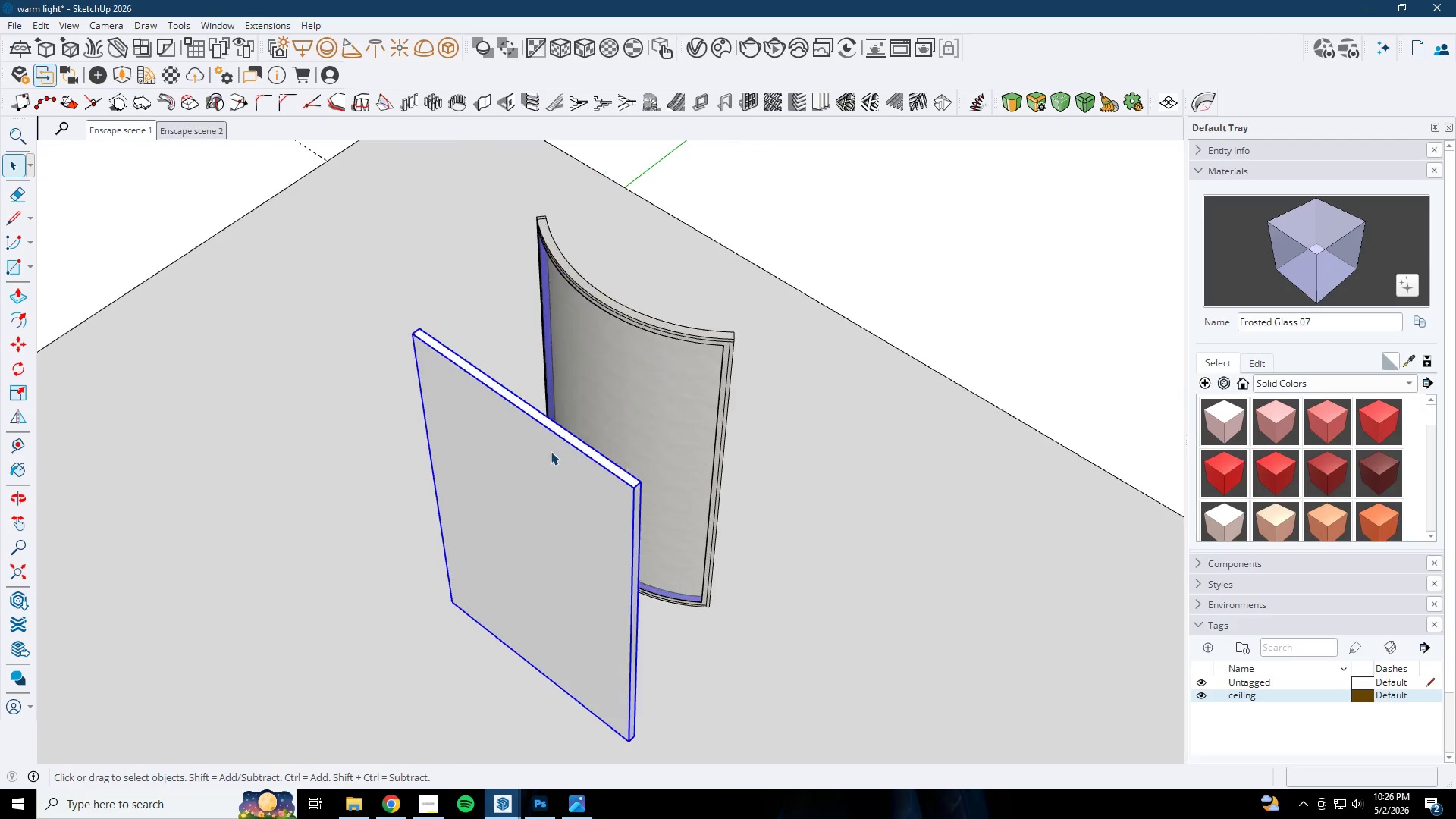 
key(M)
 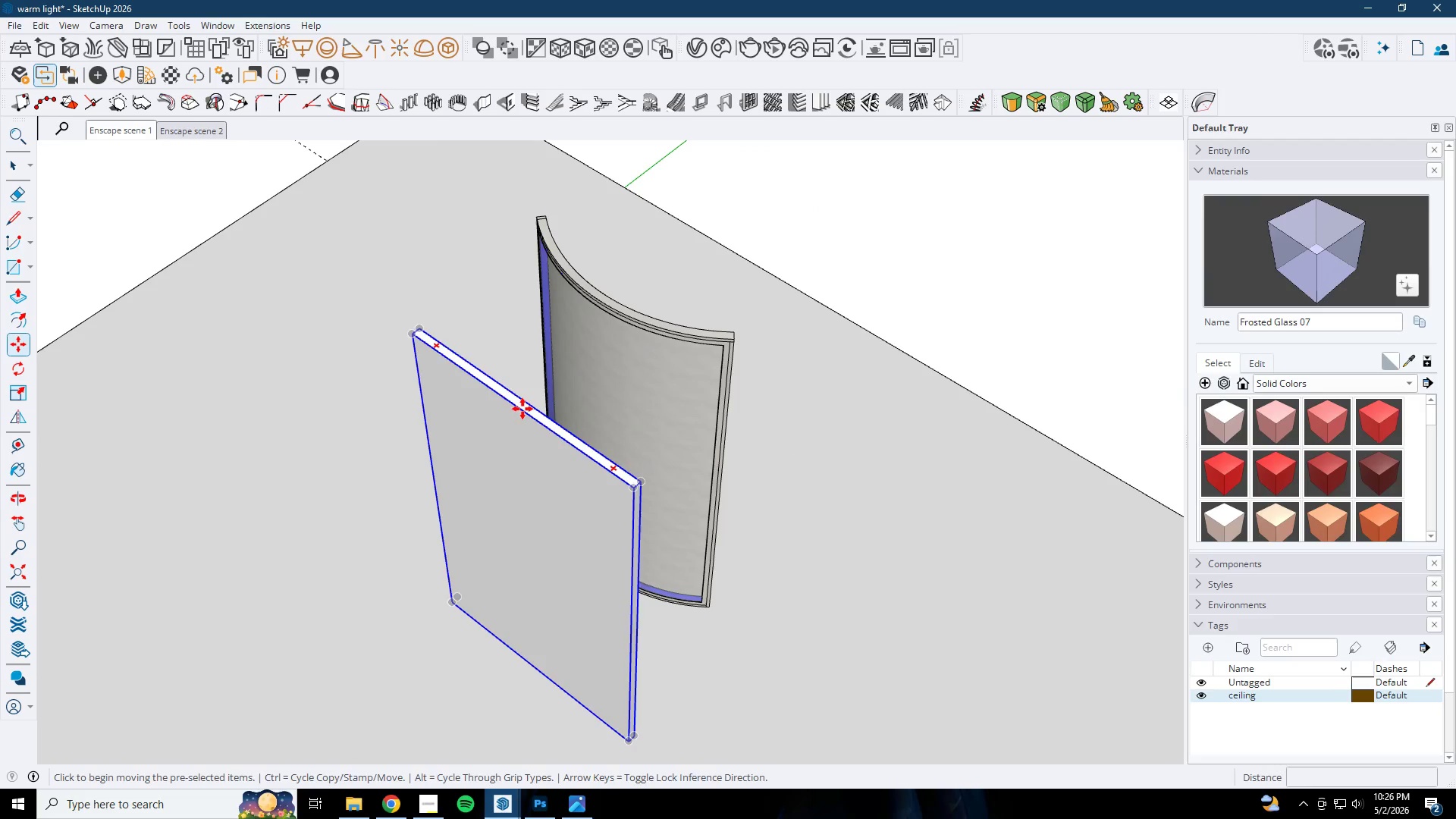 
scroll: coordinate [614, 305], scroll_direction: up, amount: 7.0
 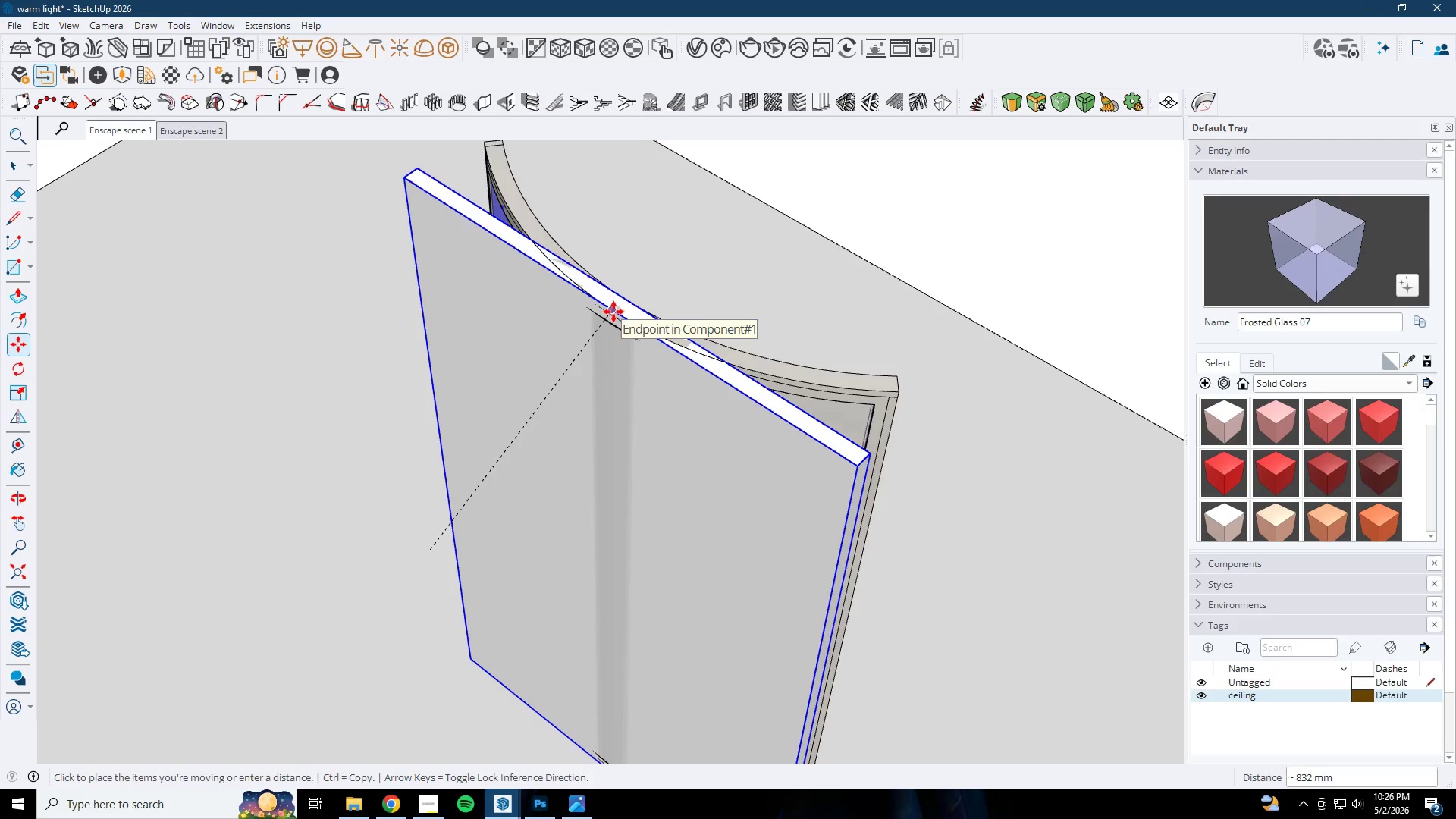 
left_click([613, 312])
 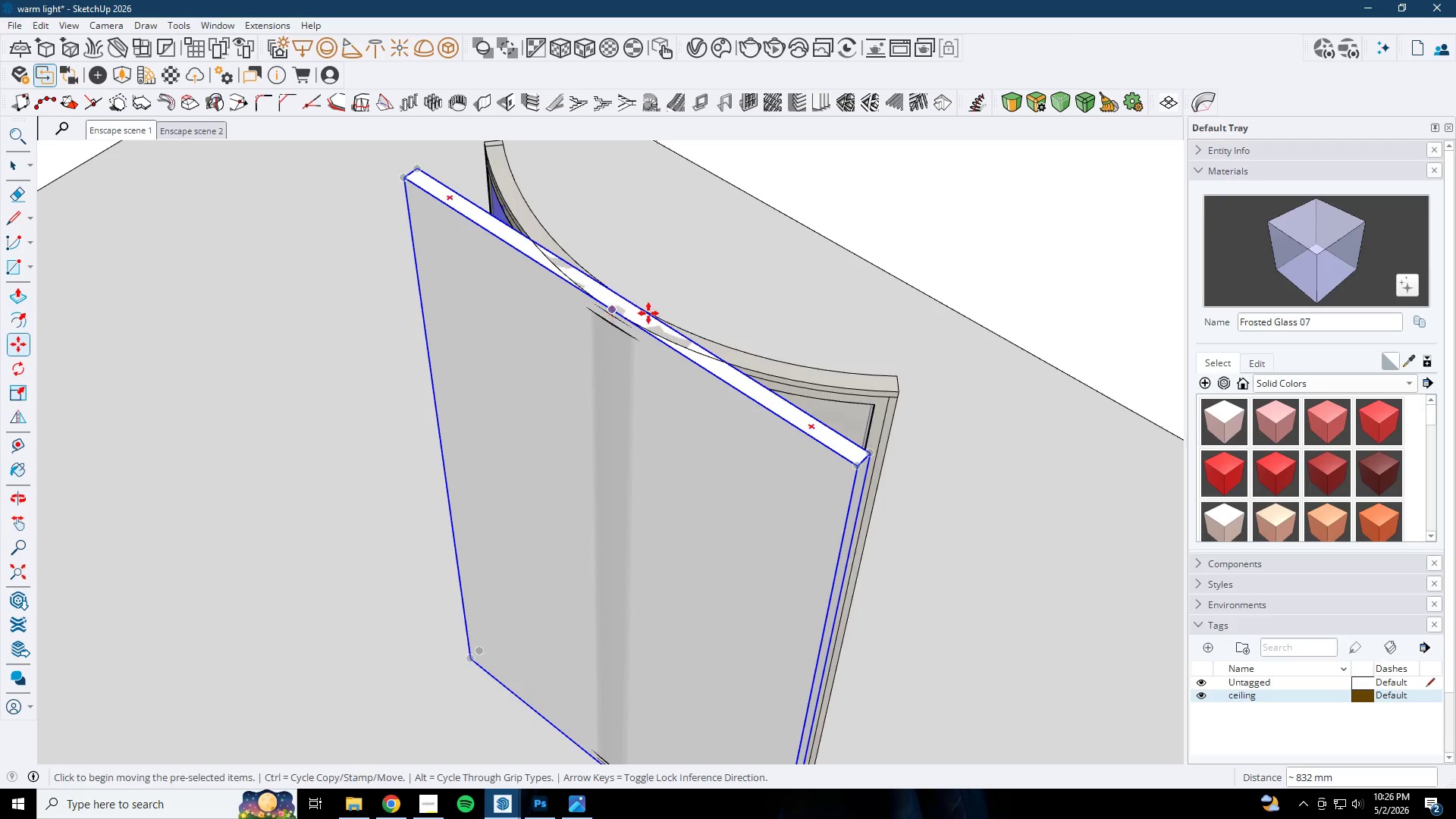 
scroll: coordinate [680, 318], scroll_direction: down, amount: 2.0
 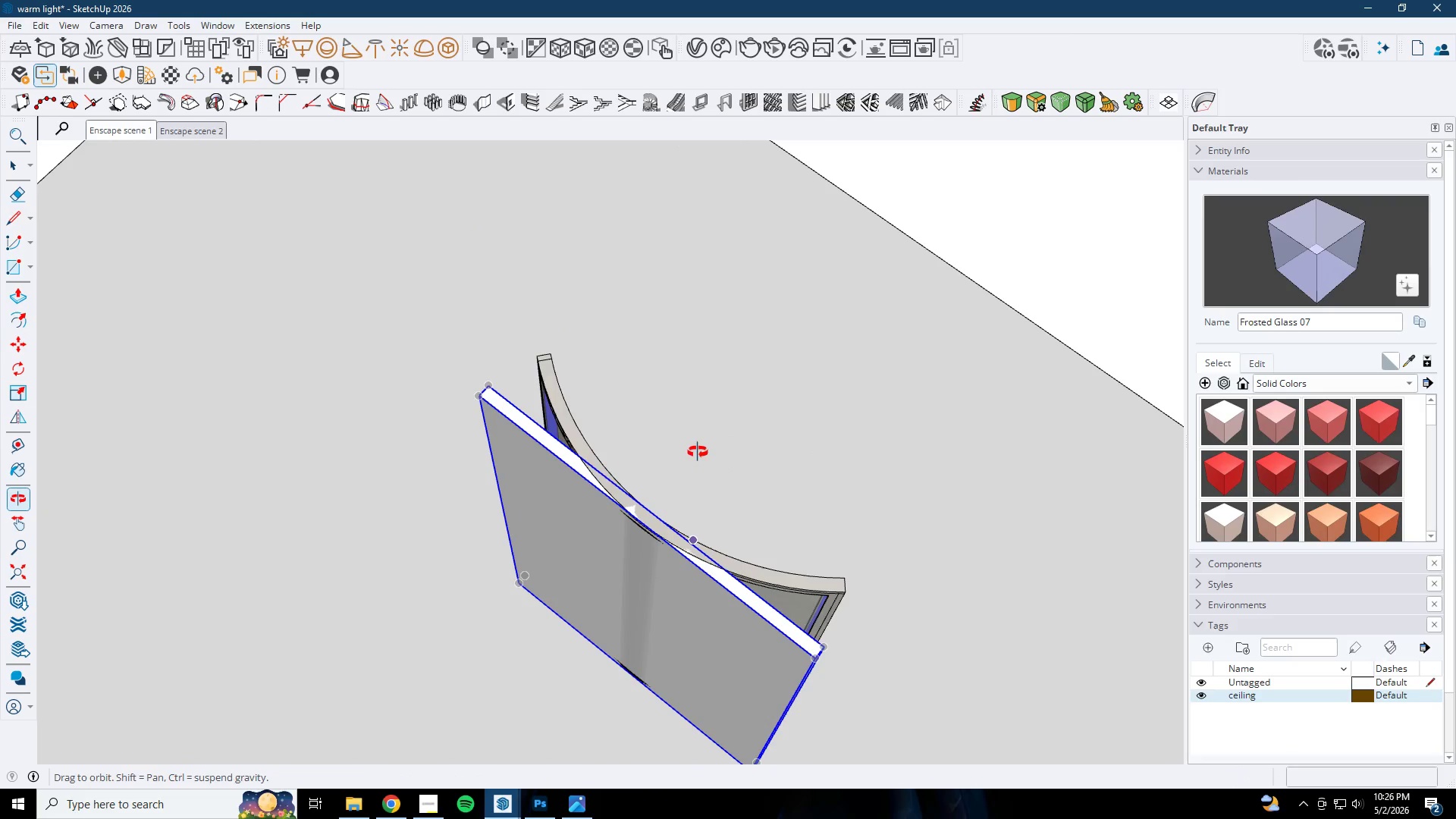 
scroll: coordinate [673, 478], scroll_direction: up, amount: 1.0
 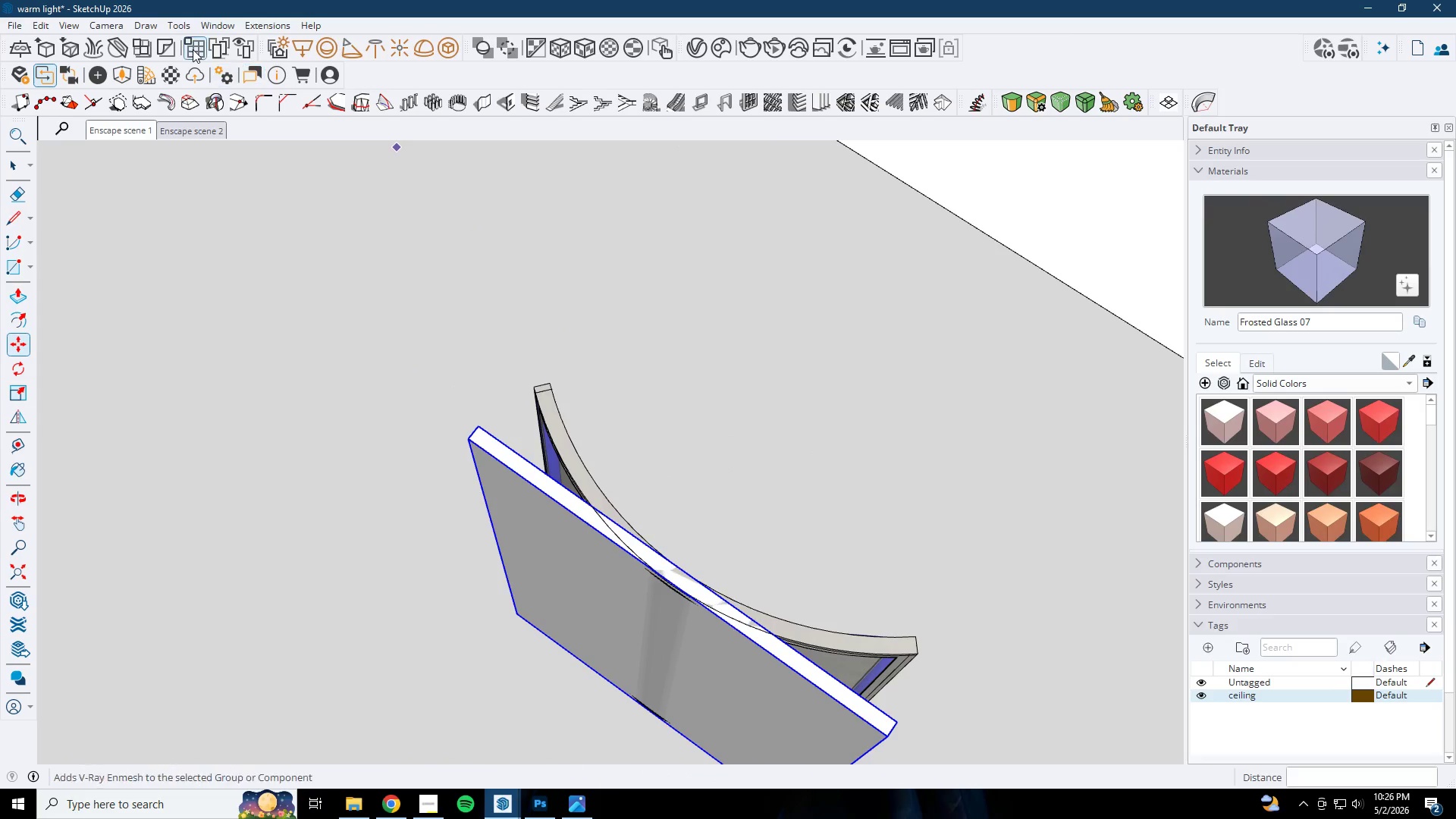 
scroll: coordinate [560, 326], scroll_direction: down, amount: 4.0
 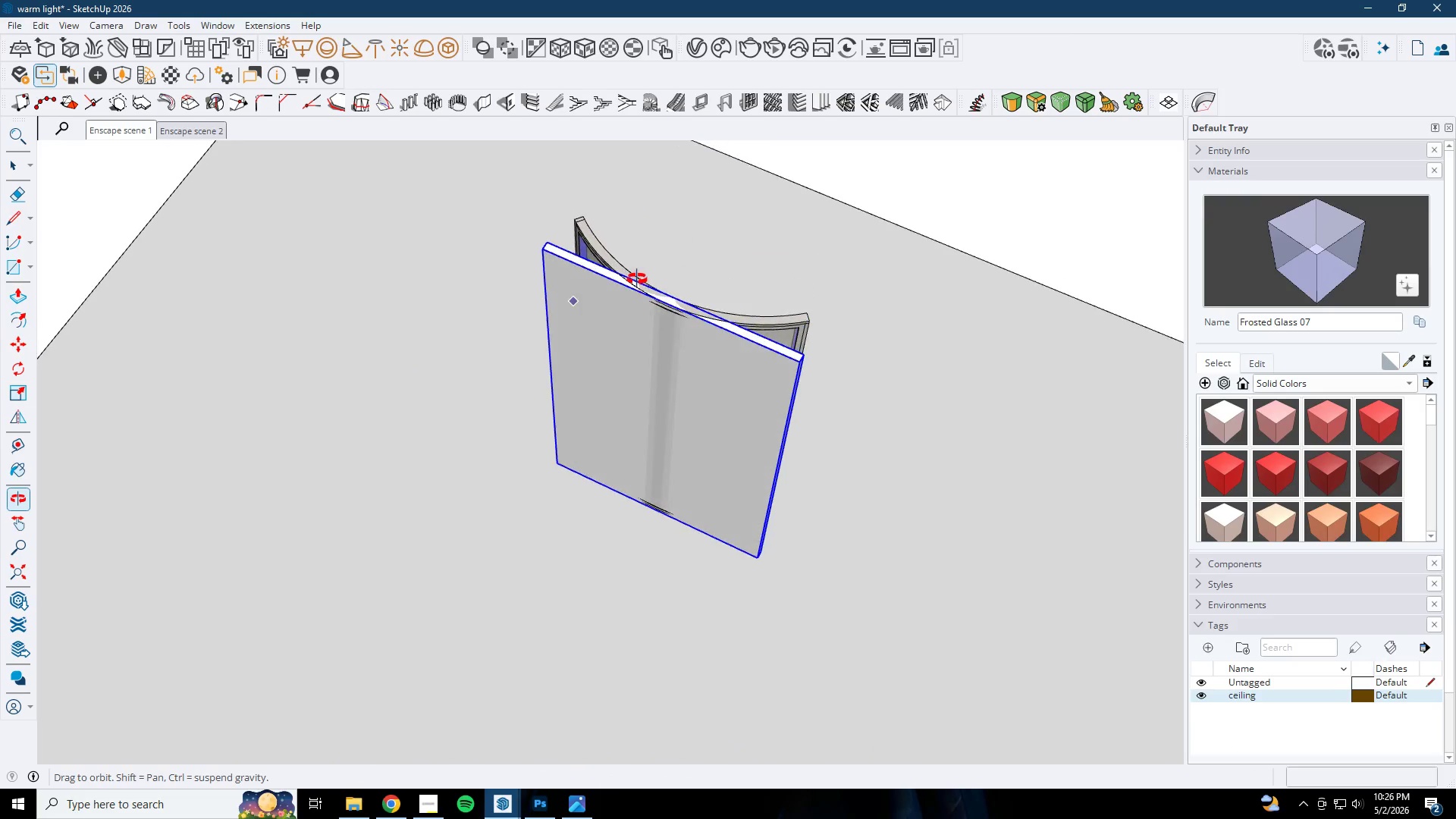 
key(Space)
 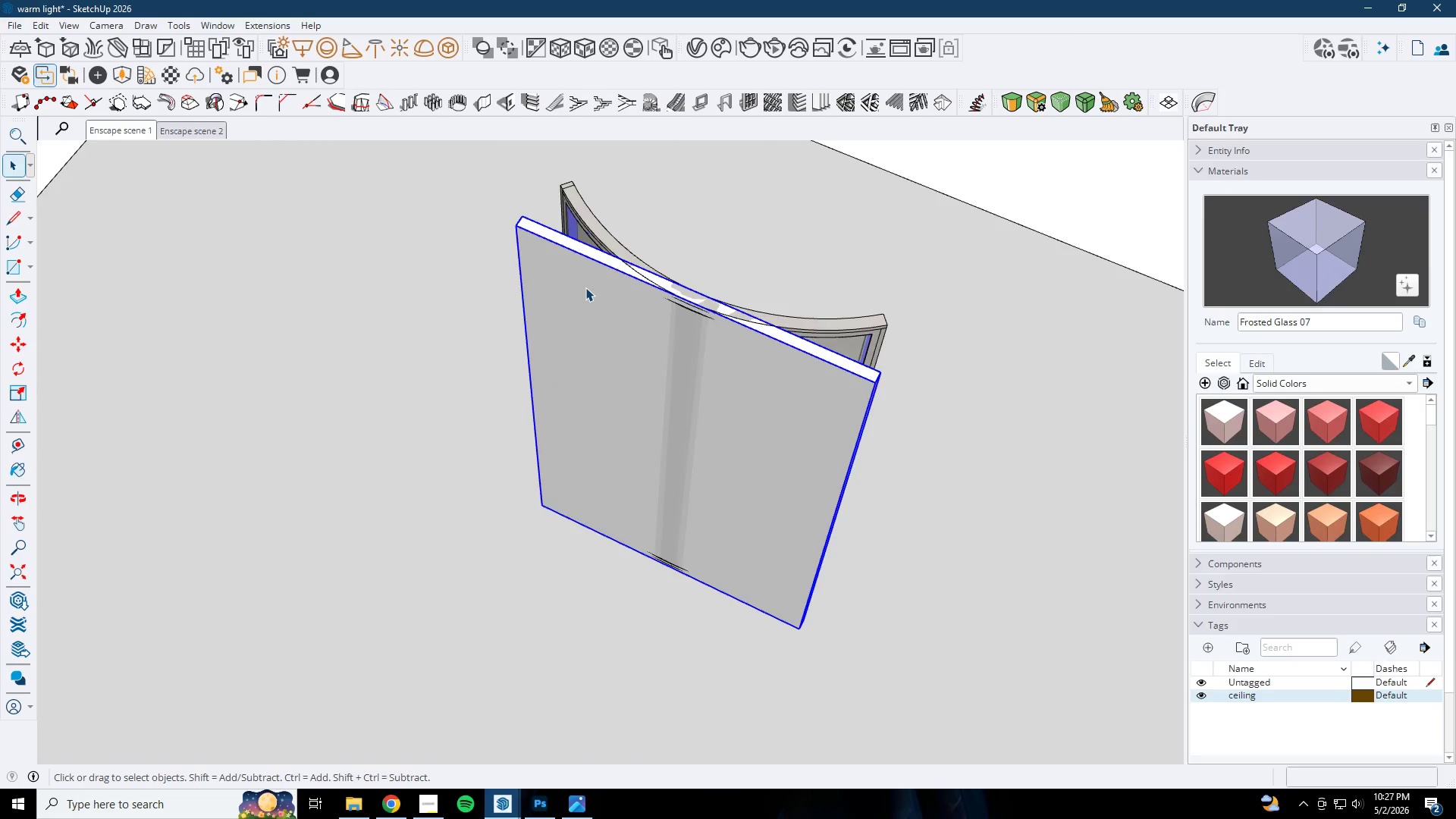 
scroll: coordinate [613, 305], scroll_direction: up, amount: 3.0
 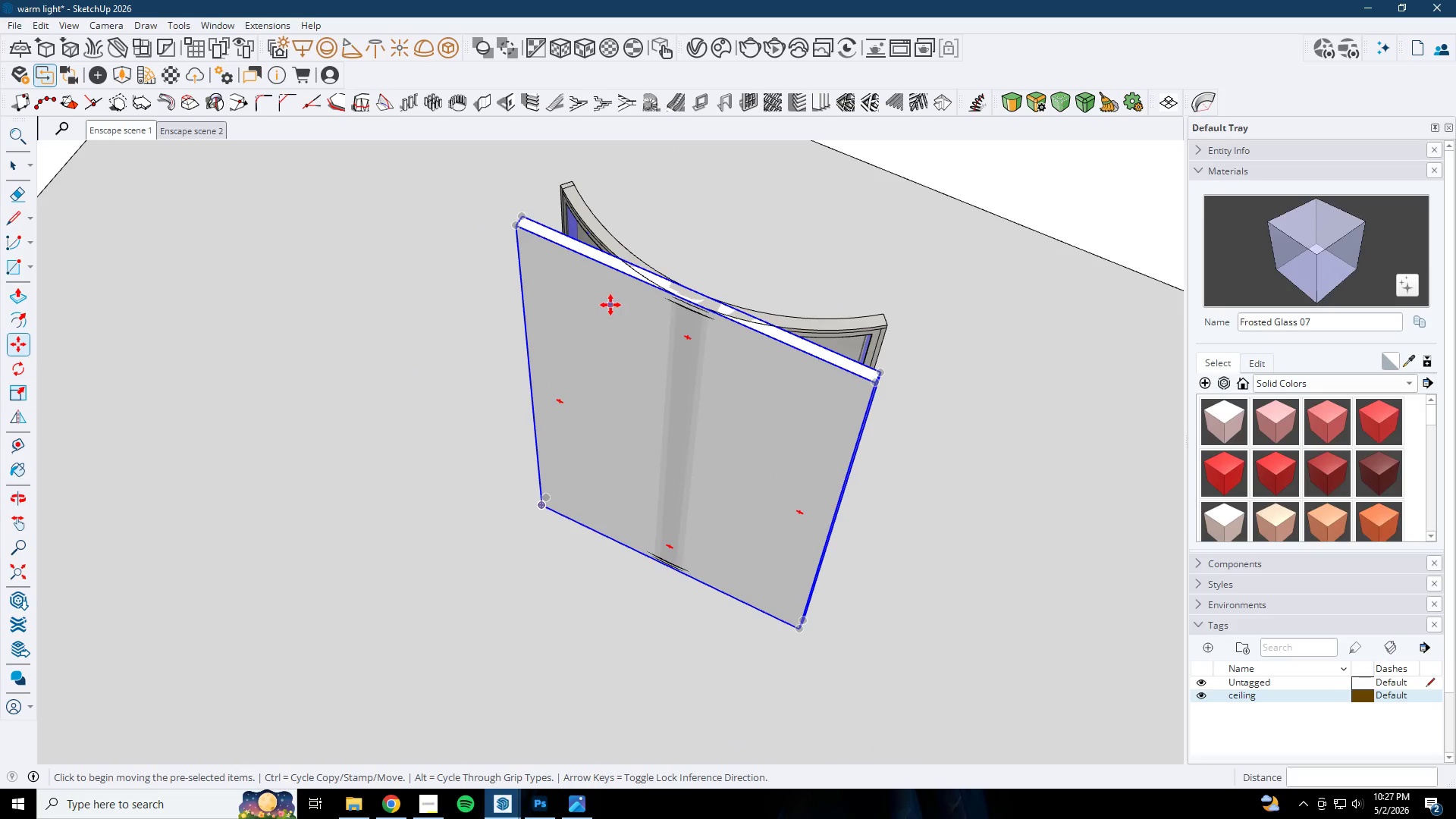 
double_click([585, 287])
 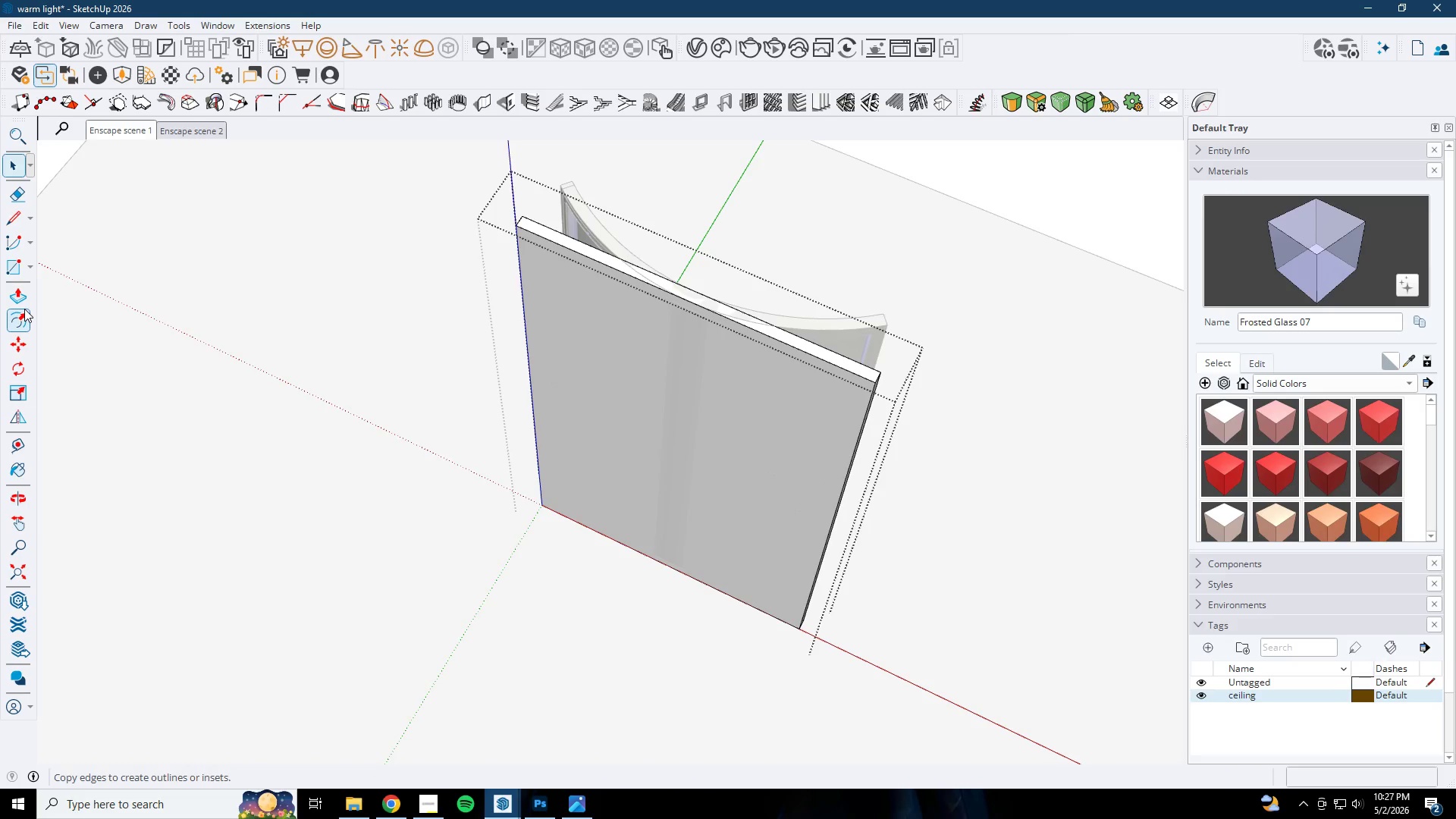 
left_click([24, 325])
 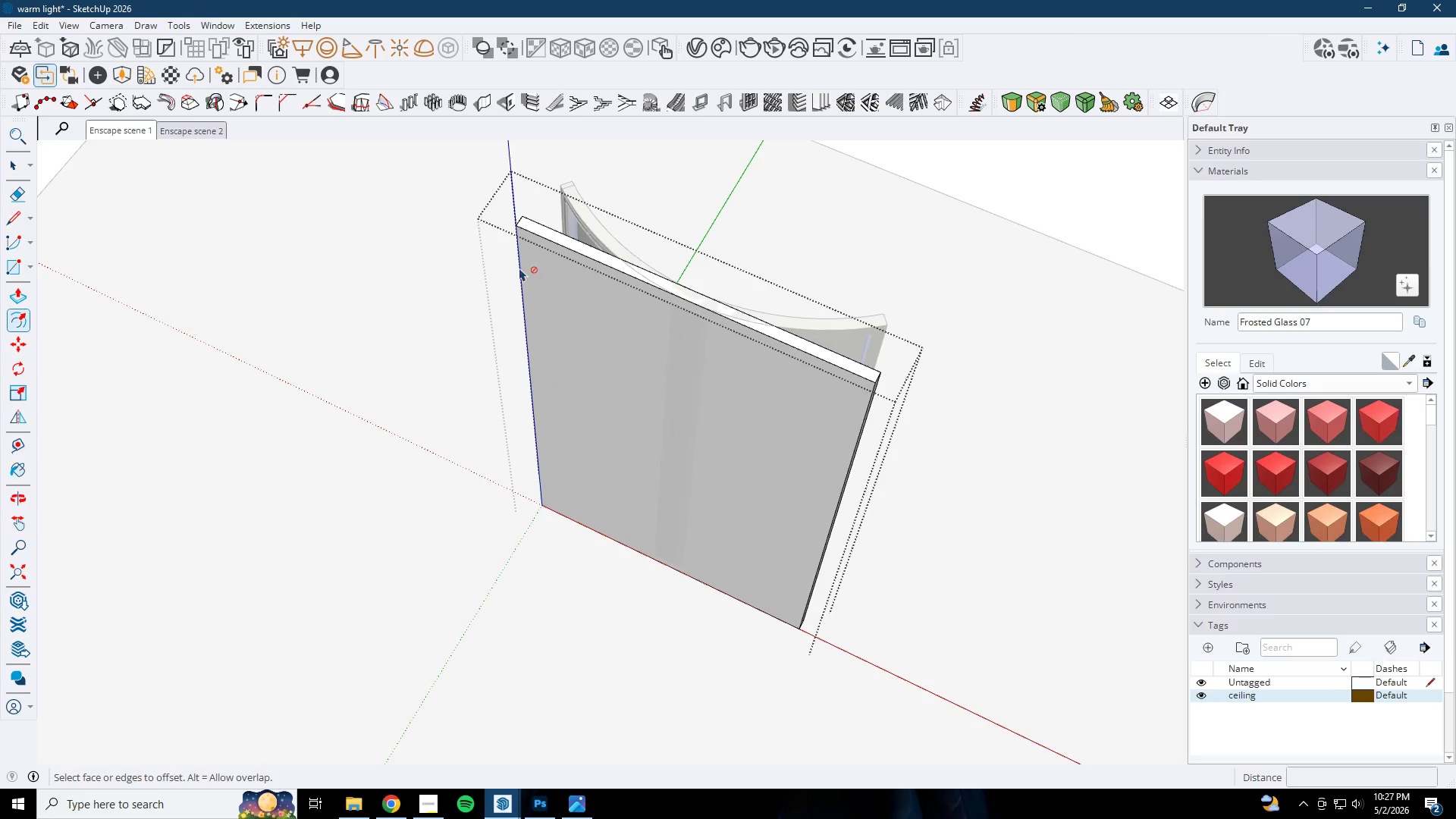 
left_click([537, 263])
 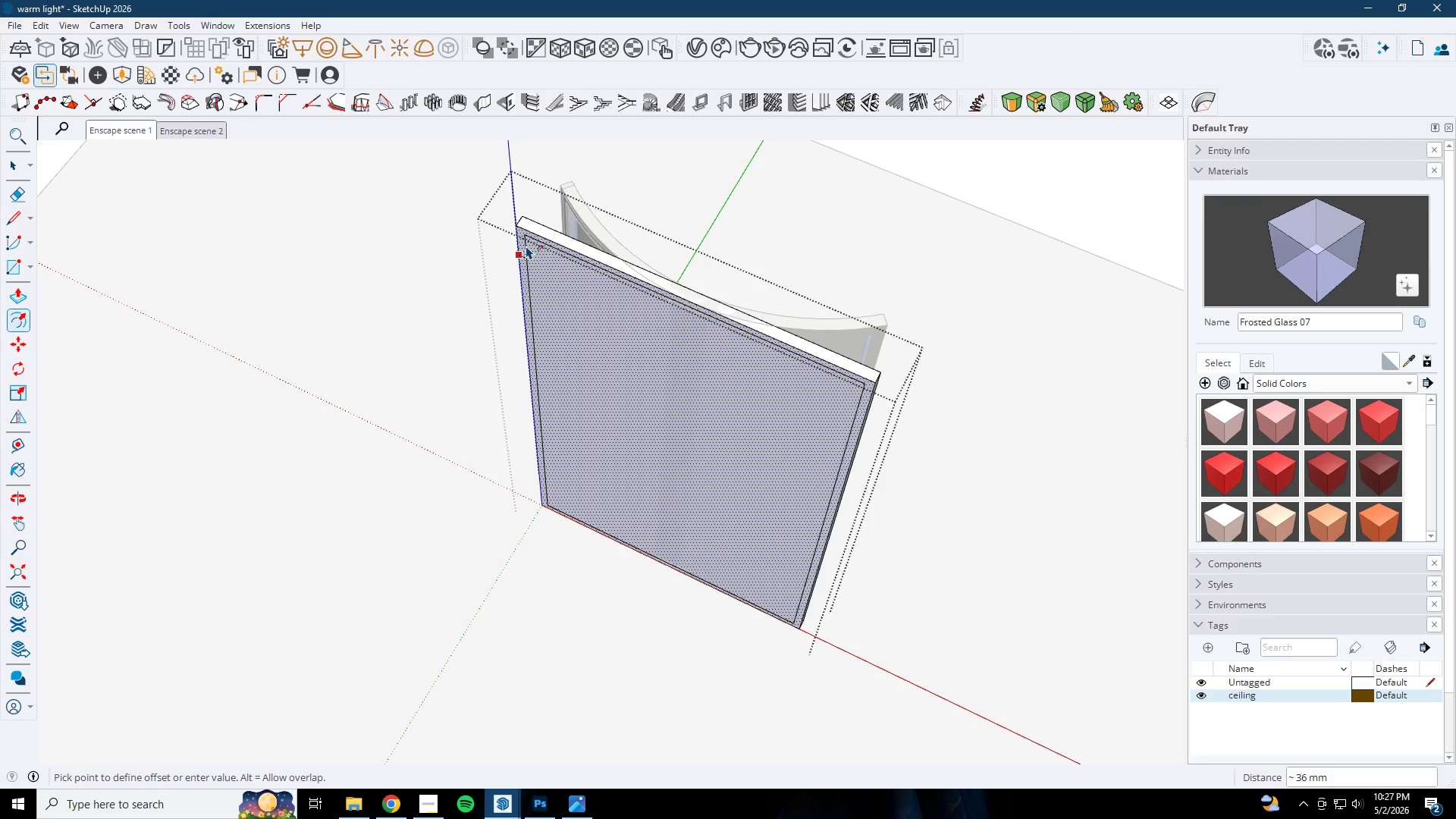 
key(Numpad5)
 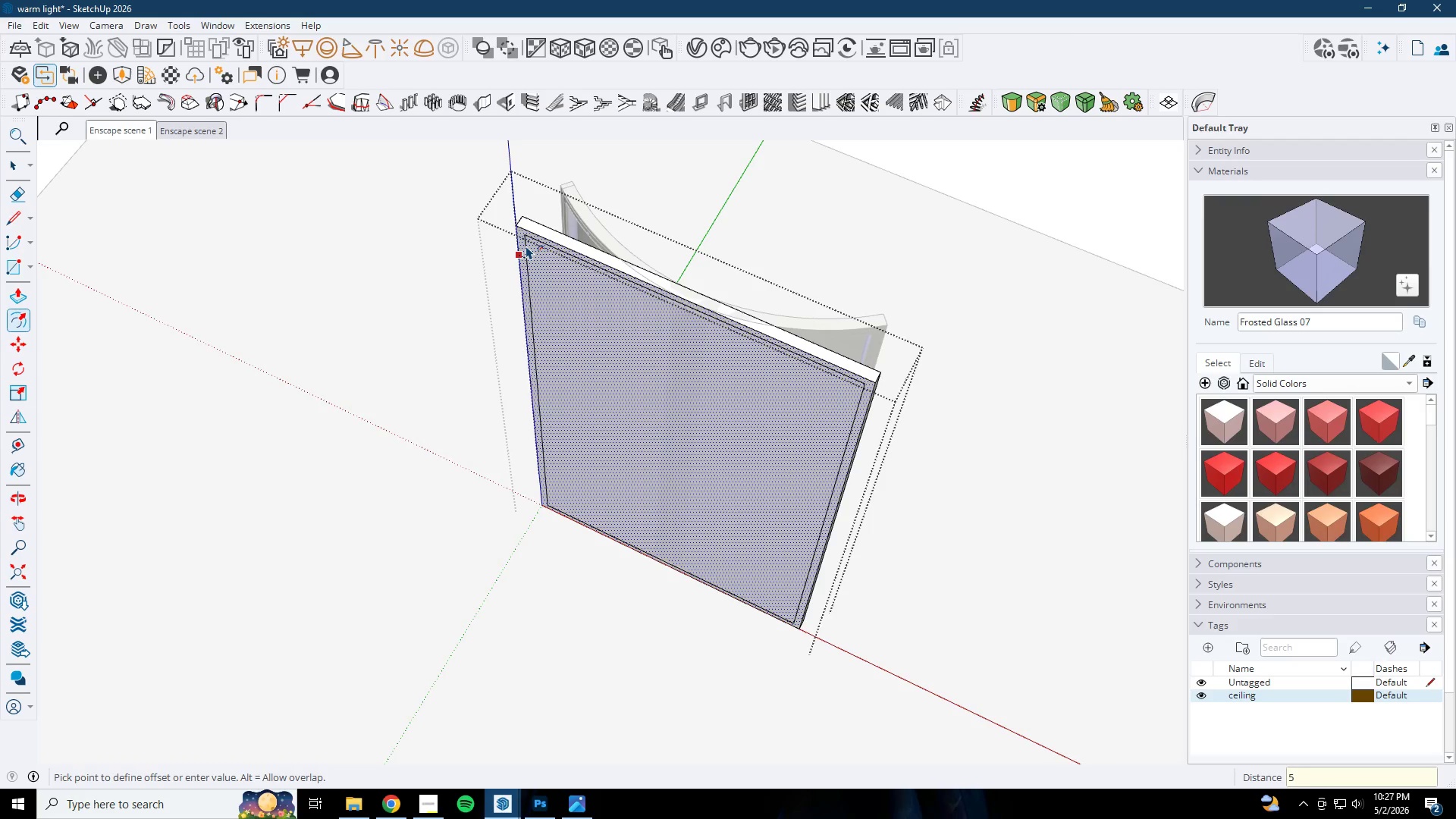 
key(Numpad0)
 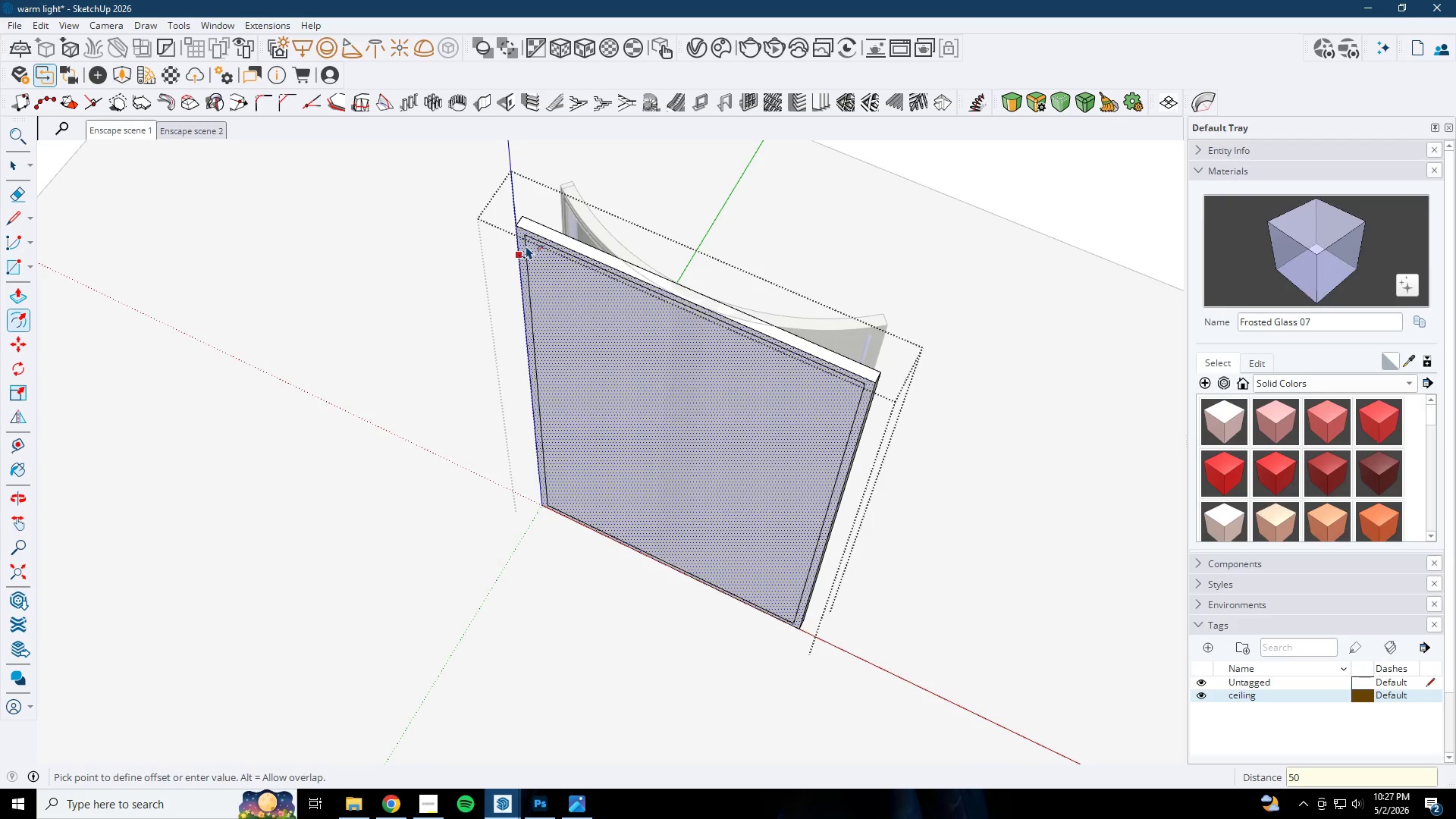 
key(NumpadEnter)
 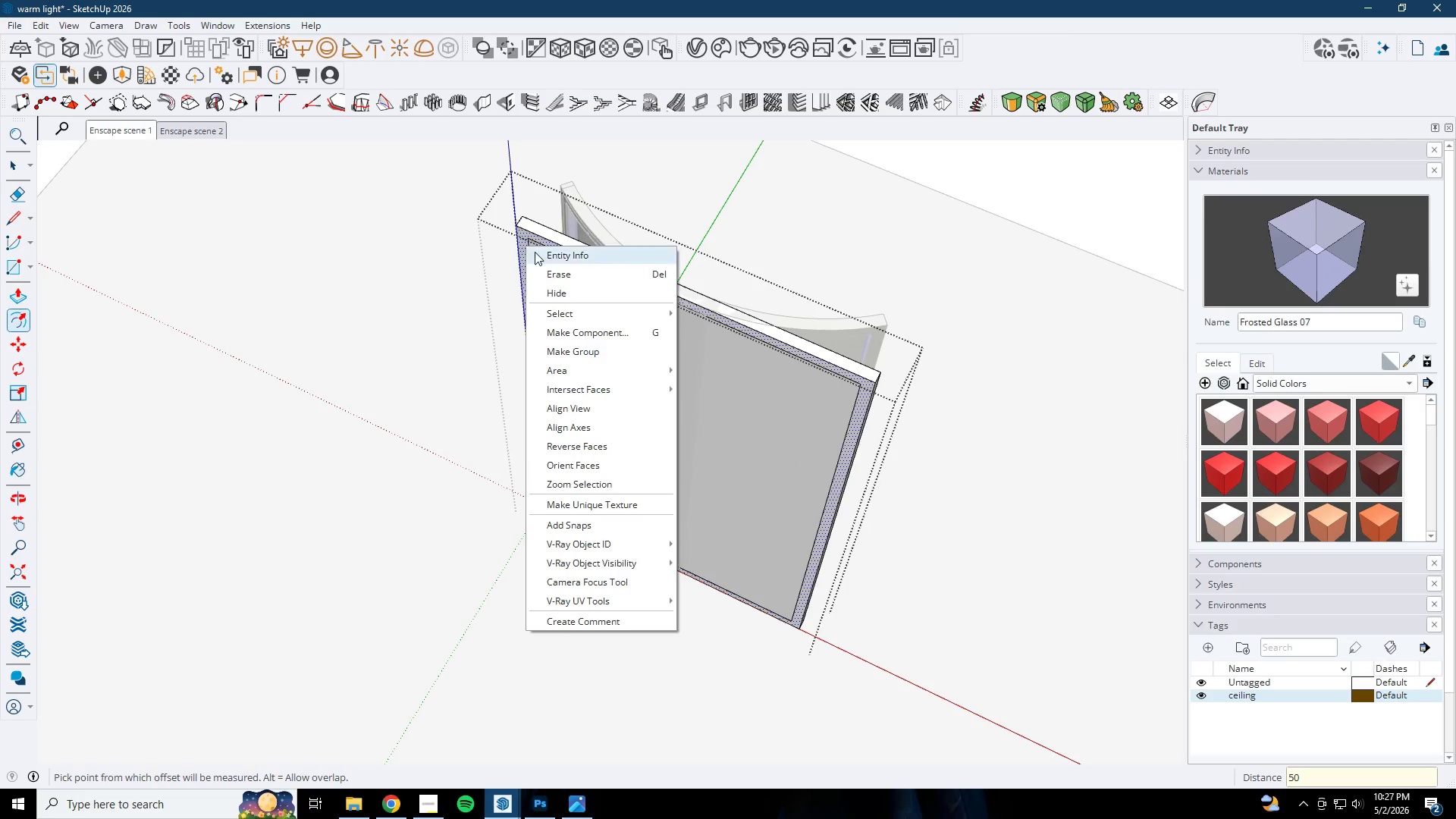 
left_click([704, 384])
 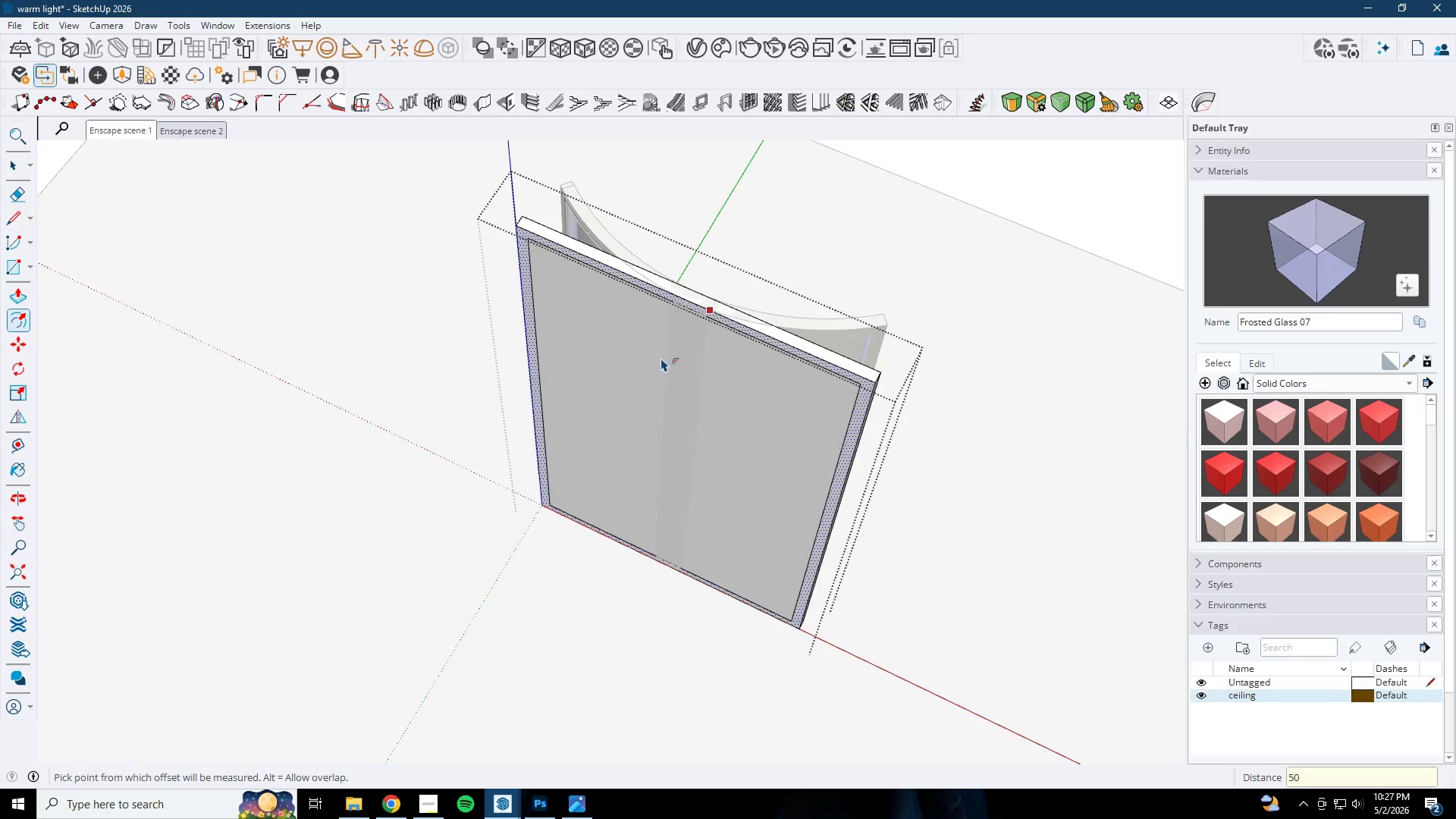 
key(BracketLeft)
 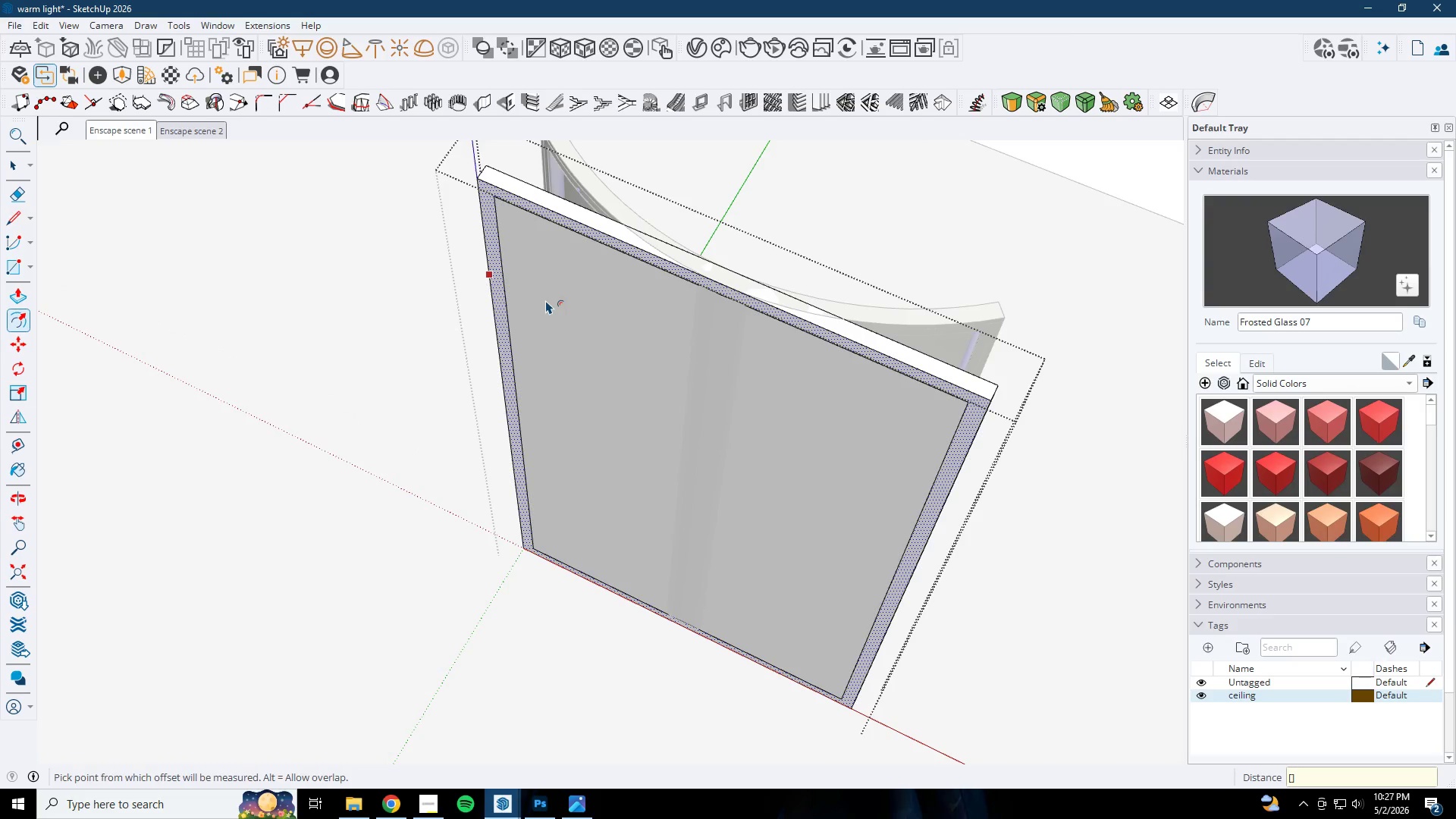 
scroll: coordinate [608, 341], scroll_direction: up, amount: 3.0
 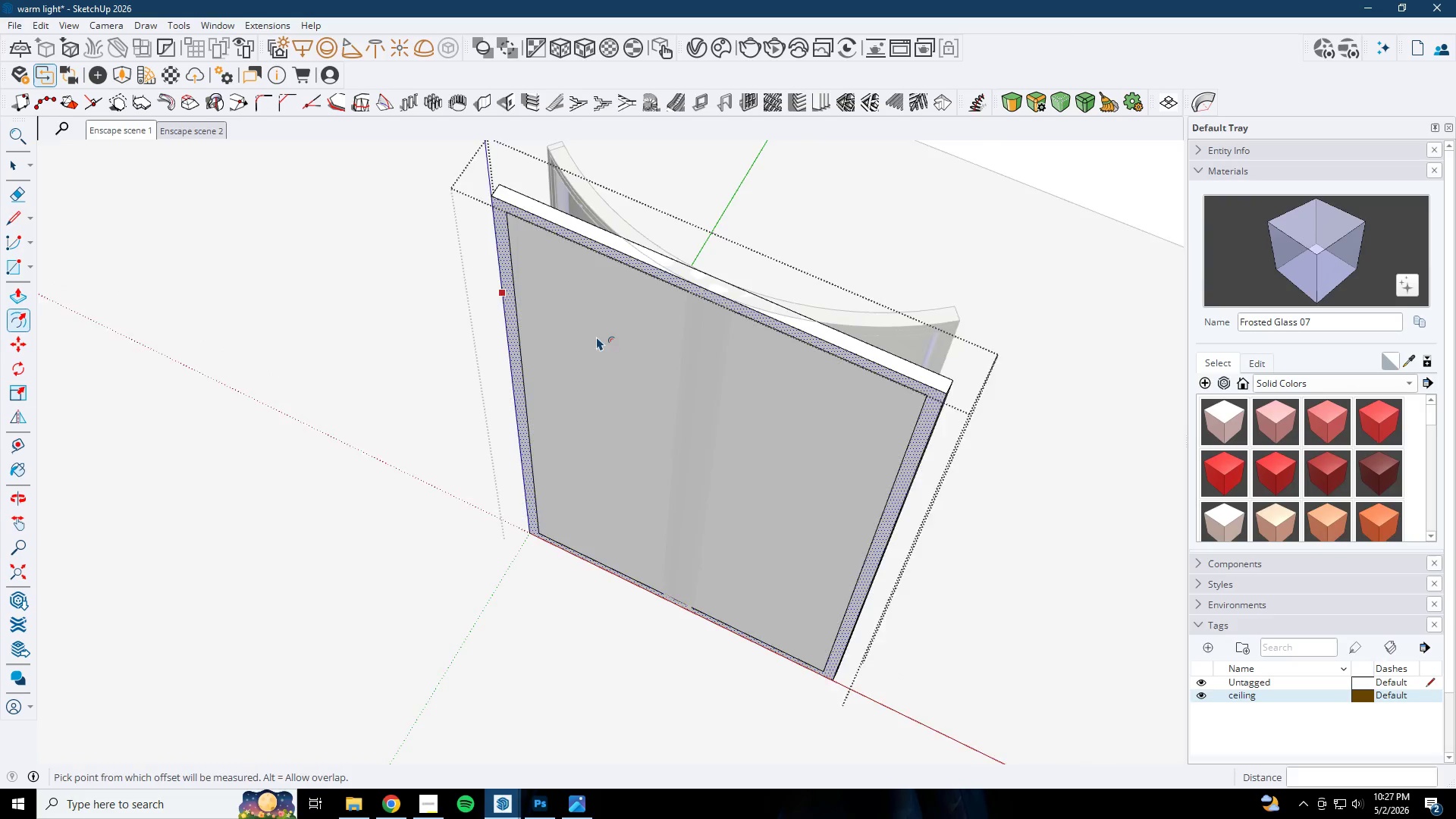 
key(P)
 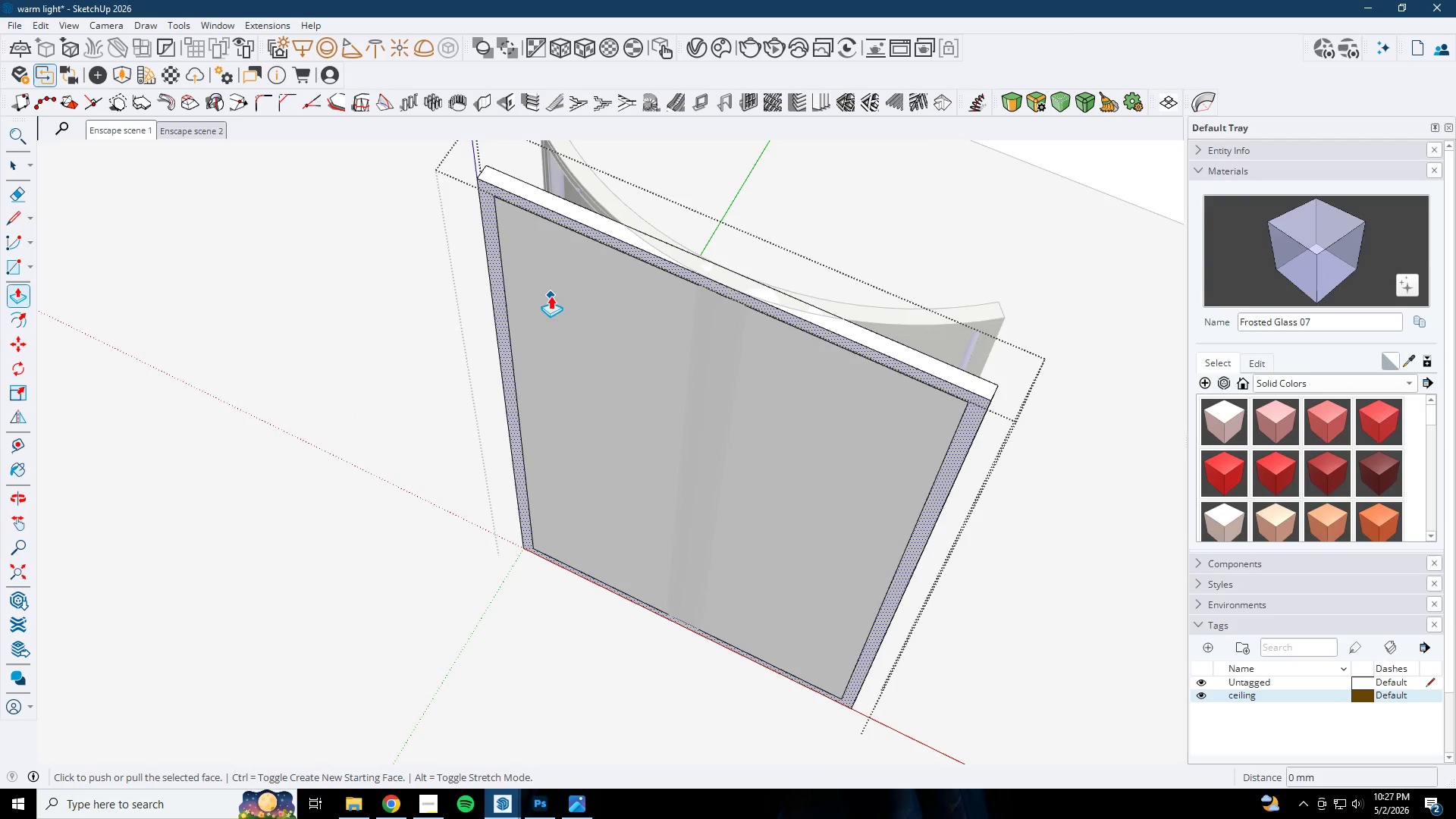 
key(Space)
 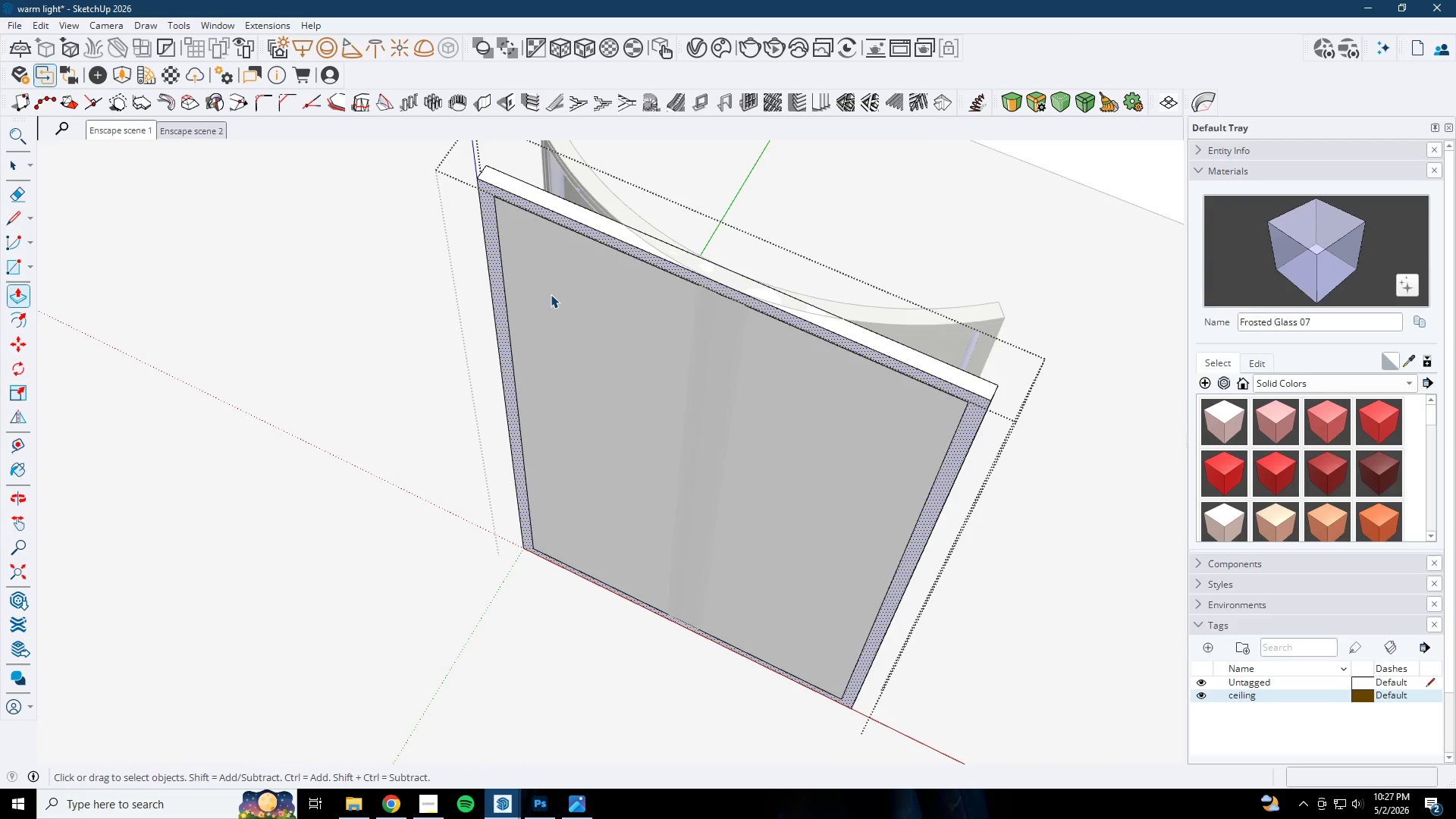 
left_click([553, 290])
 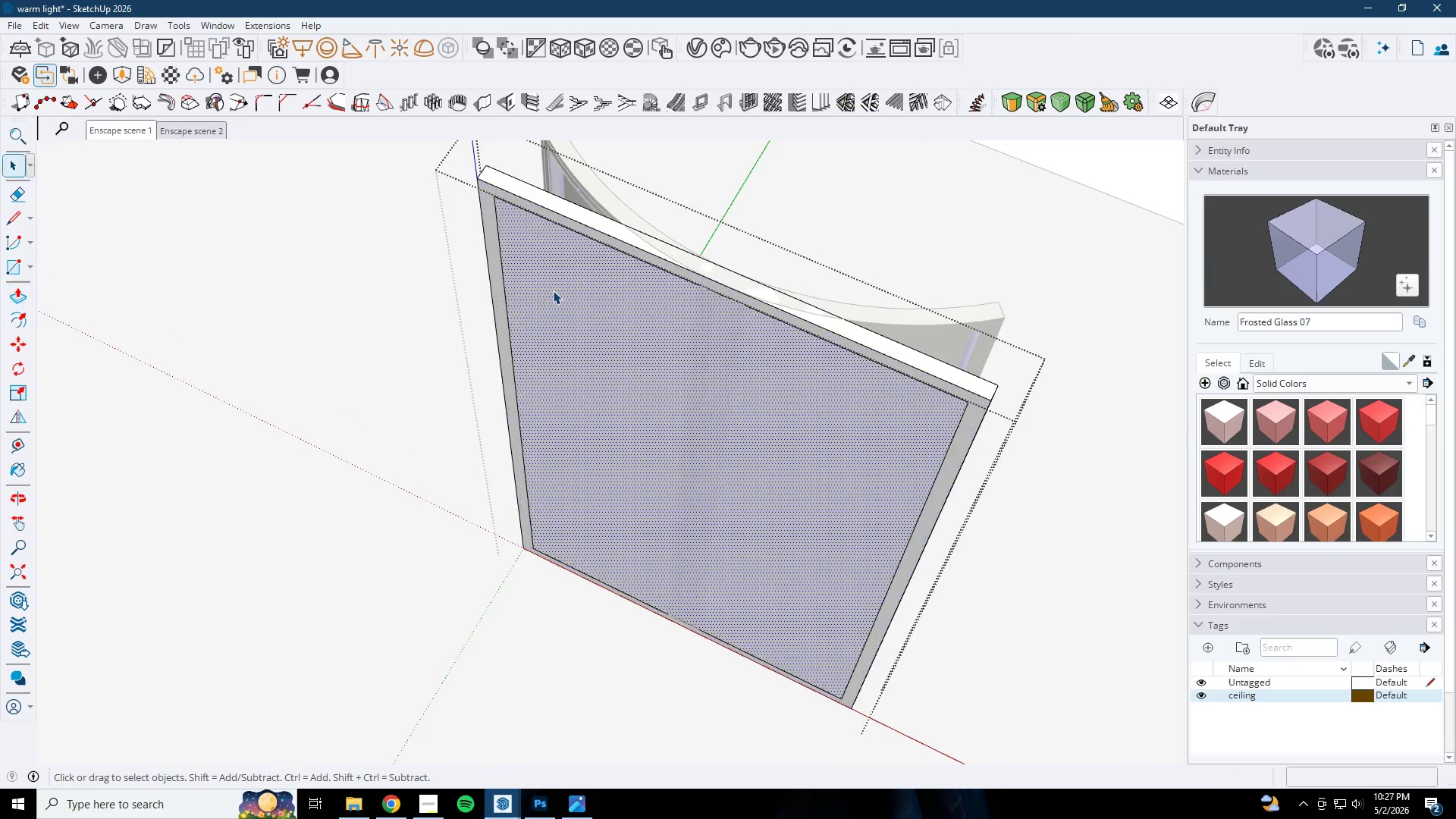 
double_click([553, 290])
 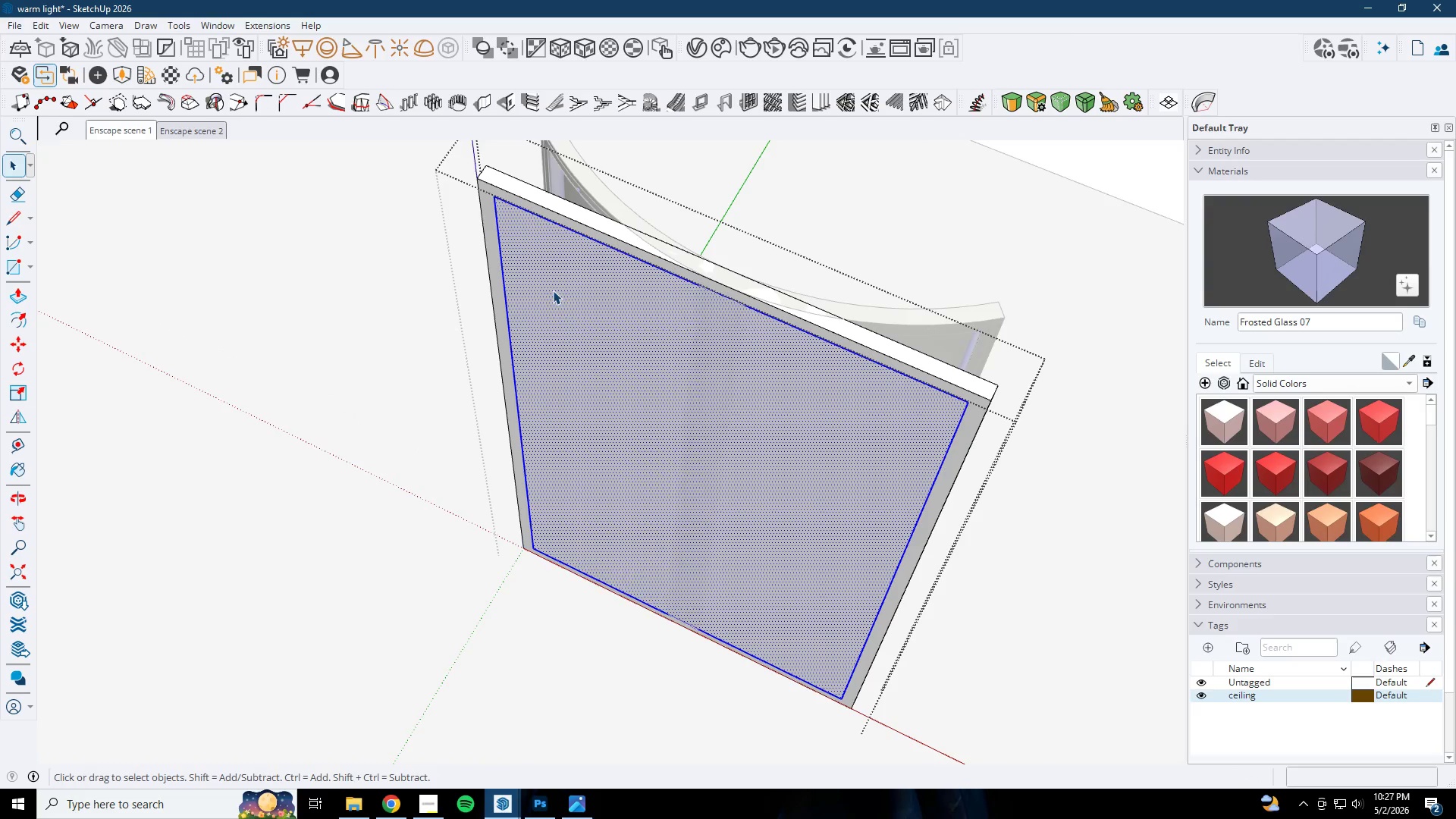 
right_click([553, 290])
 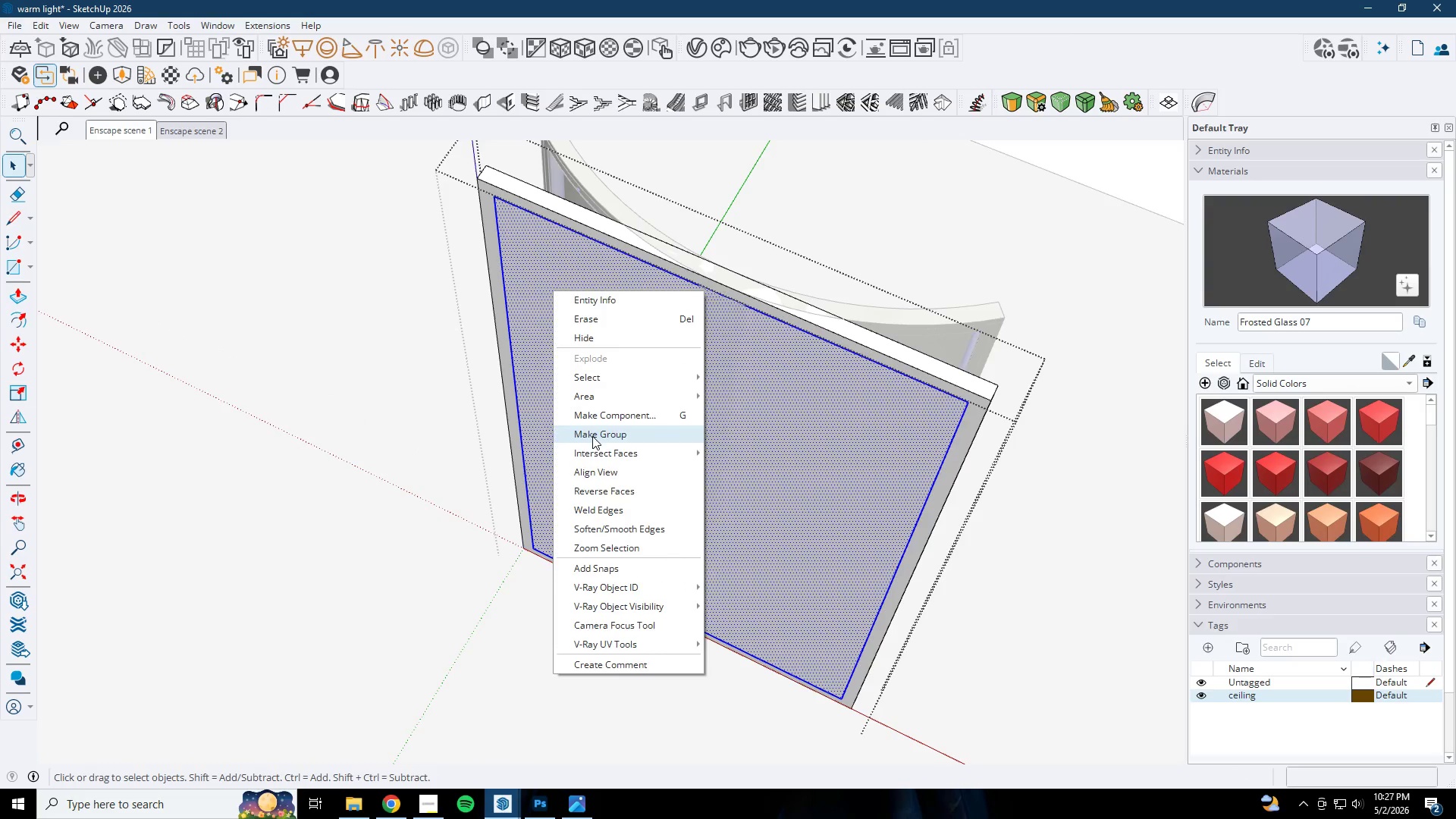 
double_click([599, 384])
 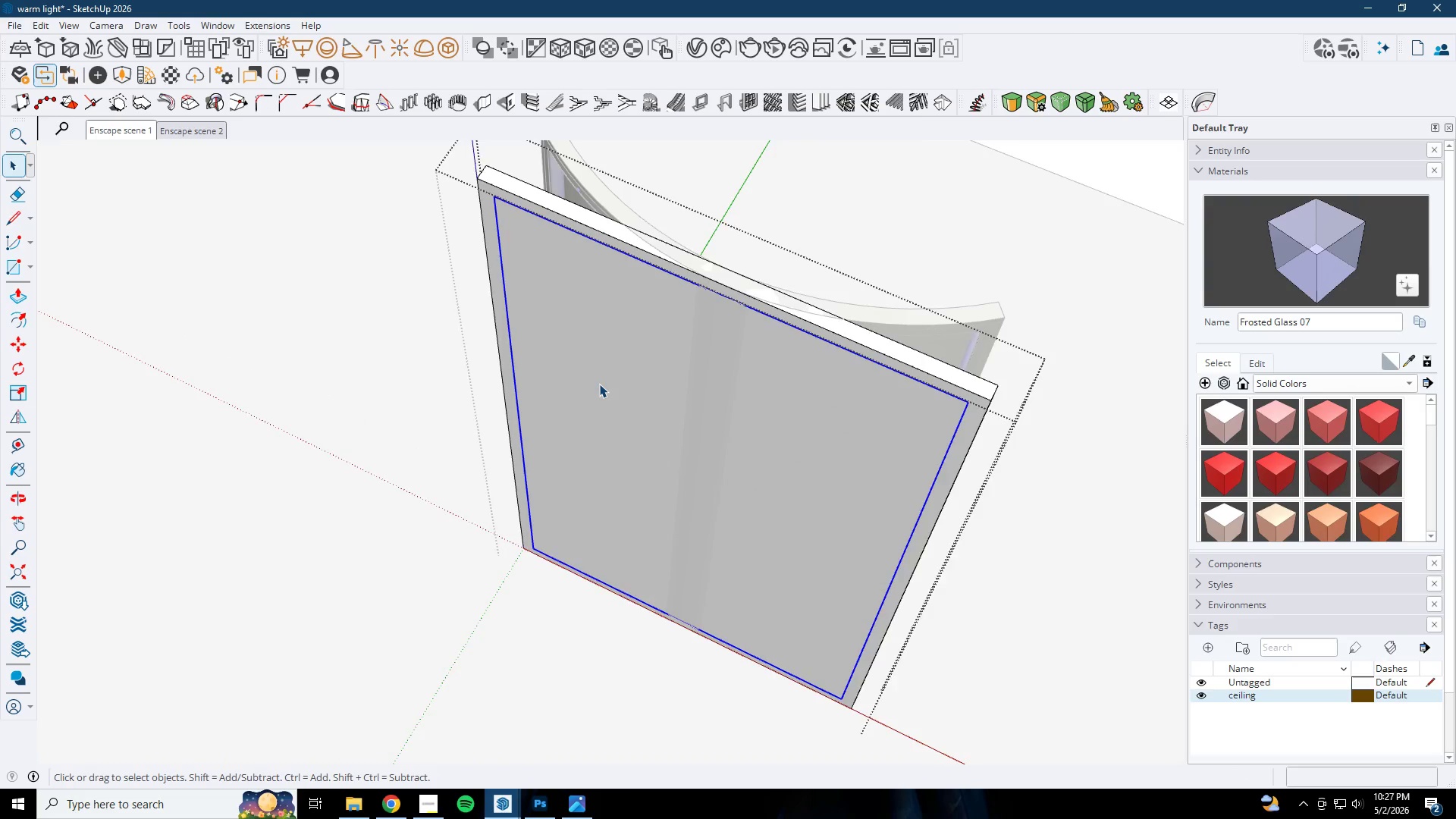 
triple_click([599, 384])
 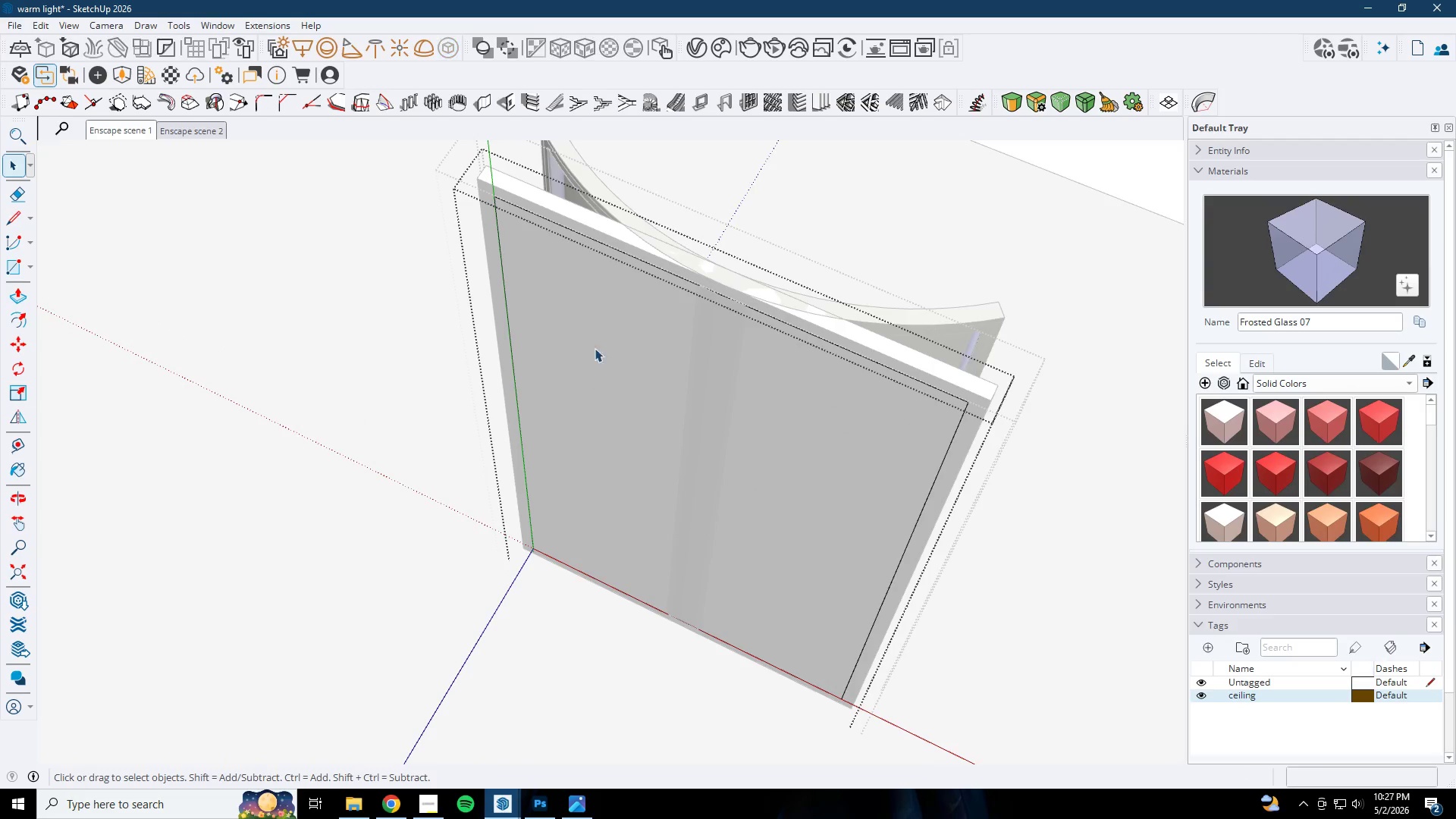 
key(BracketLeft)
 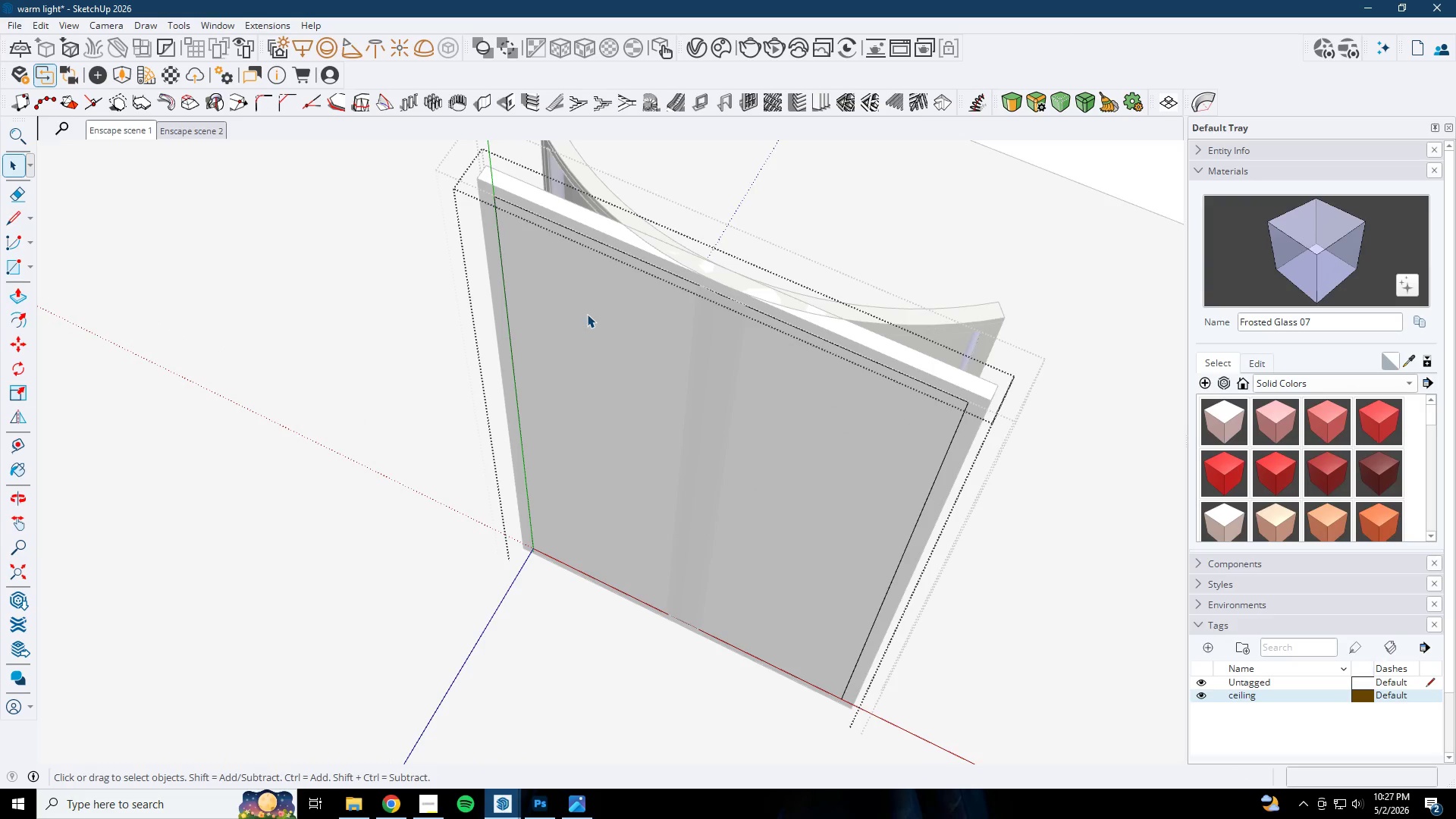 
key(P)
 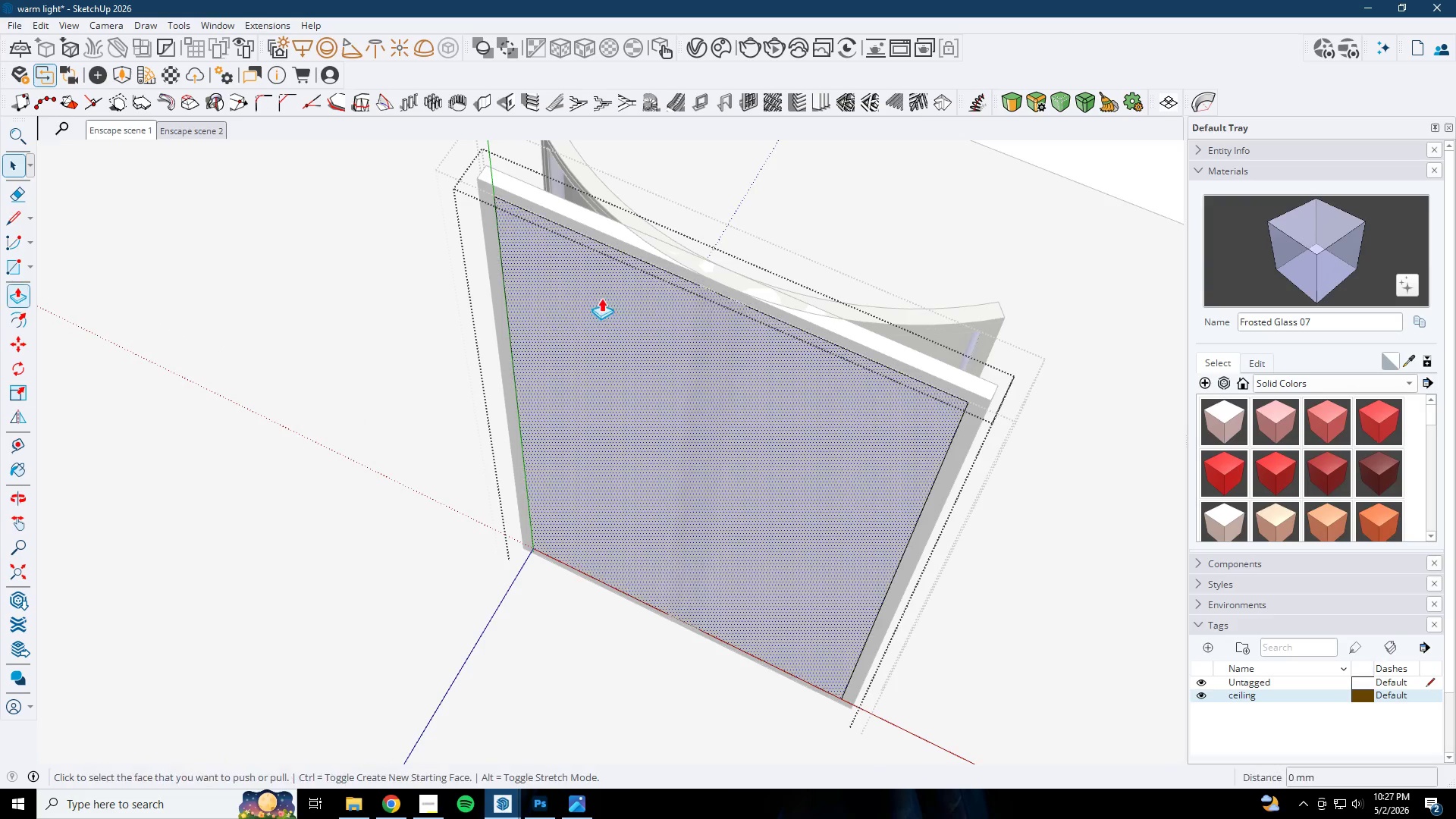 
left_click([603, 297])
 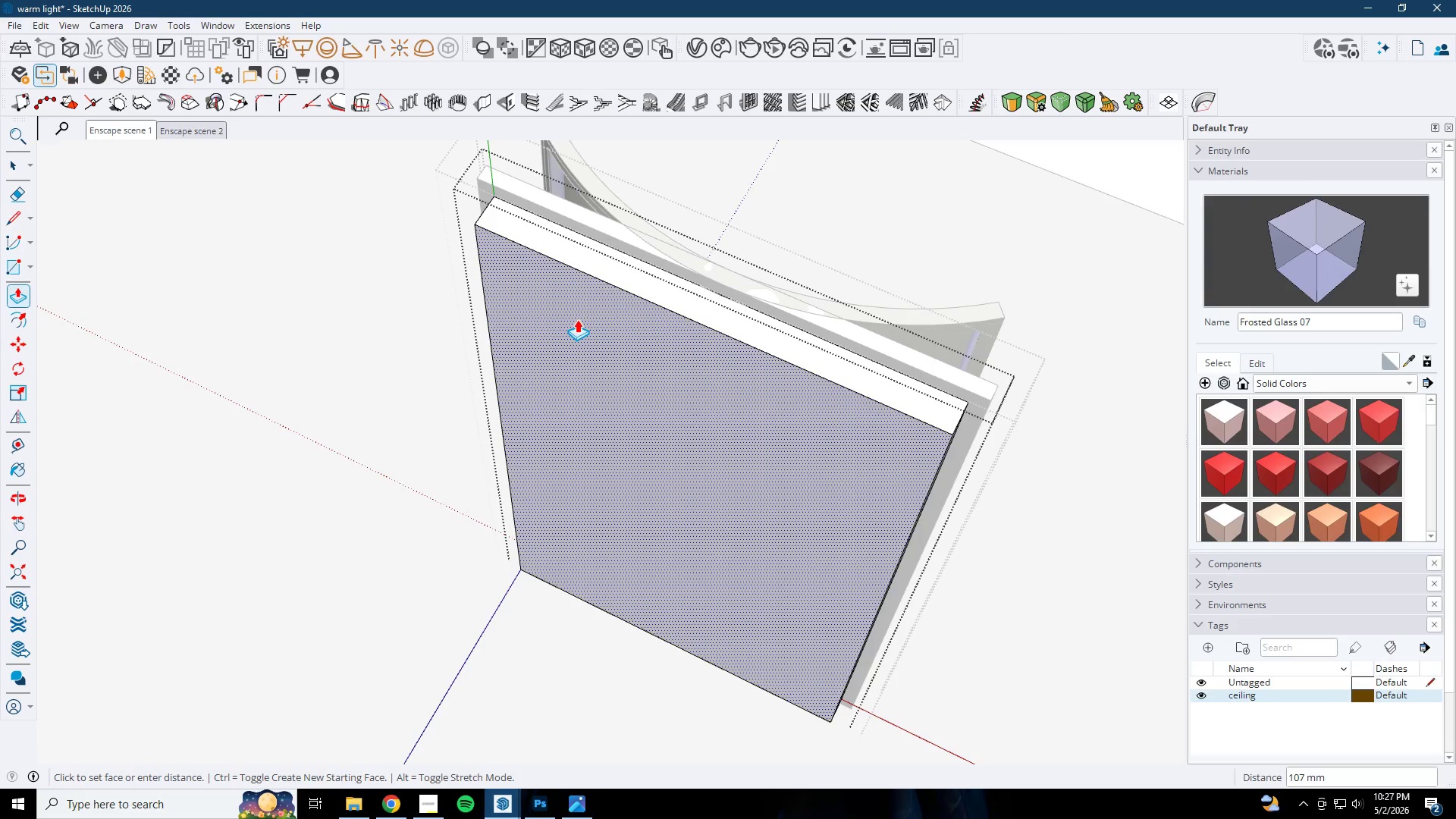 
key(Numpad5)
 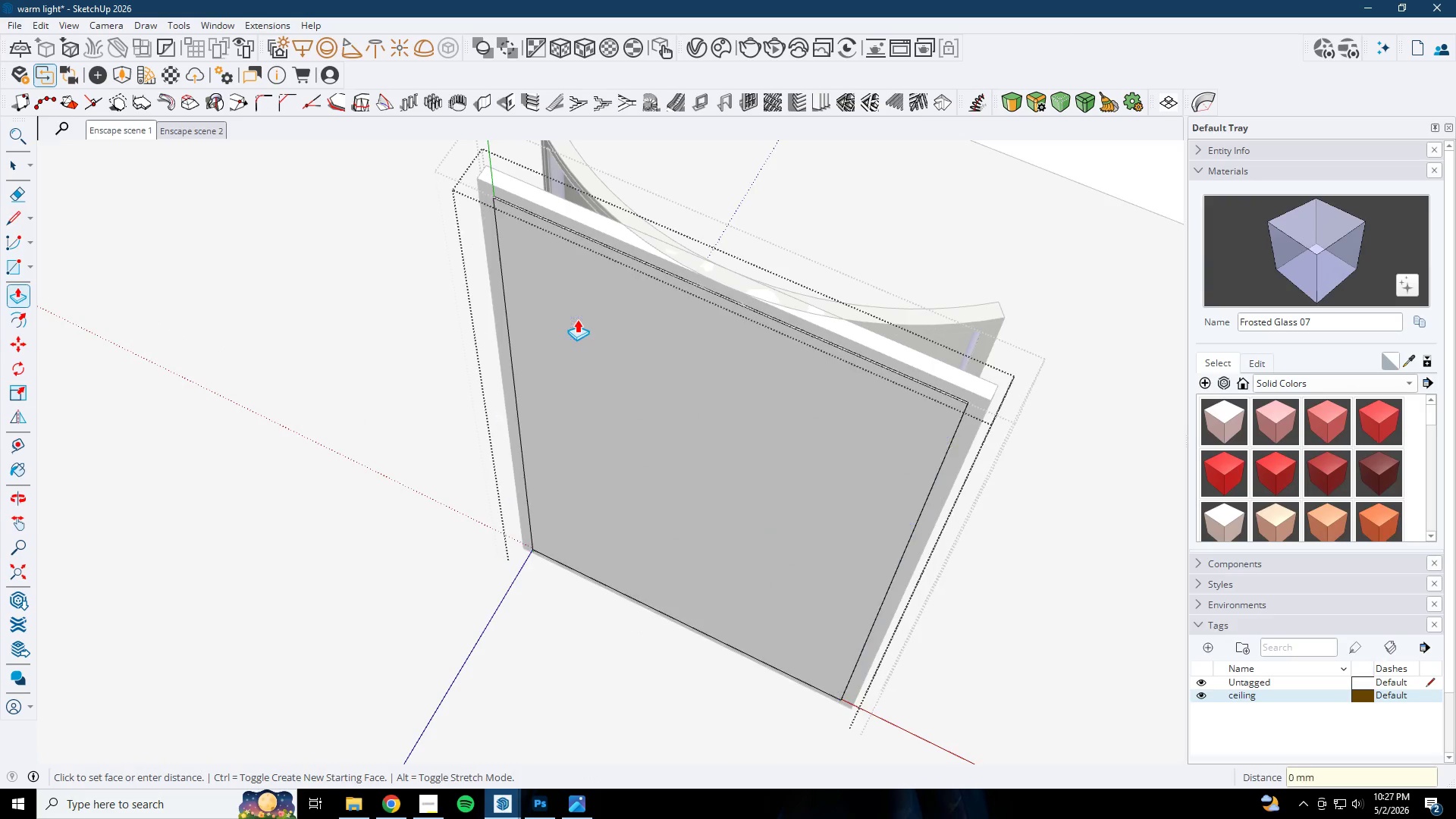 
key(NumpadEnter)
 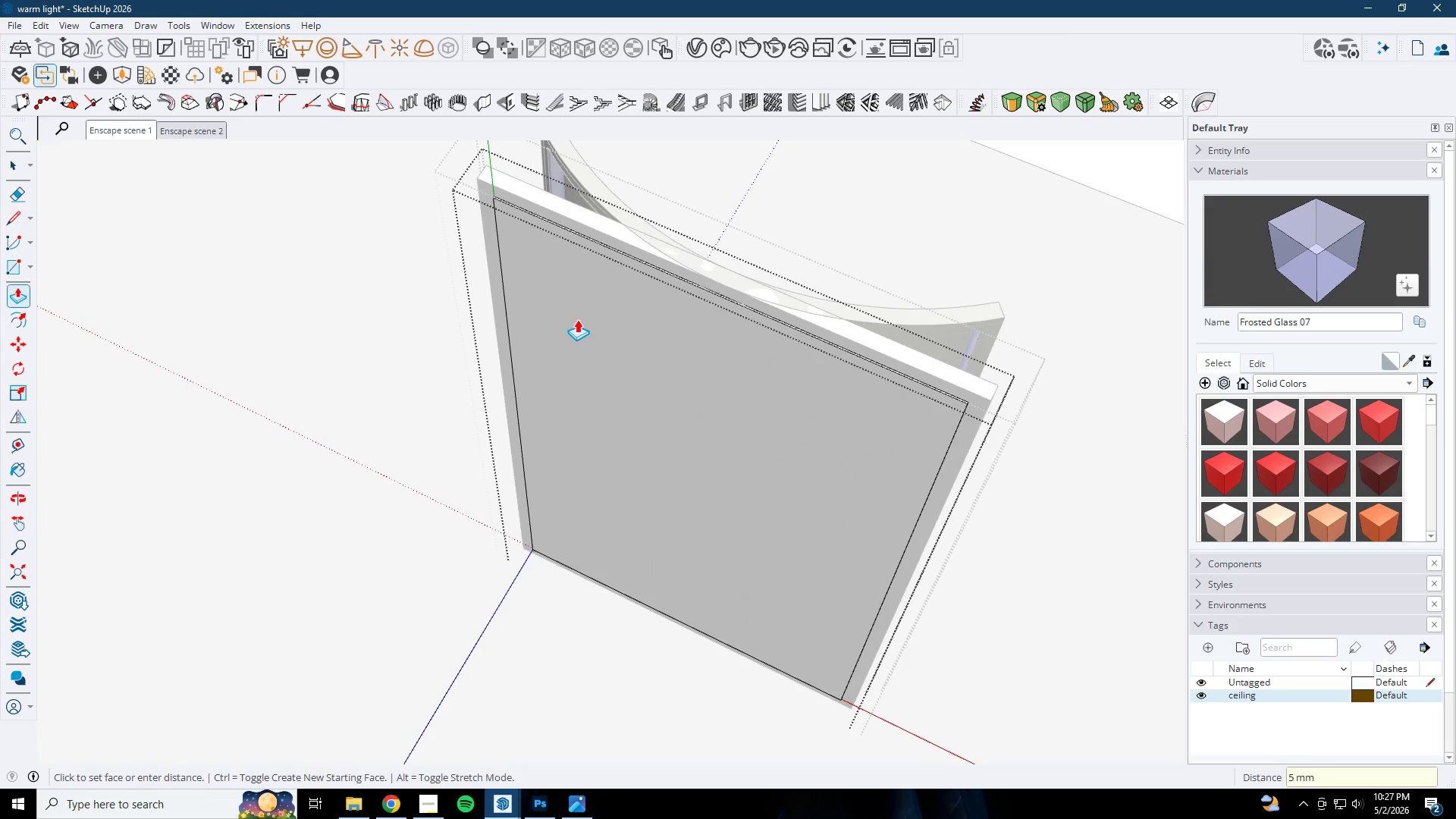 
key(Space)
 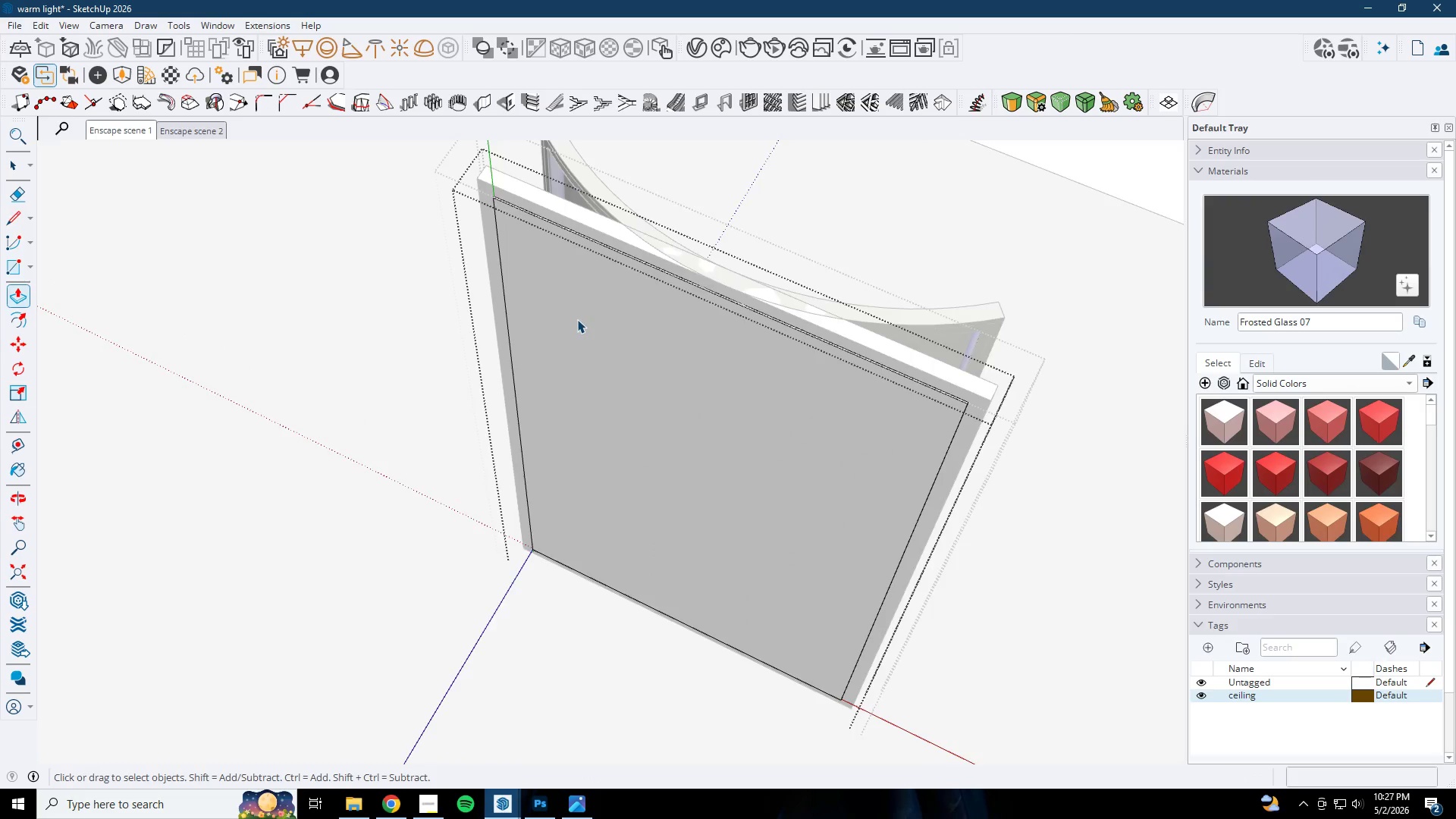 
key(Escape)
 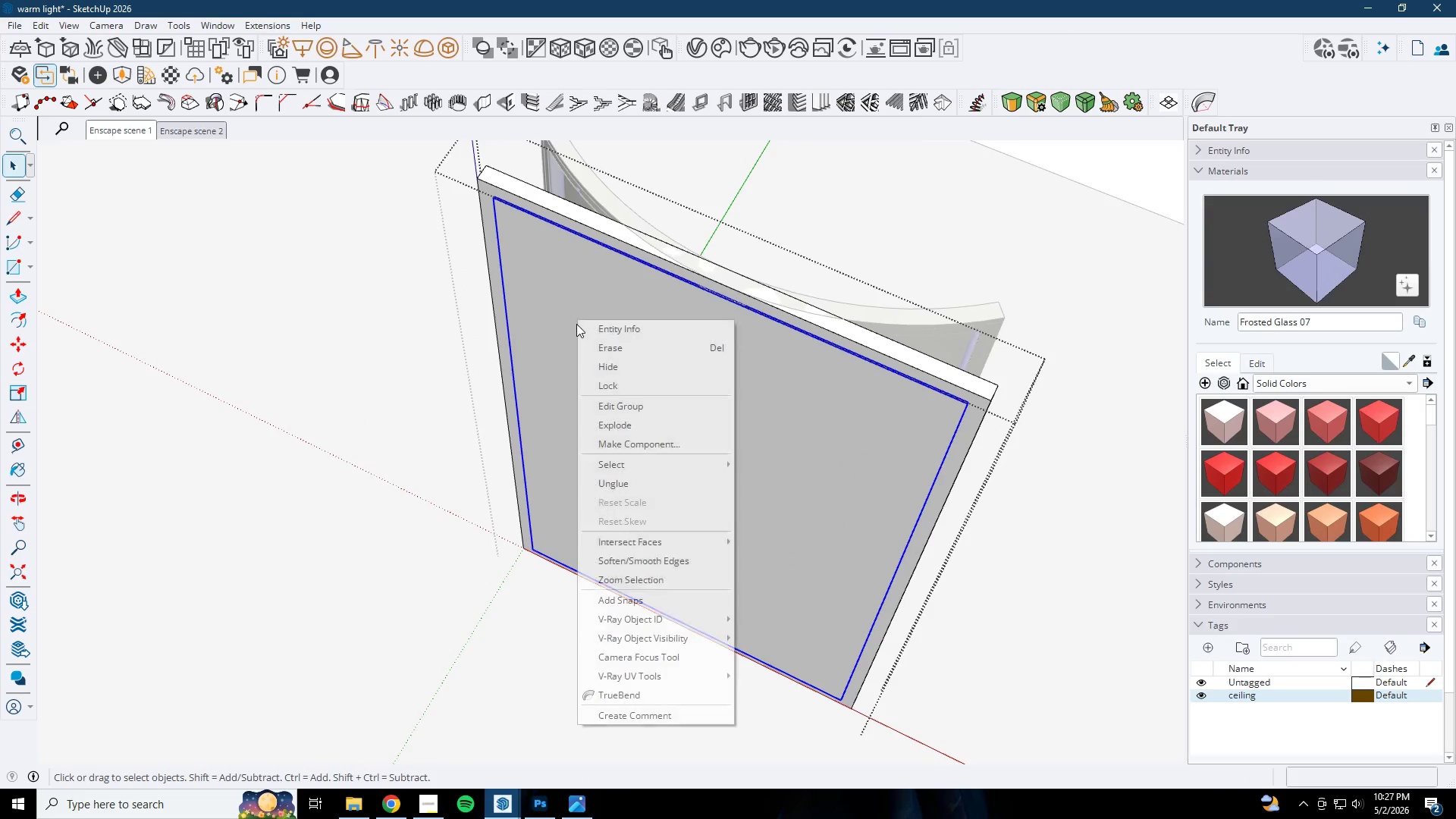 
left_click([576, 324])
 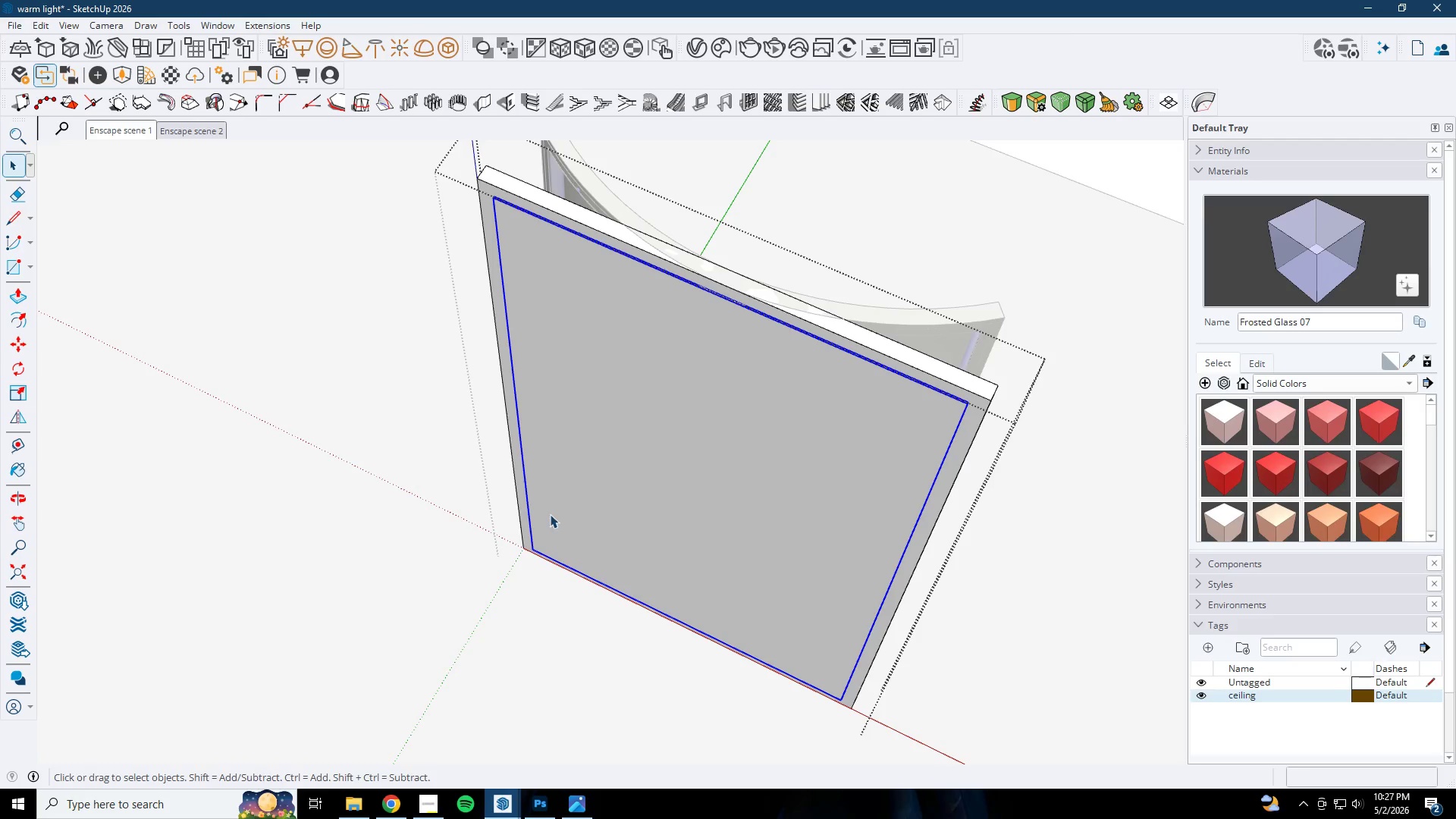 
key(M)
 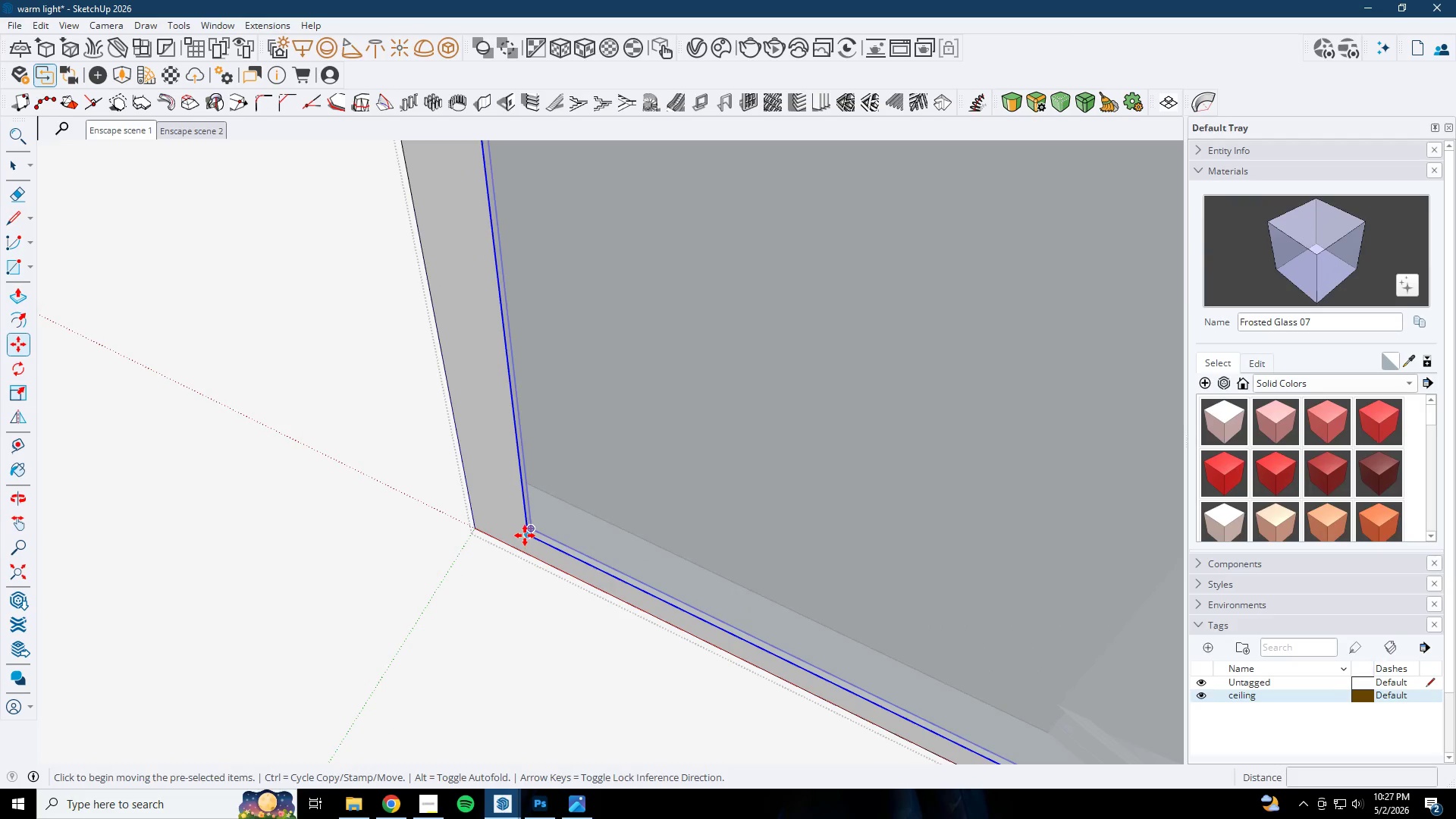 
scroll: coordinate [521, 551], scroll_direction: up, amount: 17.0
 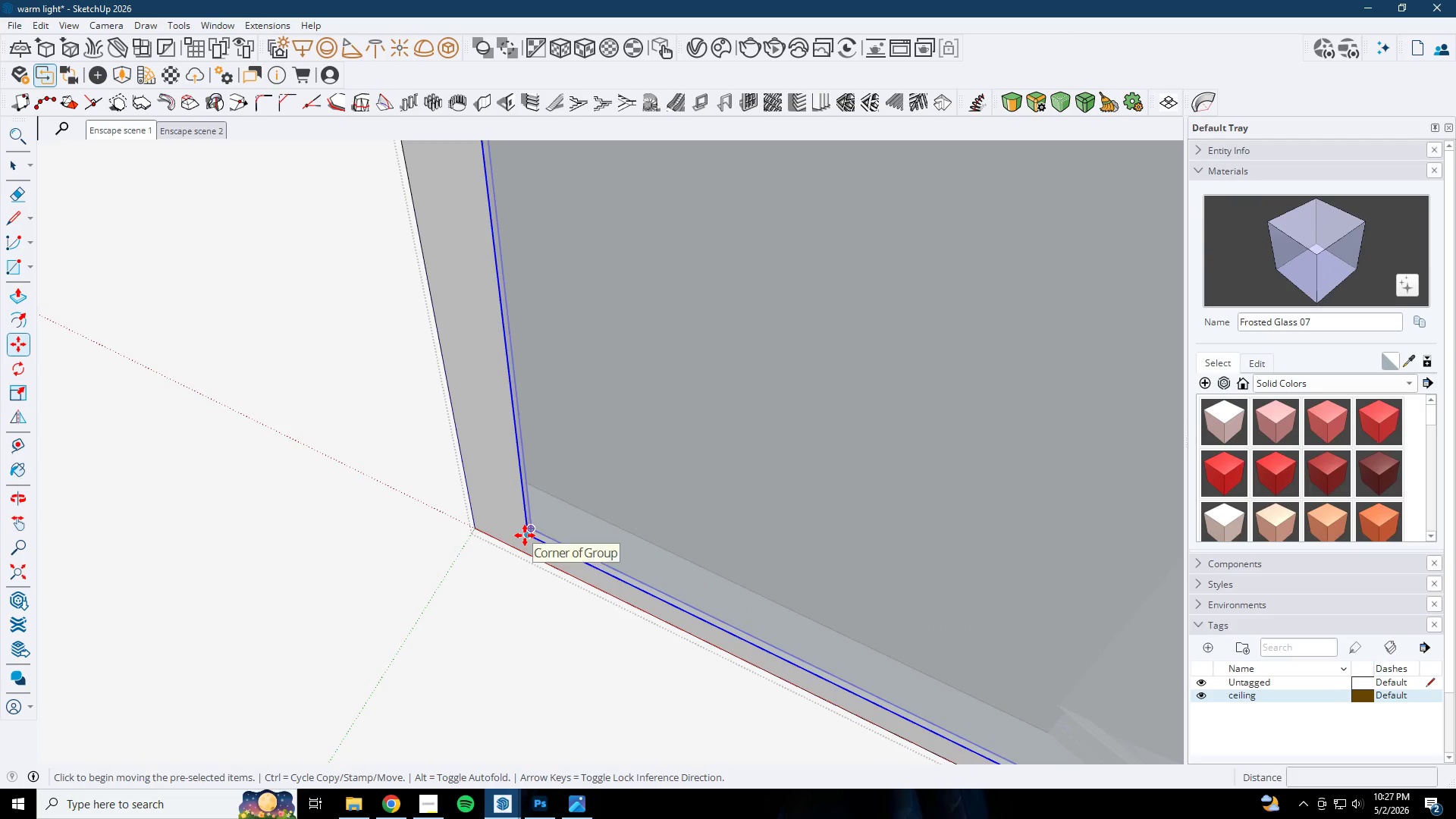 
left_click([524, 537])
 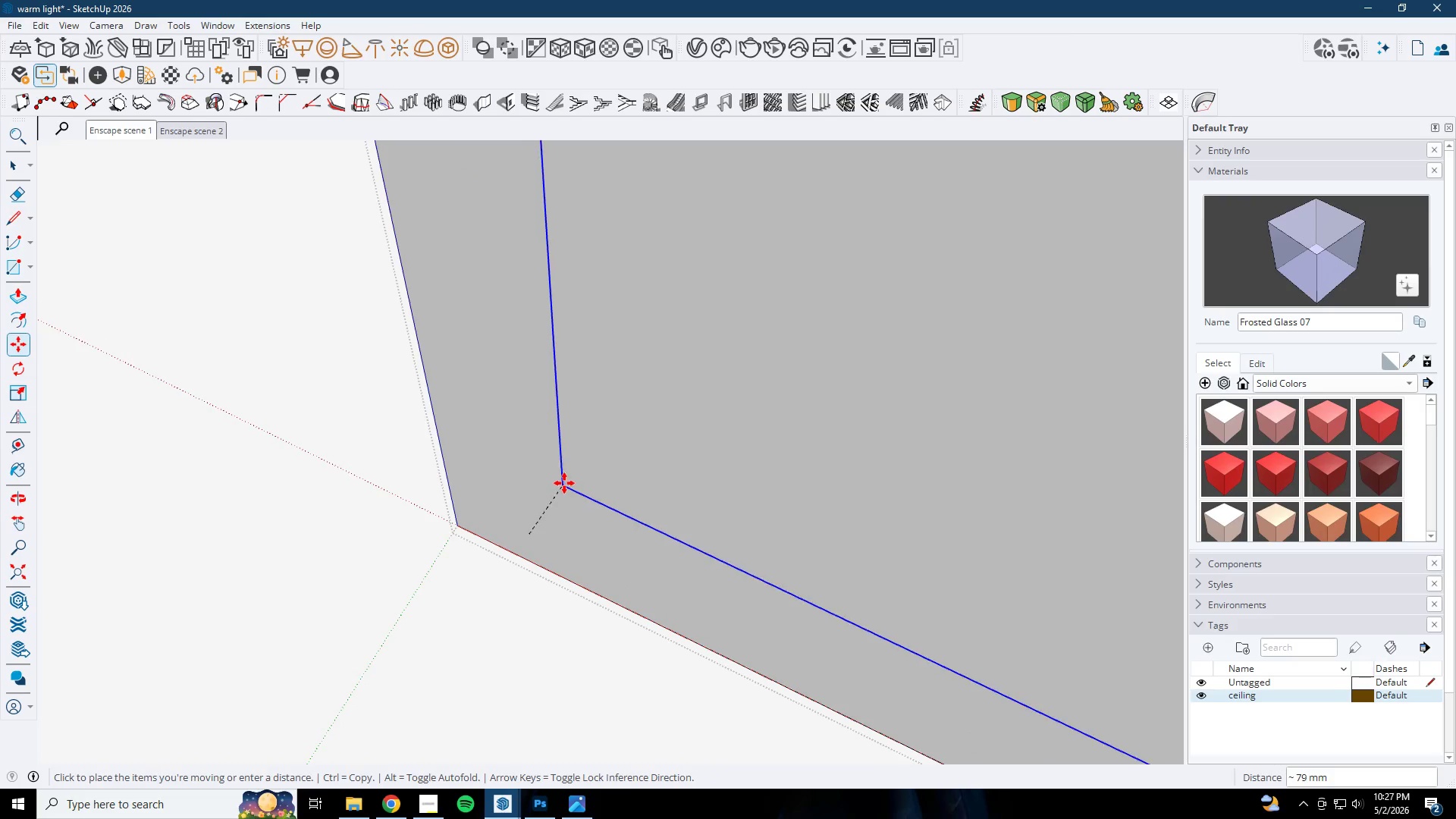 
scroll: coordinate [525, 536], scroll_direction: up, amount: 3.0
 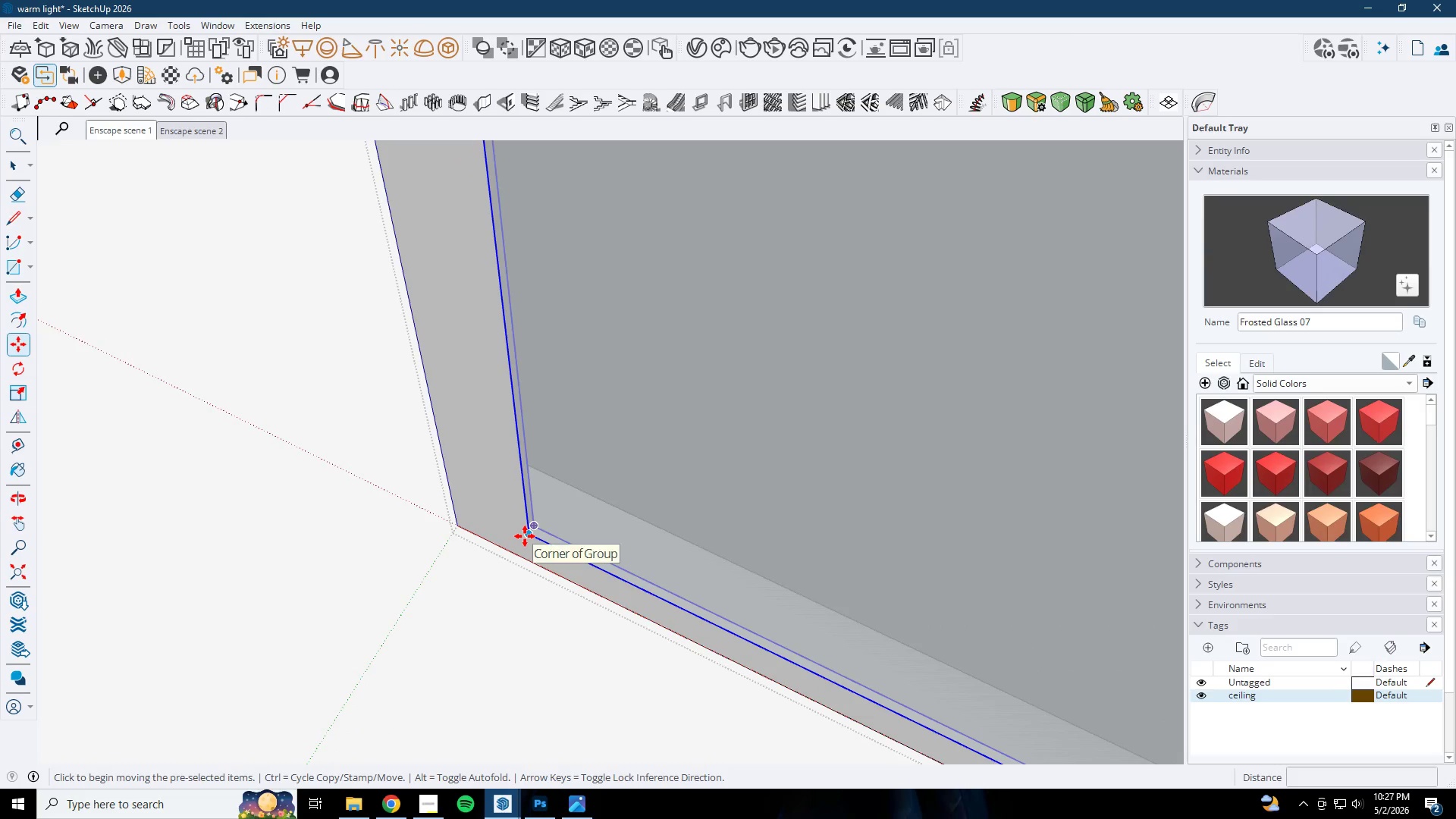 
key(Space)
 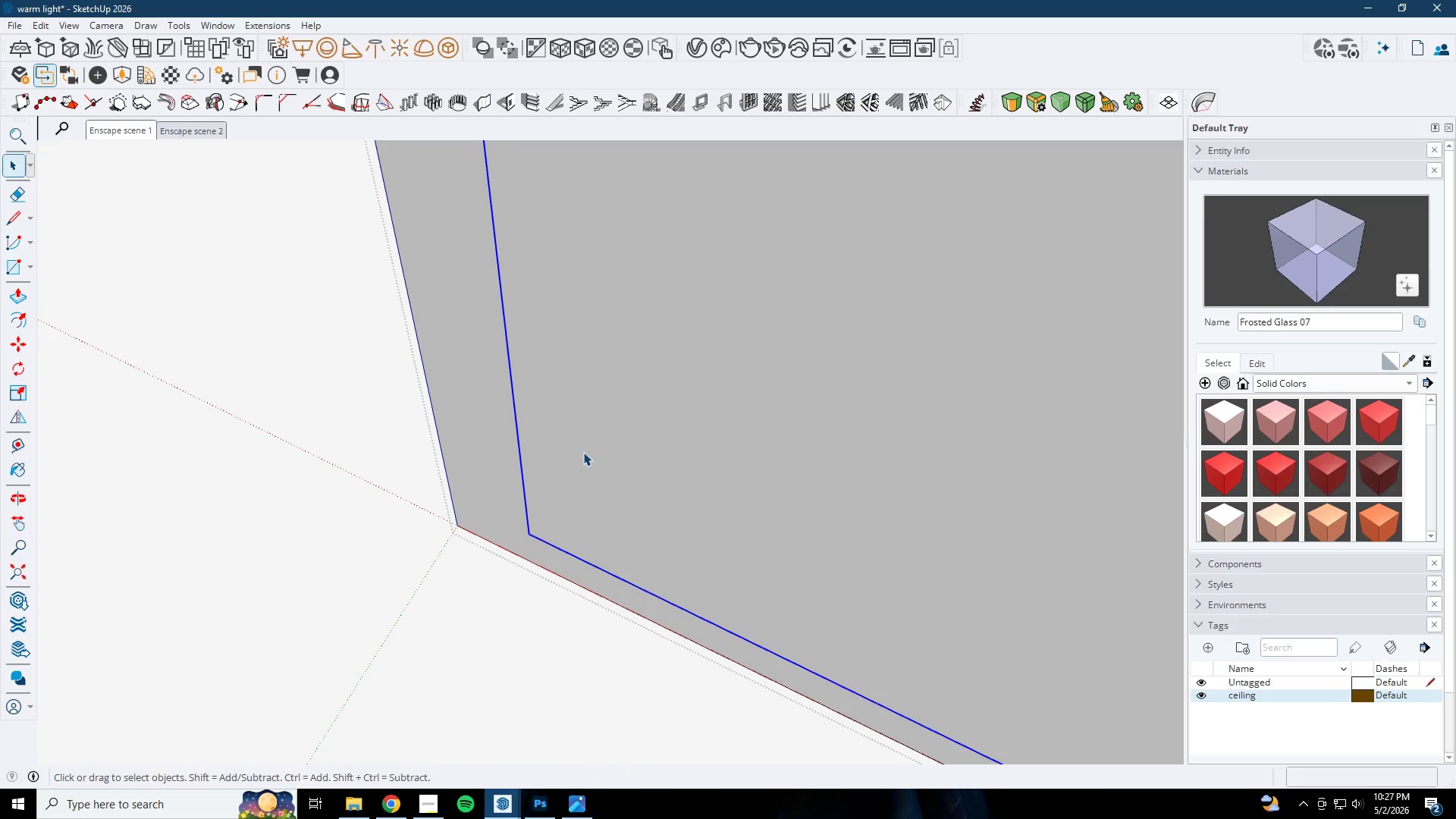 
key(M)
 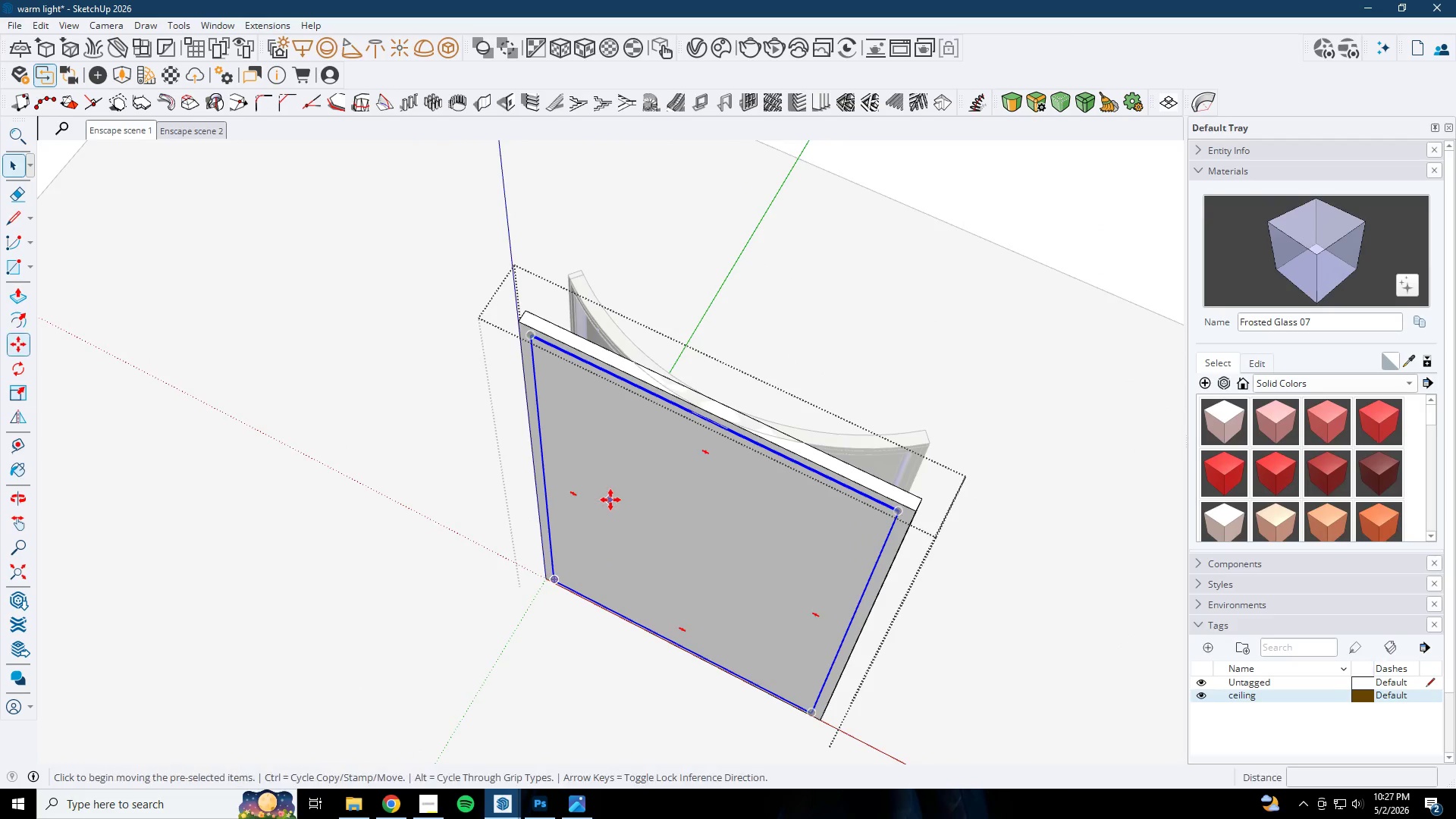 
left_click([610, 500])
 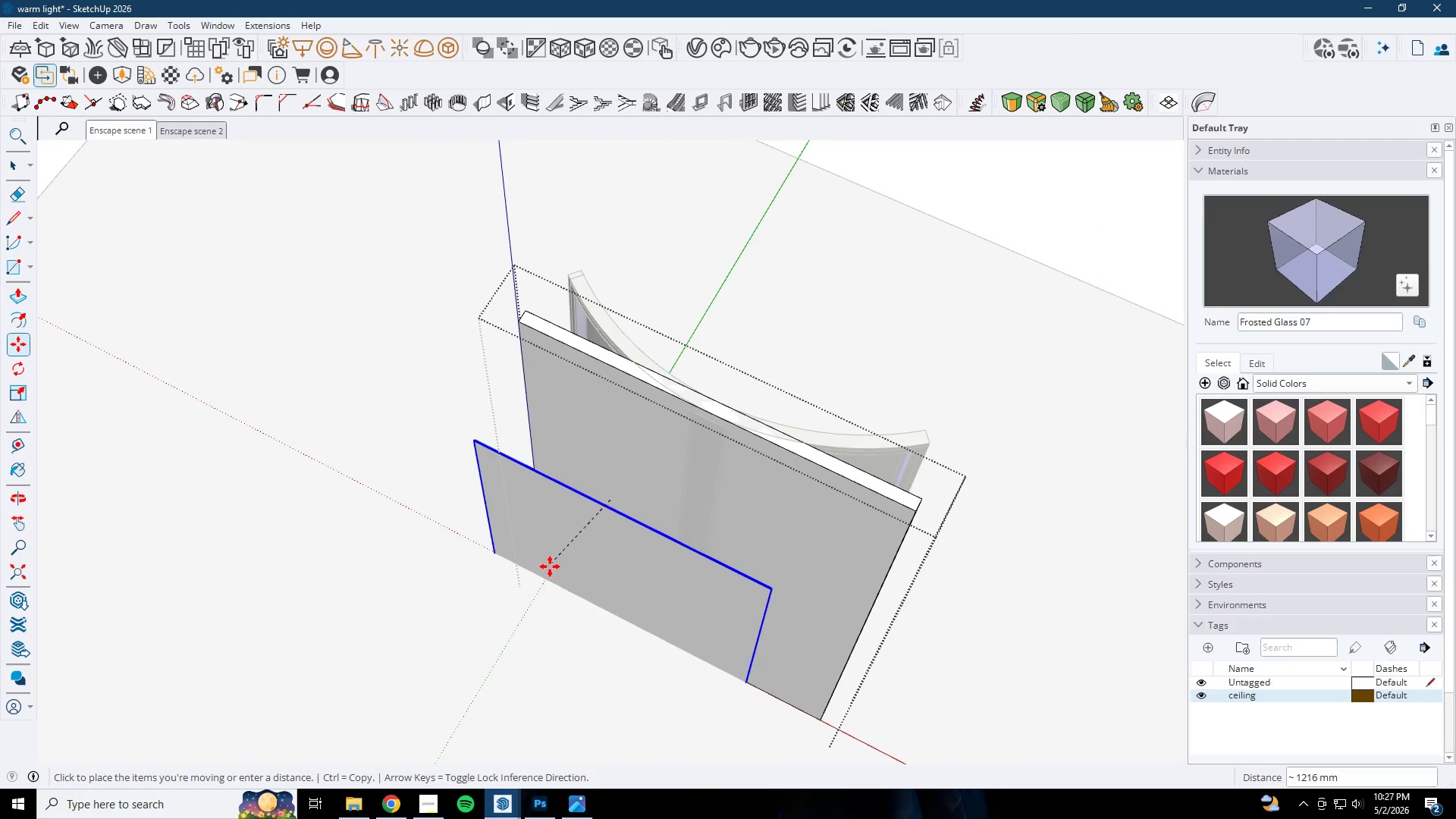 
scroll: coordinate [588, 472], scroll_direction: down, amount: 24.0
 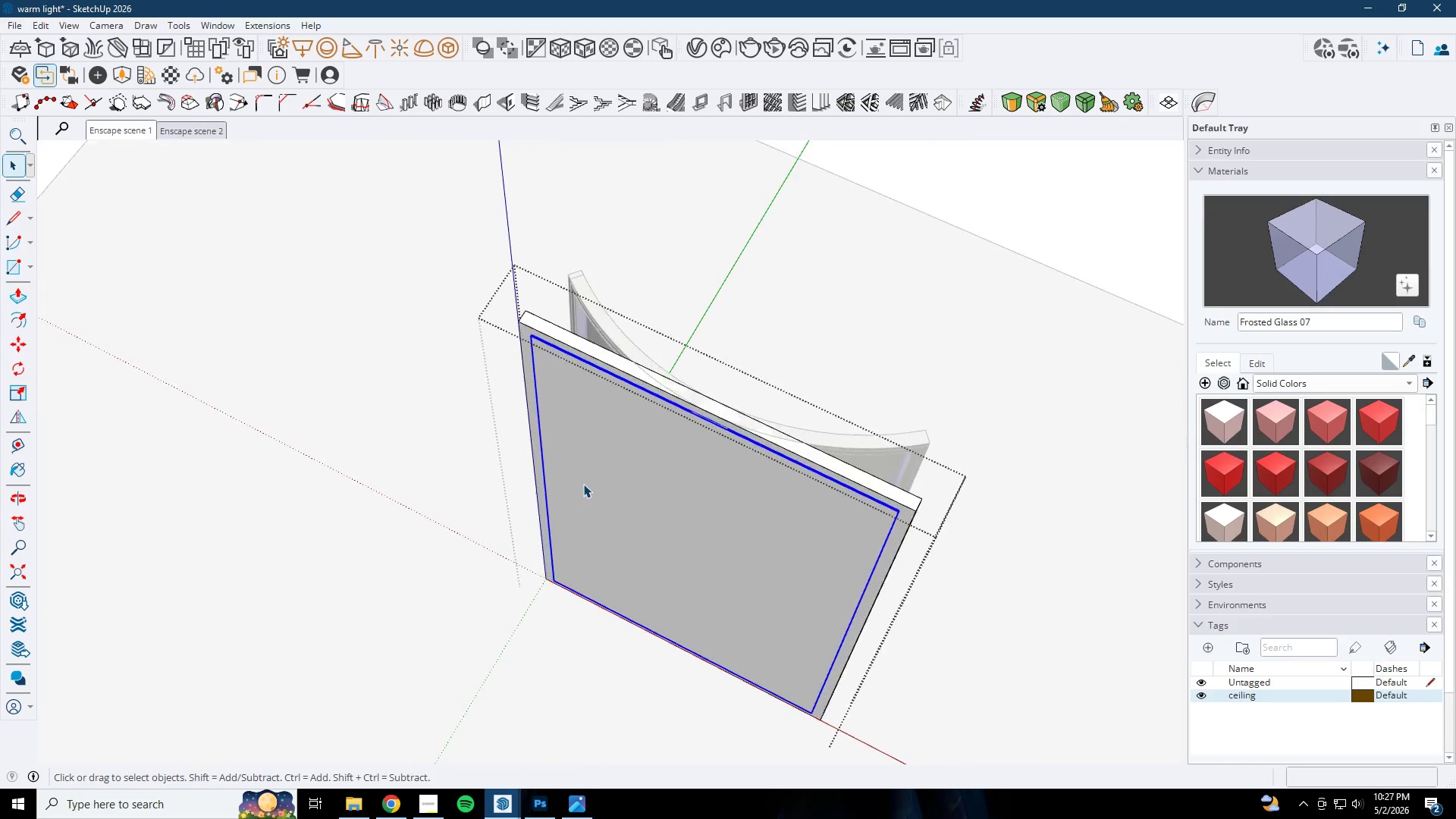 
key(Space)
 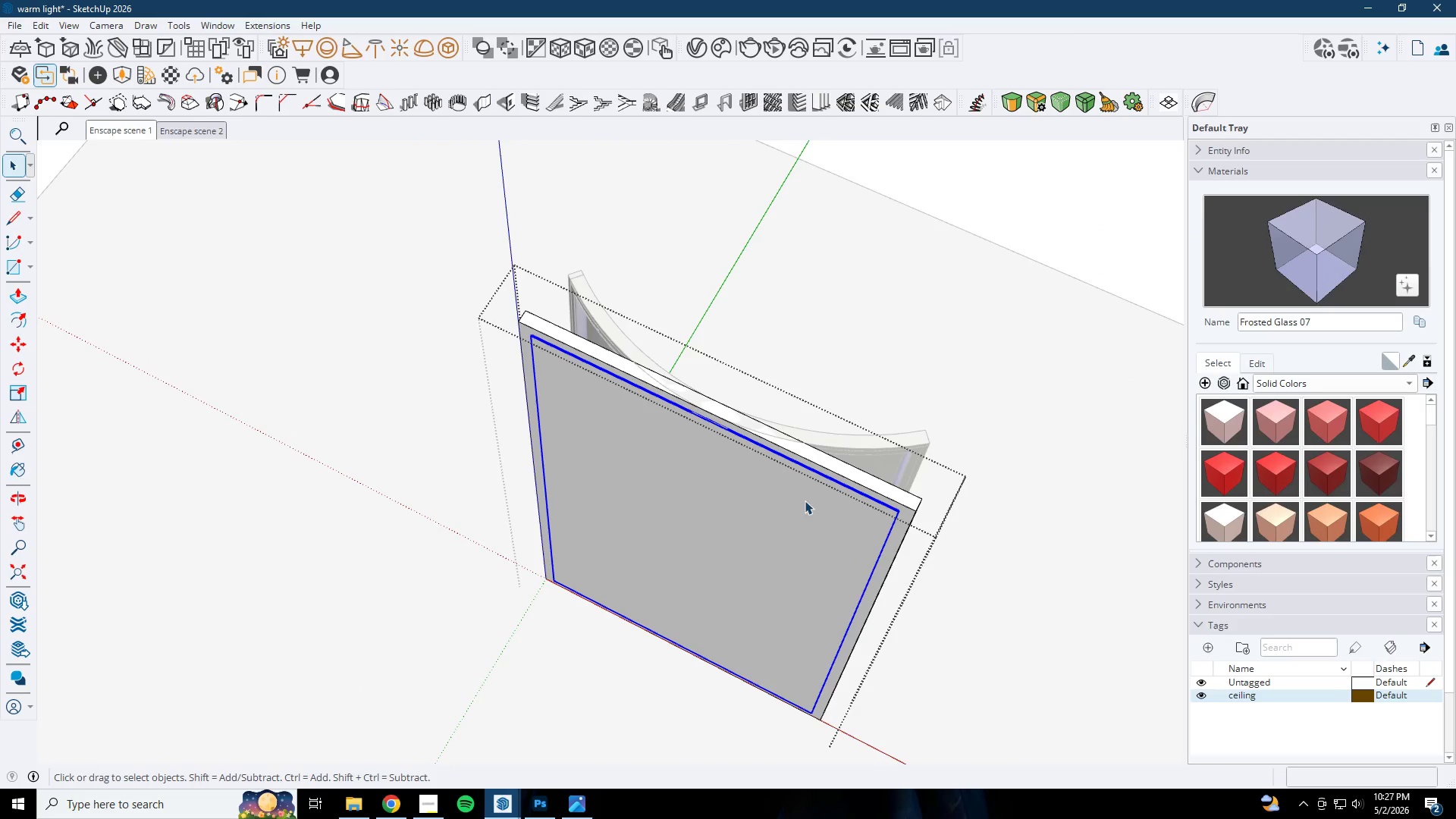 
key(Space)
 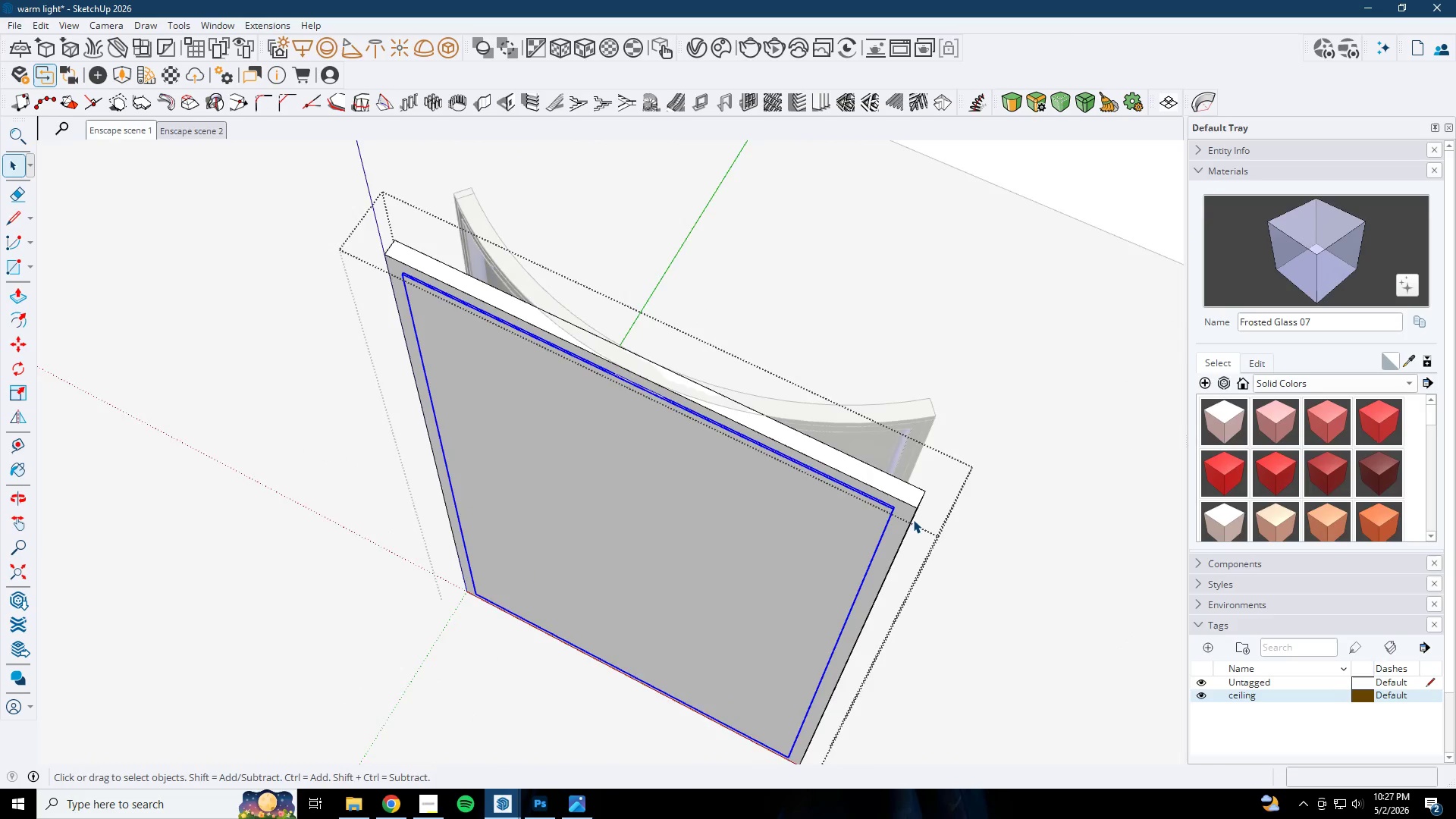 
key(Escape)
 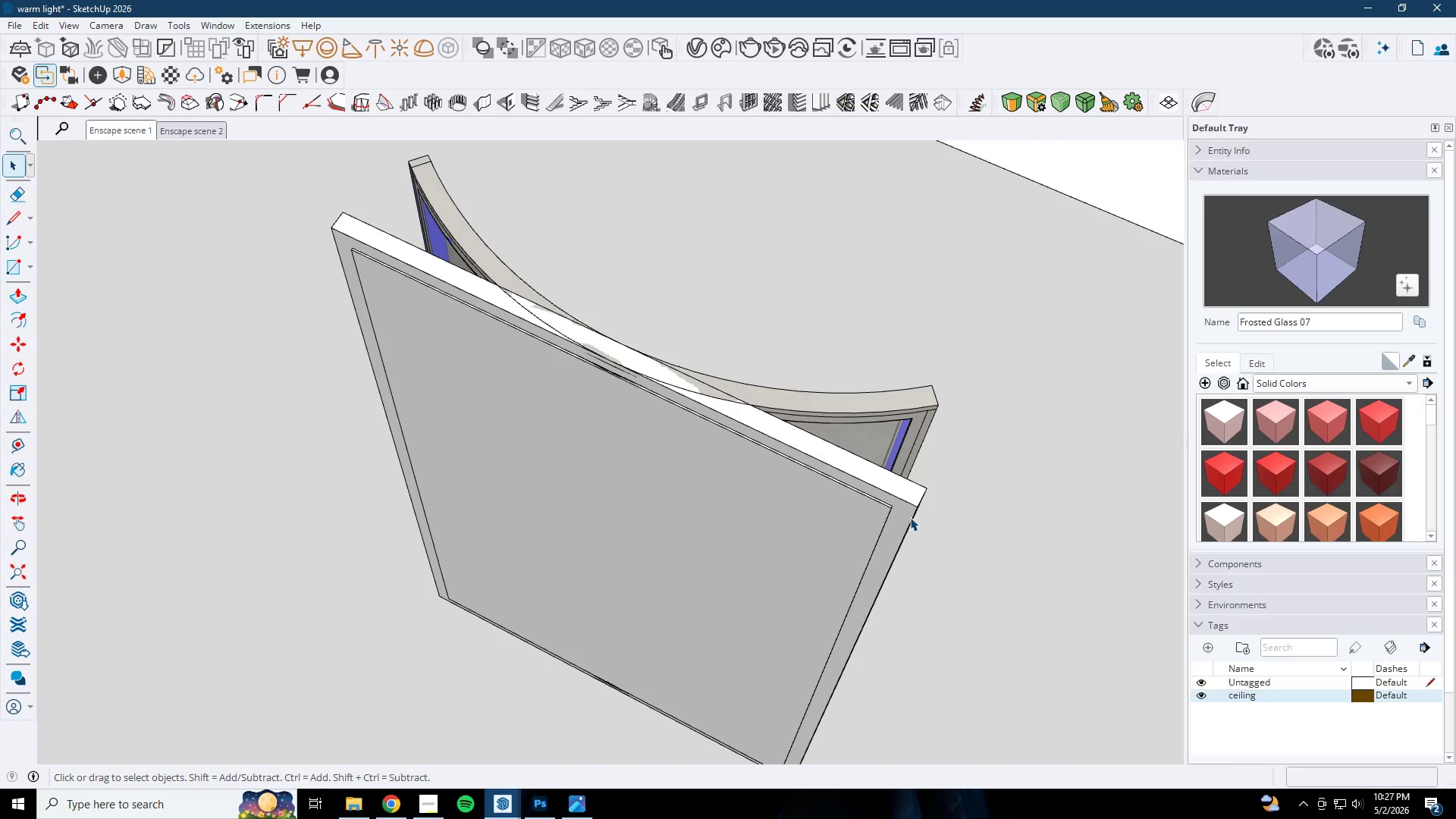 
scroll: coordinate [912, 519], scroll_direction: up, amount: 4.0
 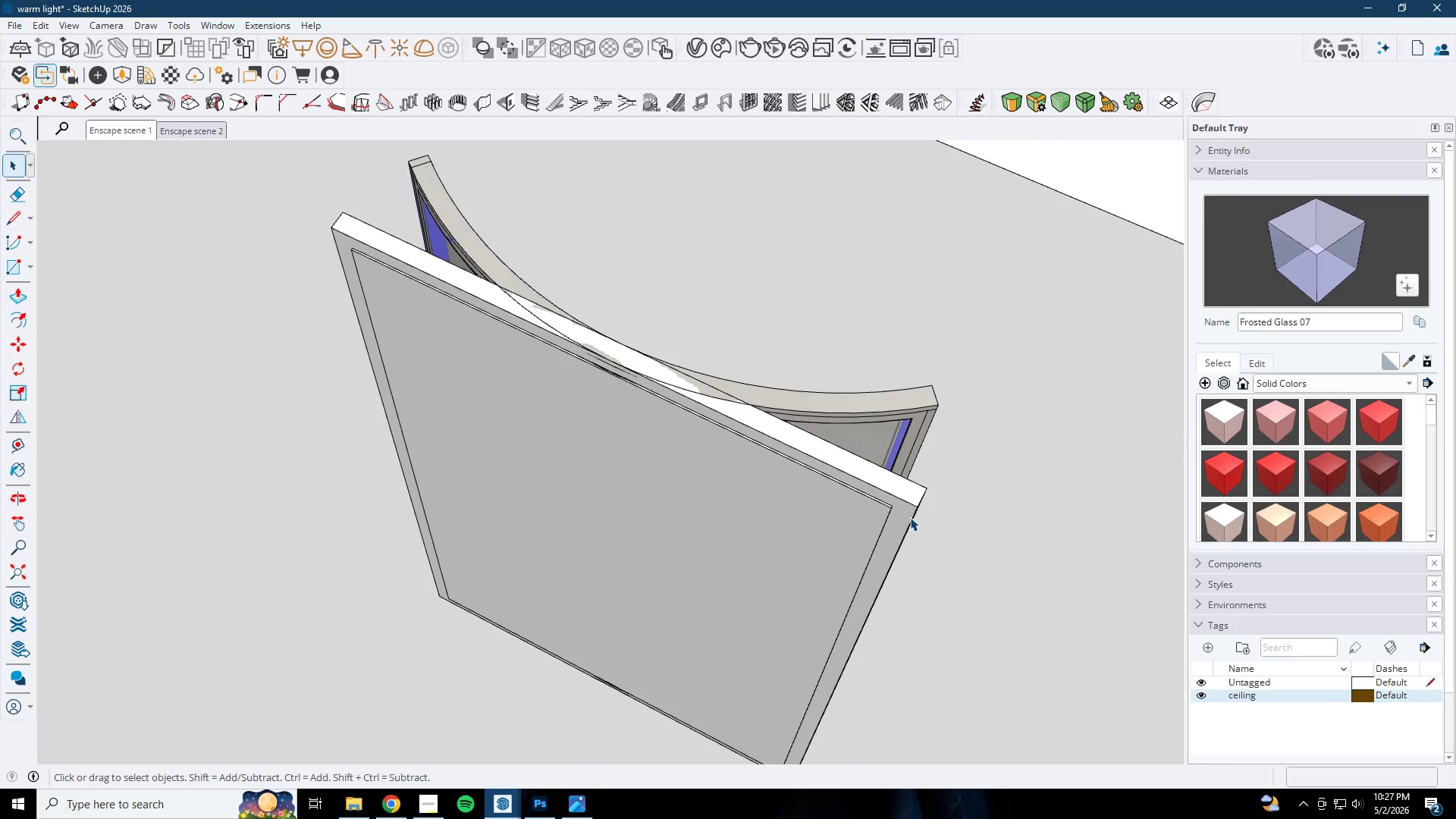 
key(Control+Z)
 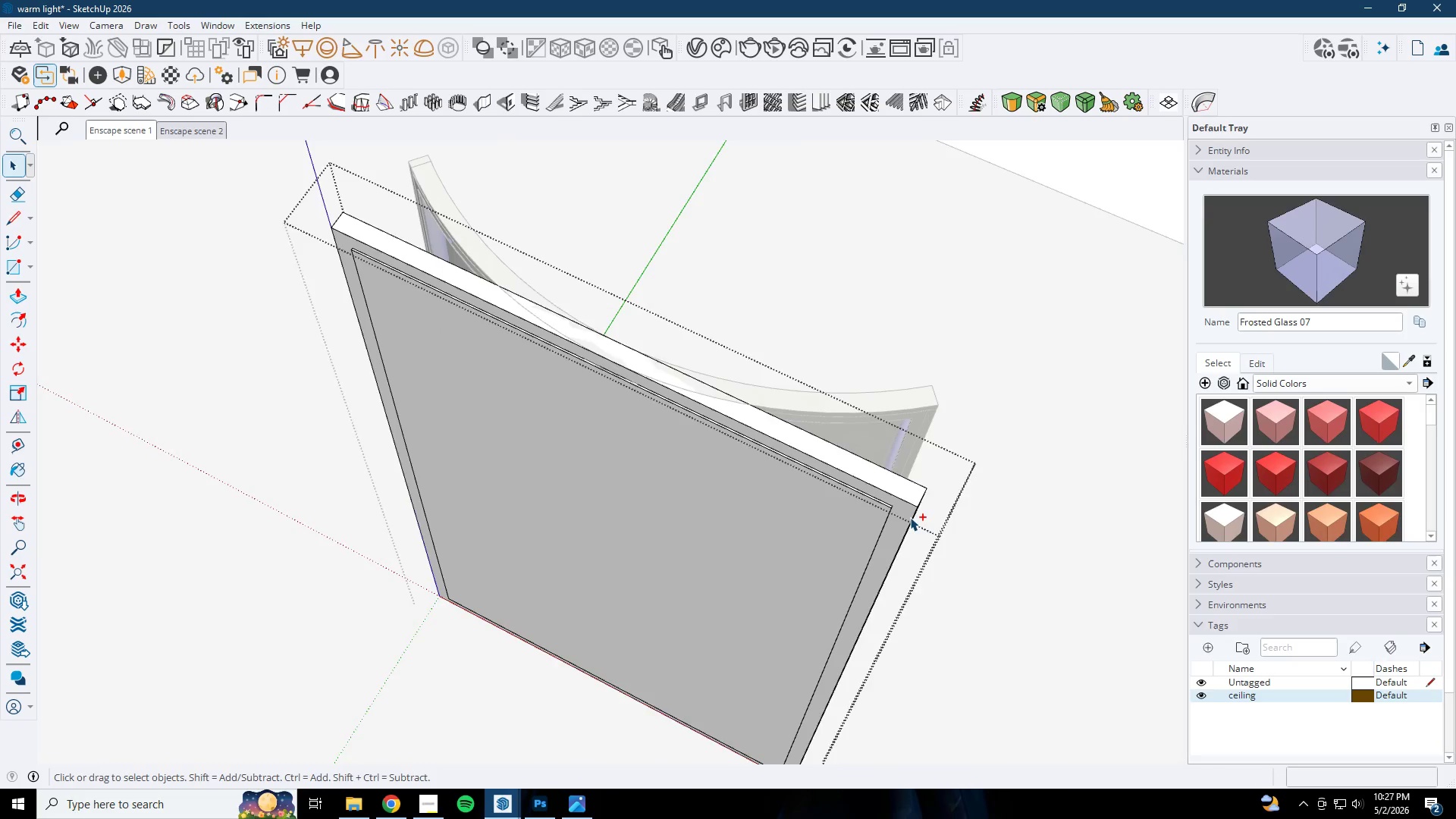 
key(Control+Z)
 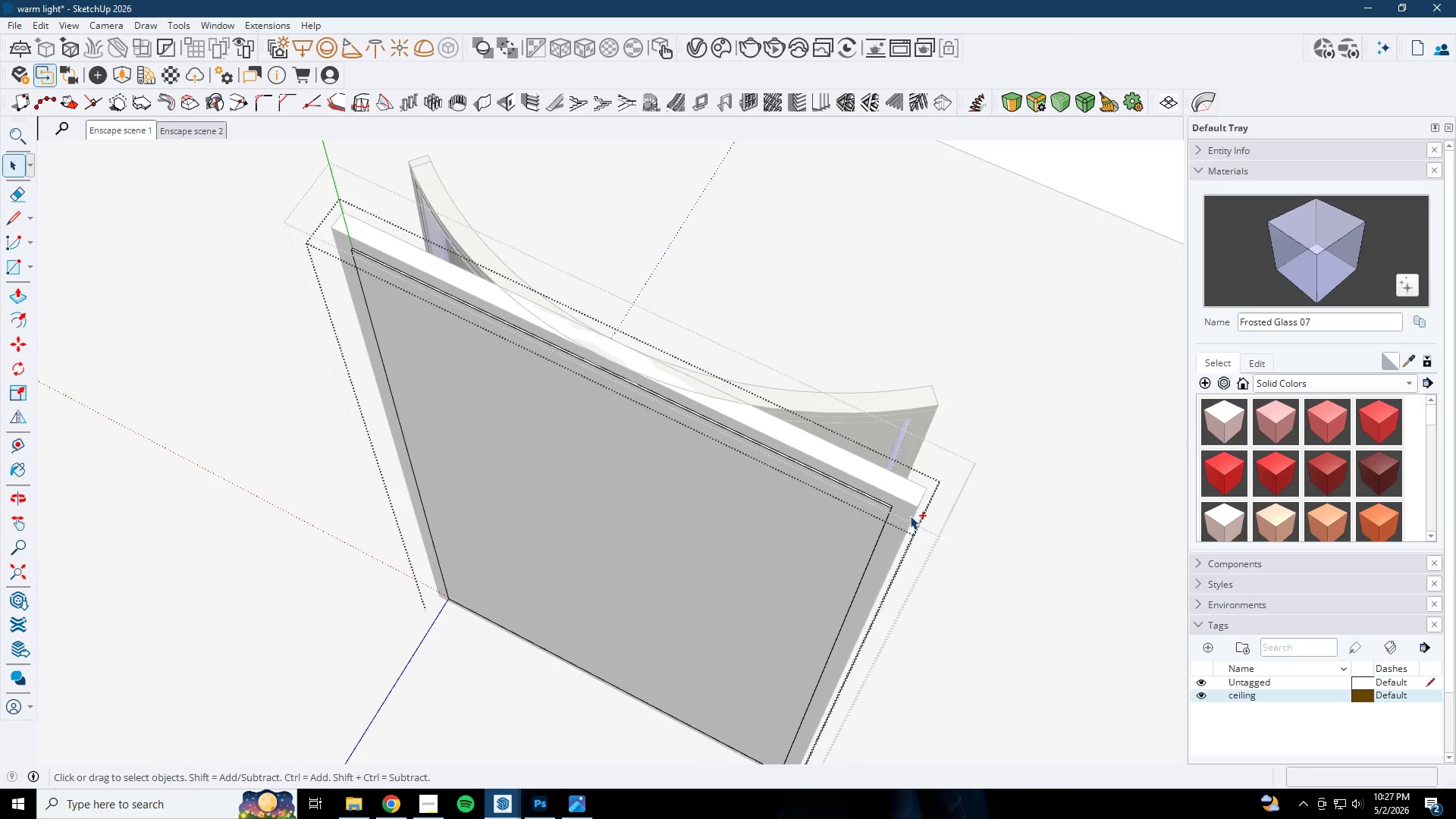 
key(Control+Z)
 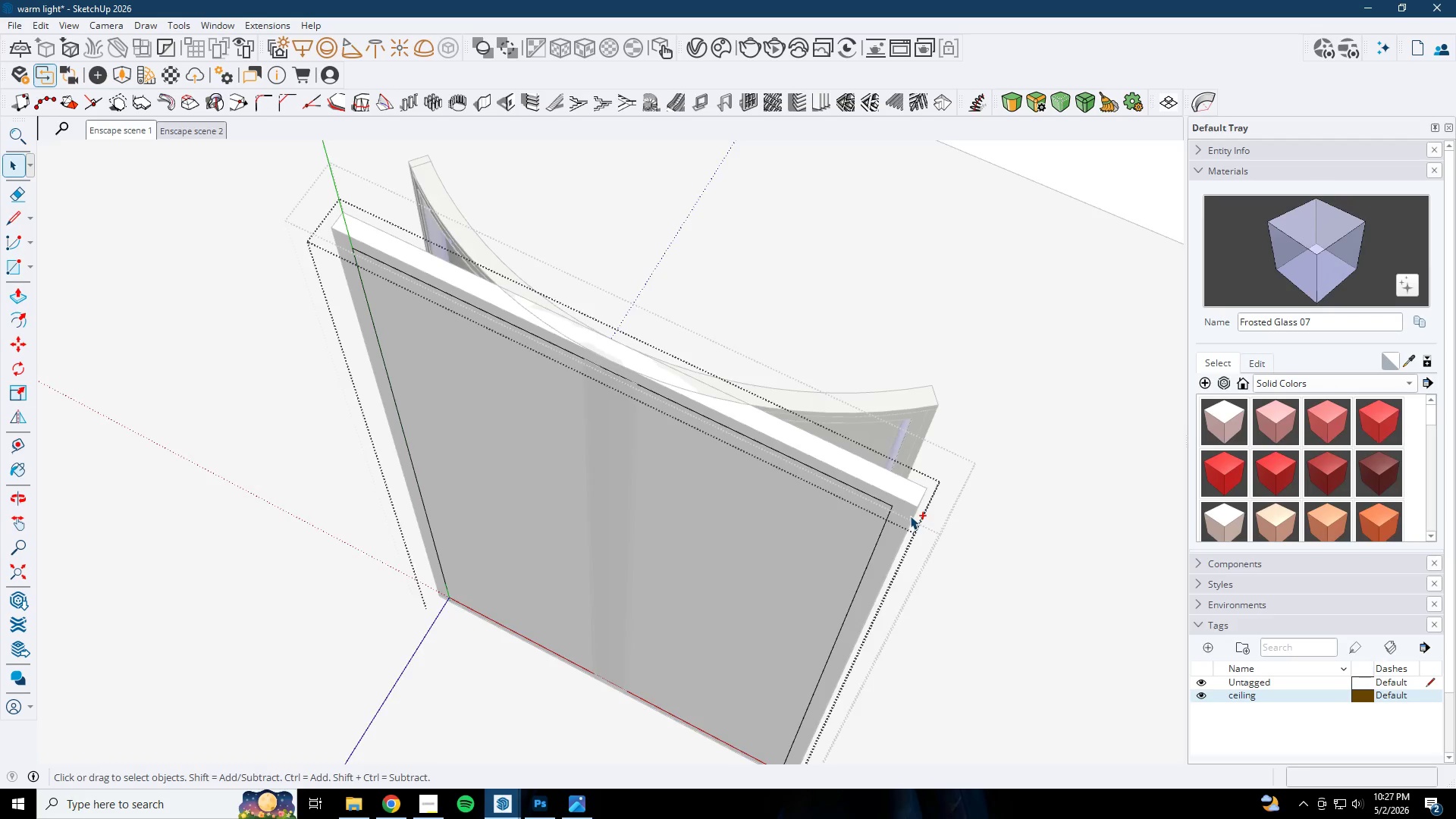 
key(Control+Z)
 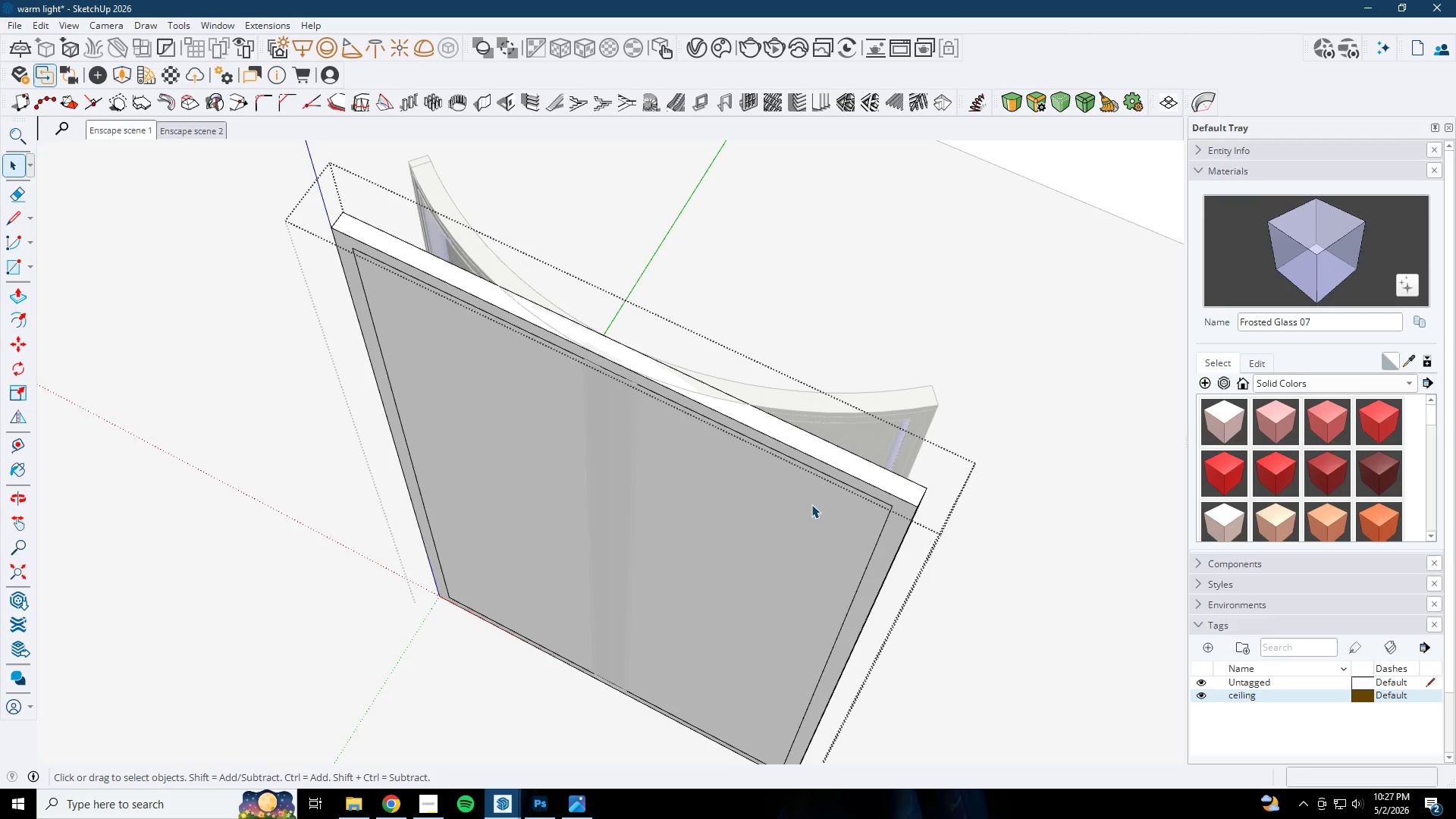 
left_click([745, 511])
 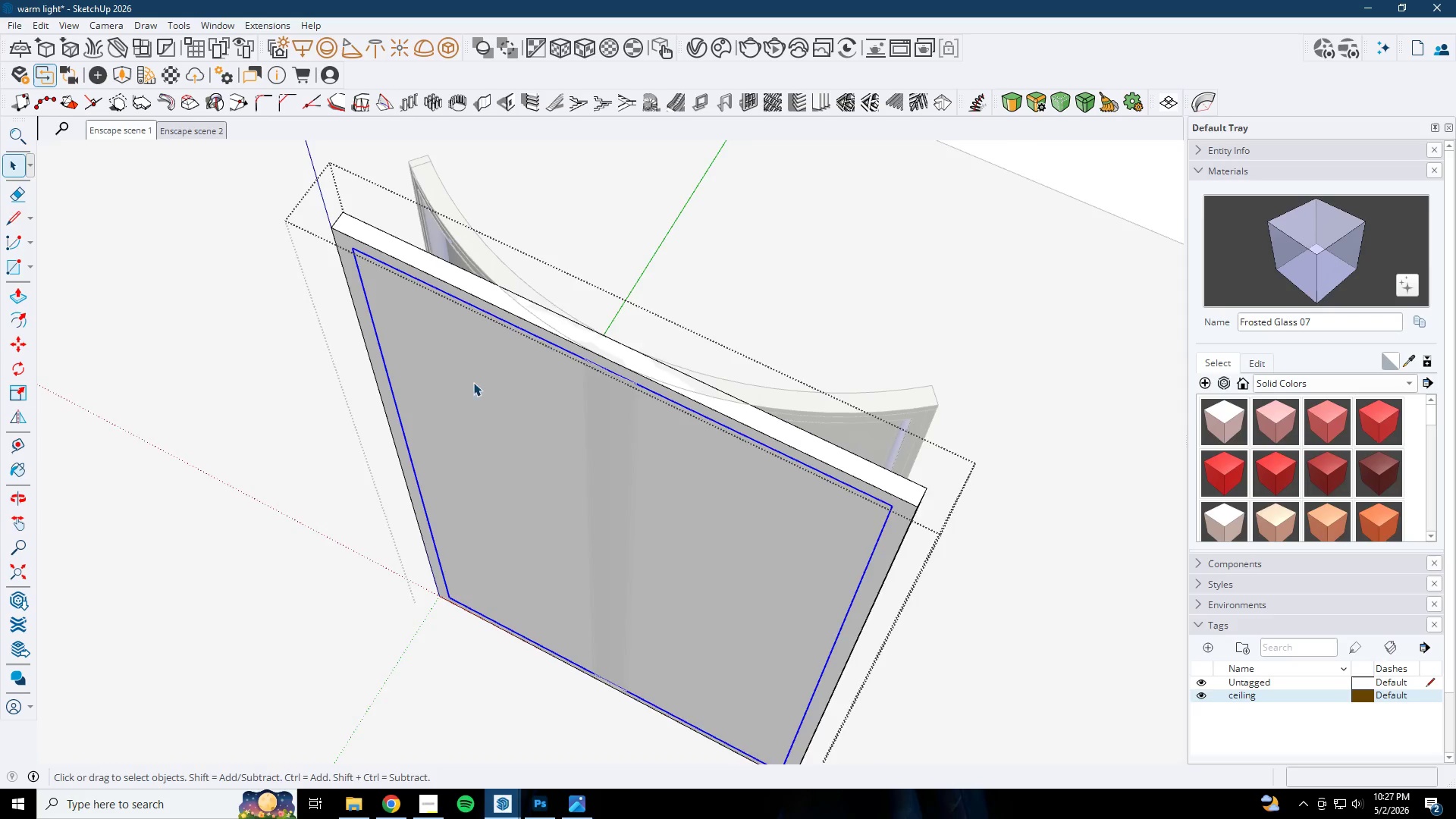 
double_click([419, 329])
 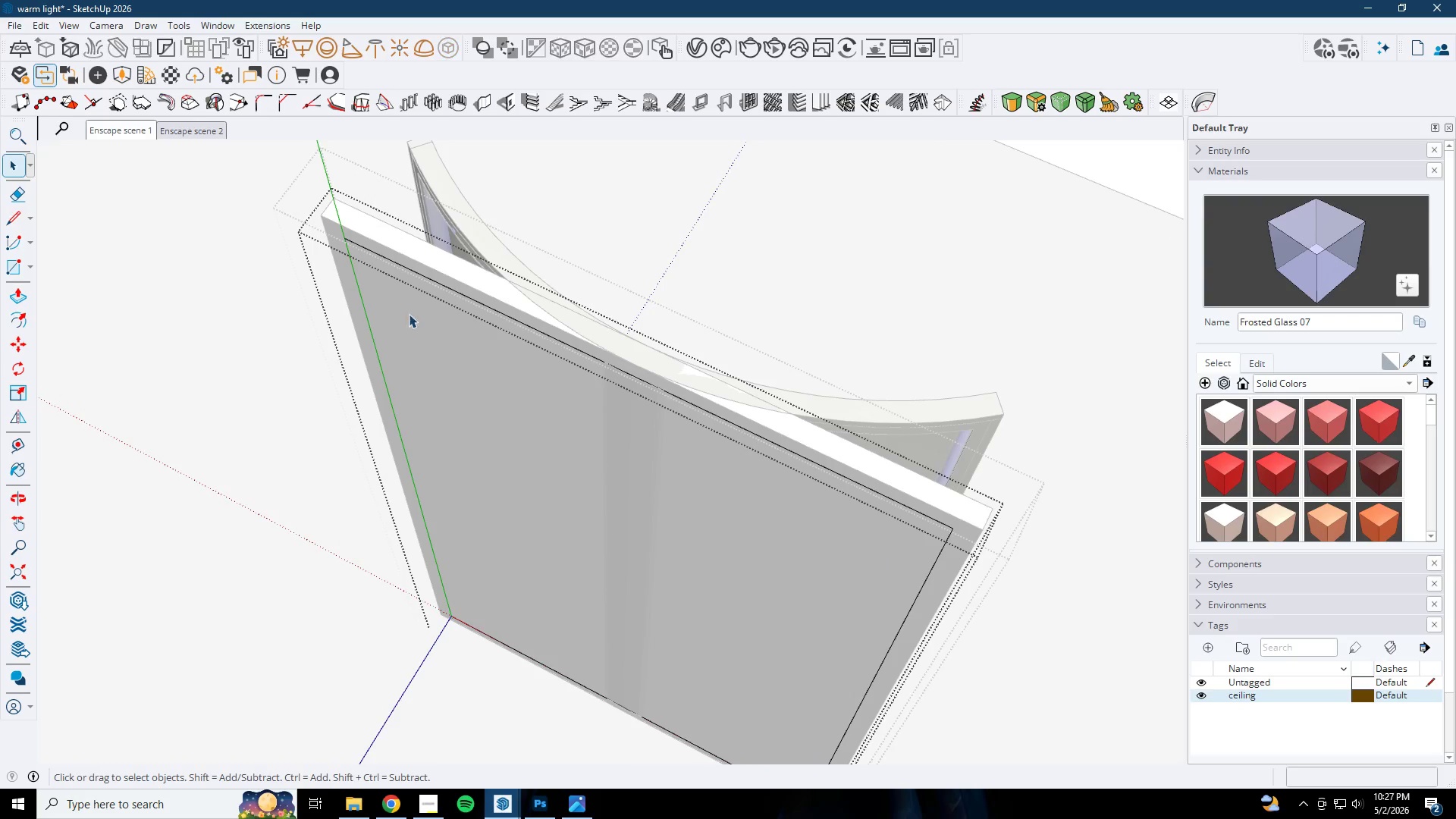 
scroll: coordinate [419, 331], scroll_direction: up, amount: 1.0
 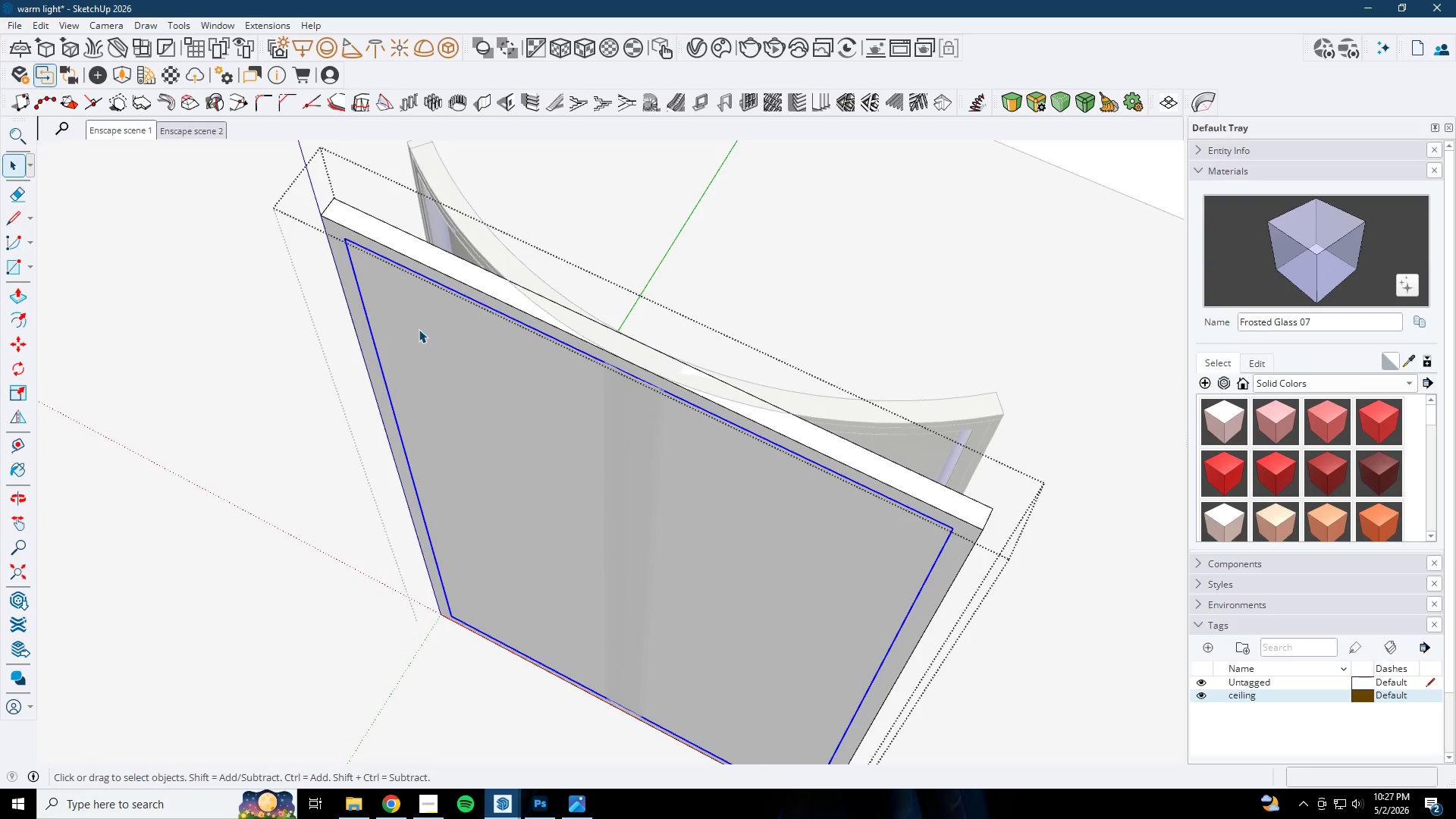 
key(BracketLeft)
 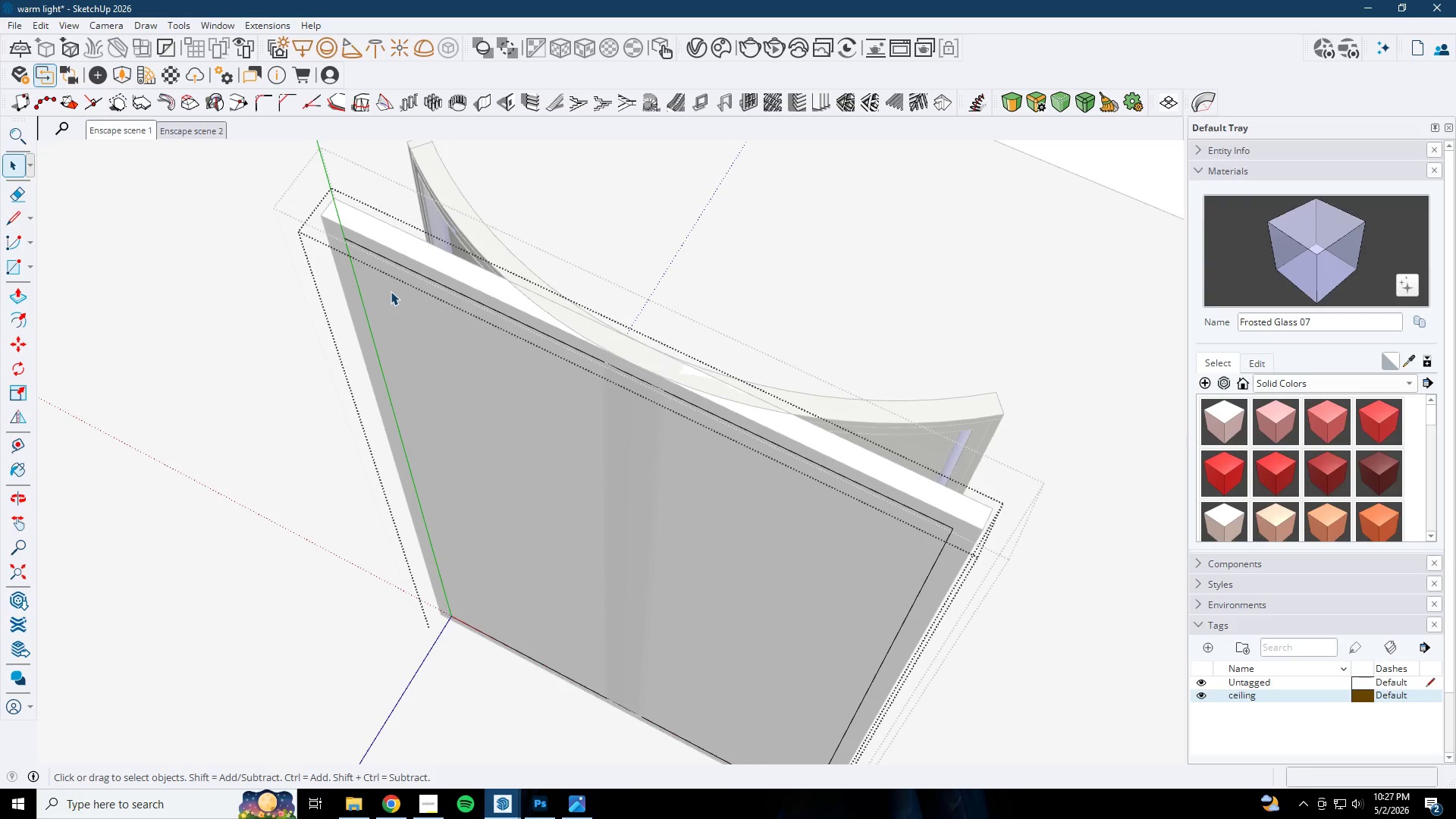 
key(P)
 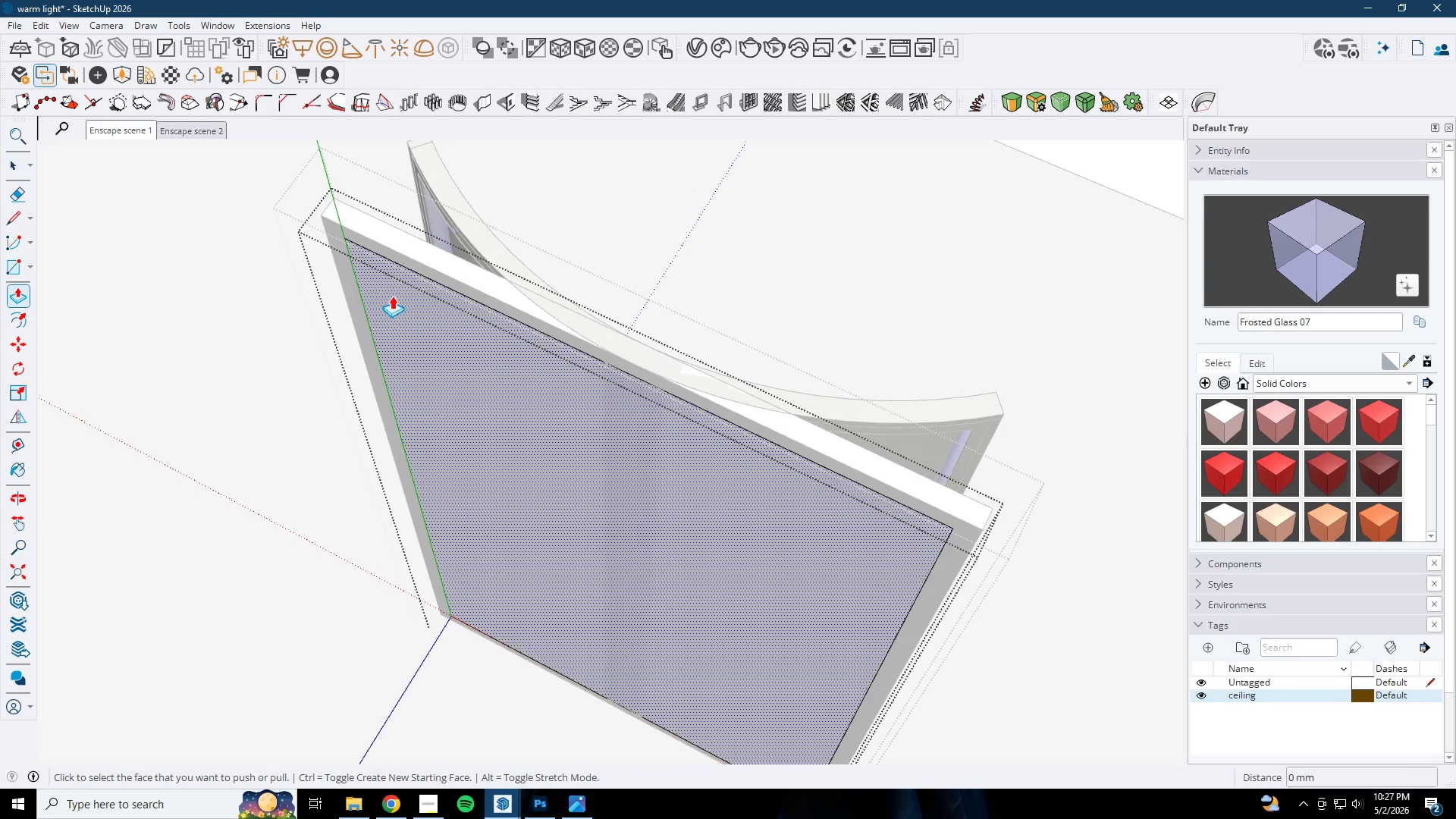 
left_click([392, 296])
 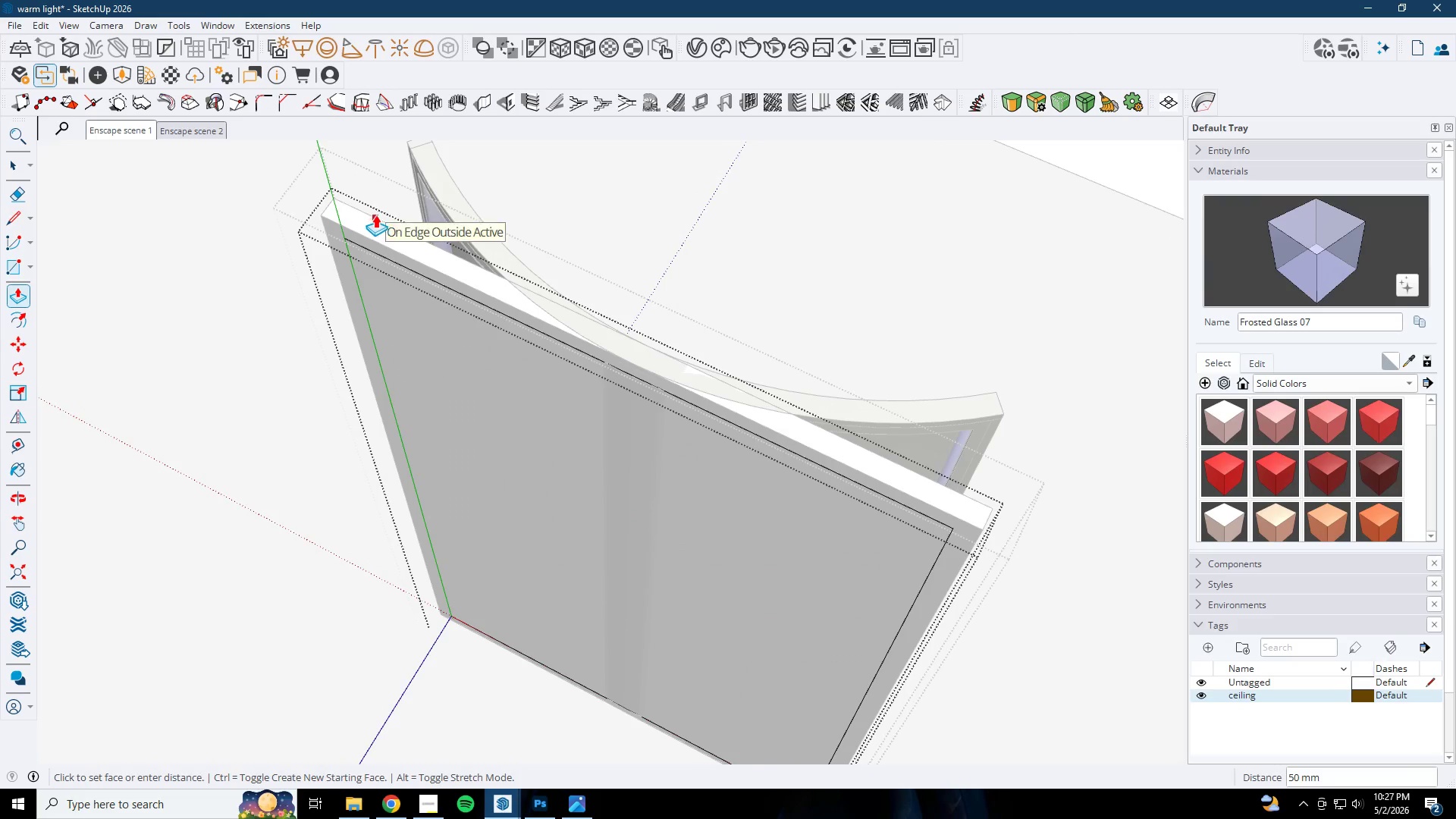 
left_click([371, 215])
 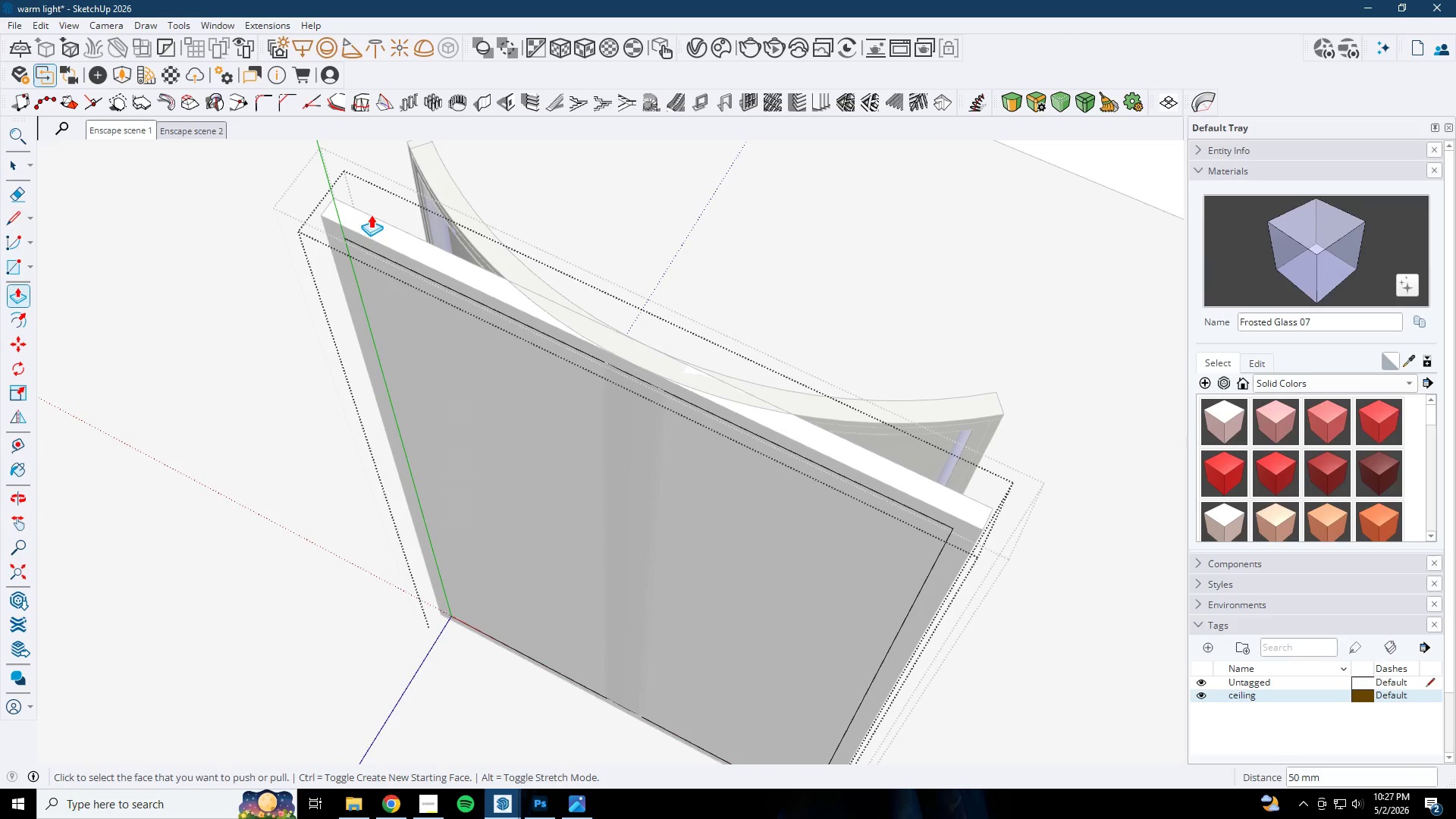 
key(Space)
 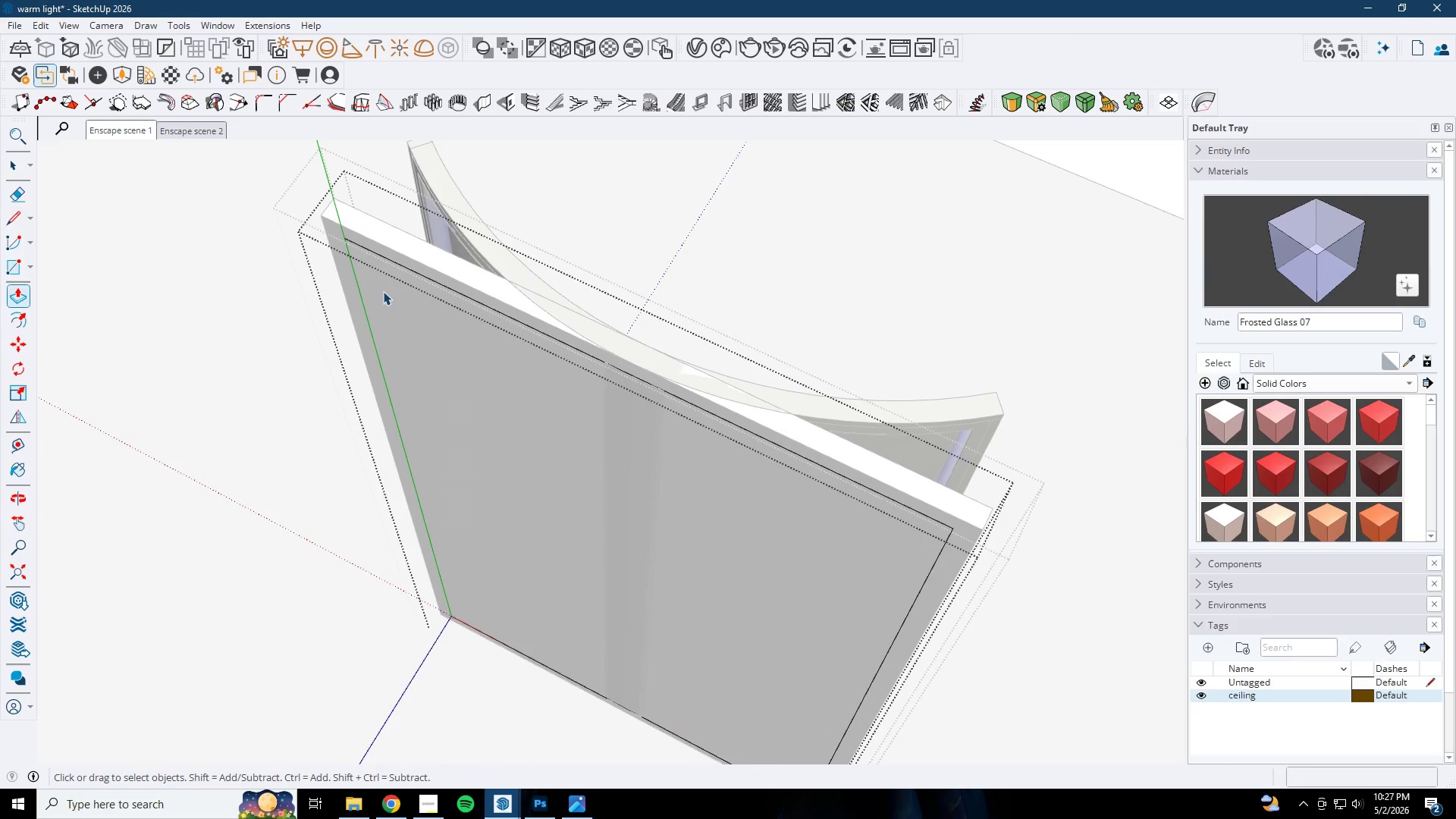 
double_click([384, 293])
 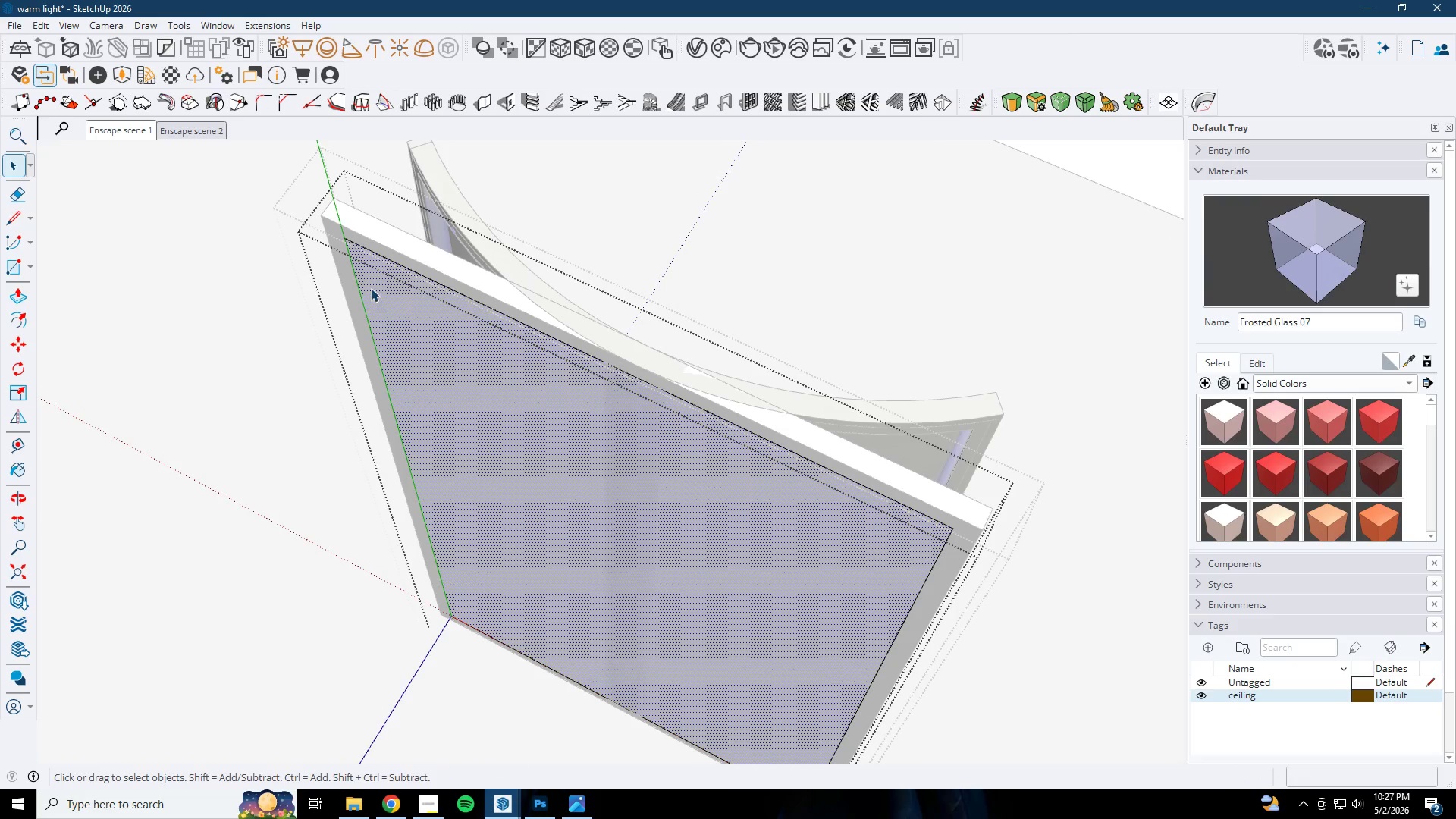 
key(Delete)
 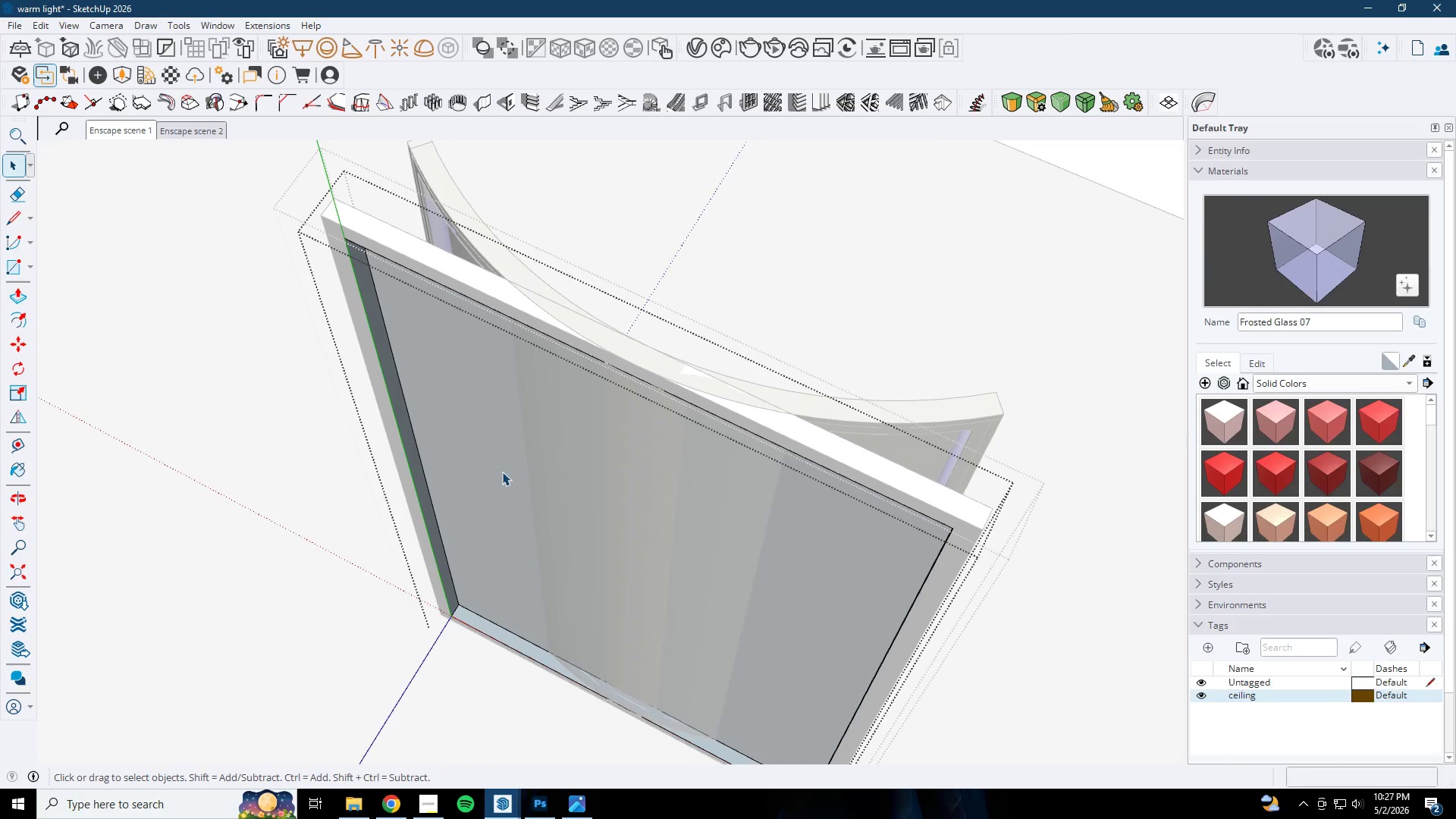 
key(Control+Z)
 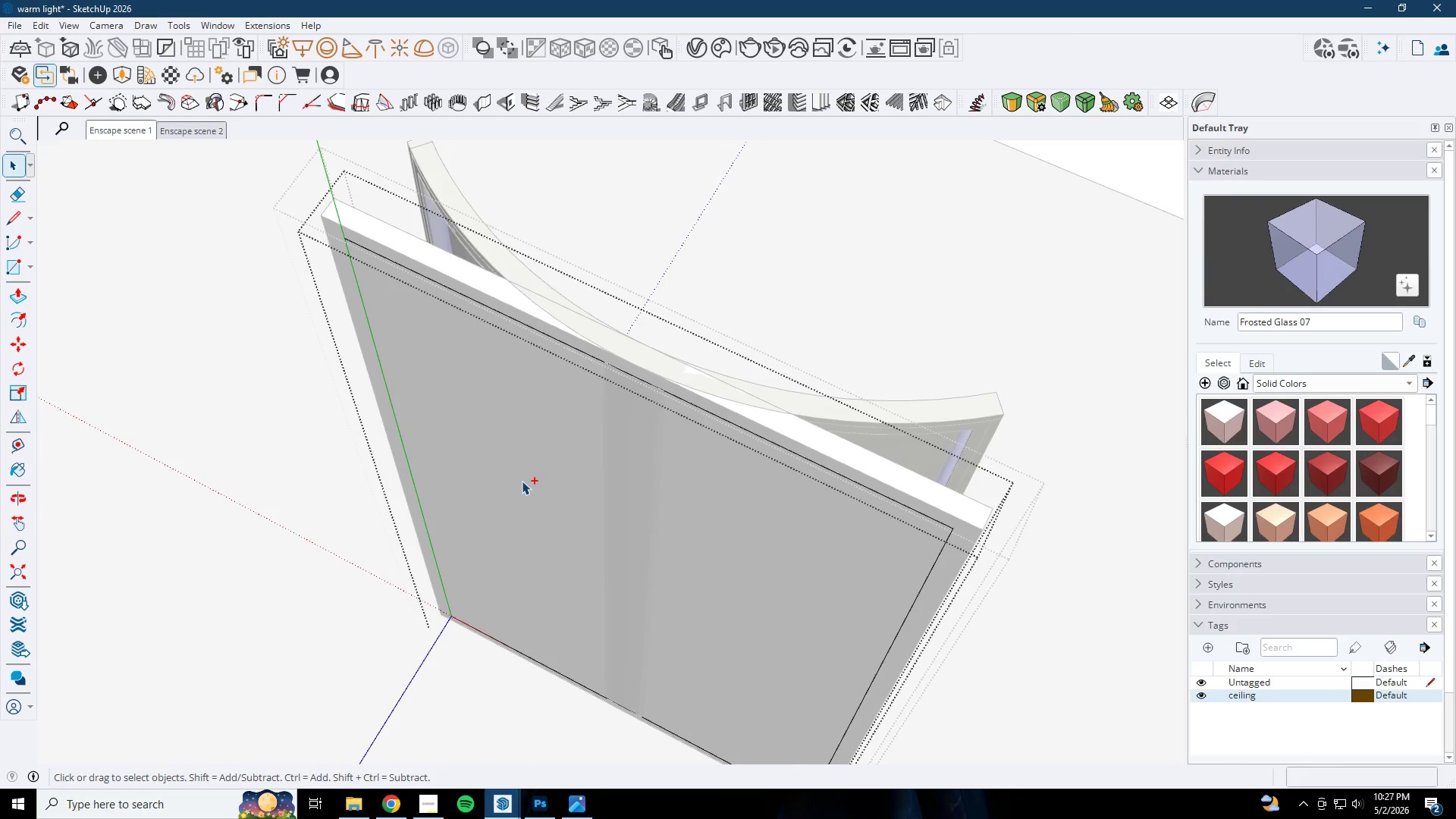 
key(Control+Z)
 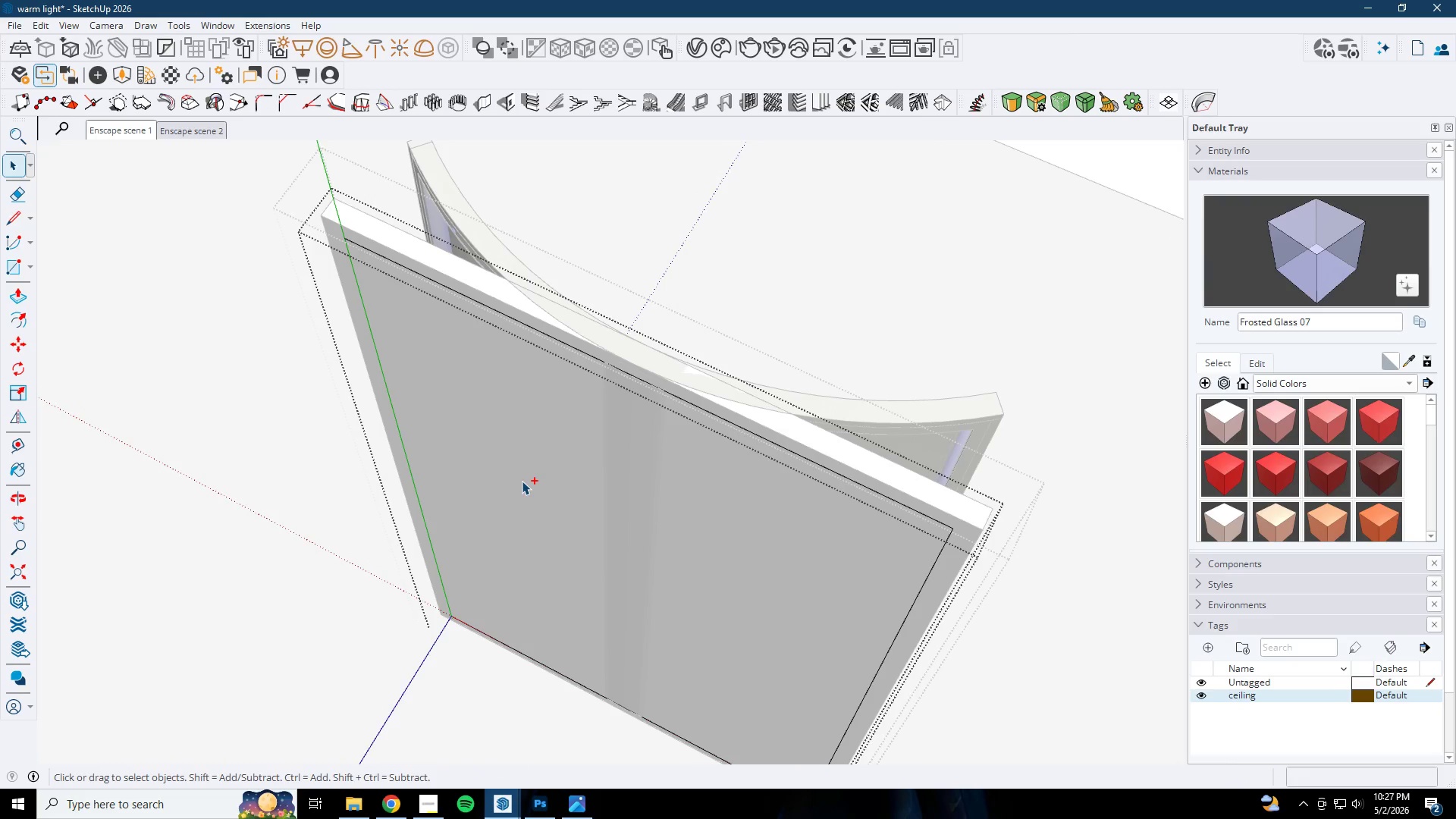 
key(Control+Z)
 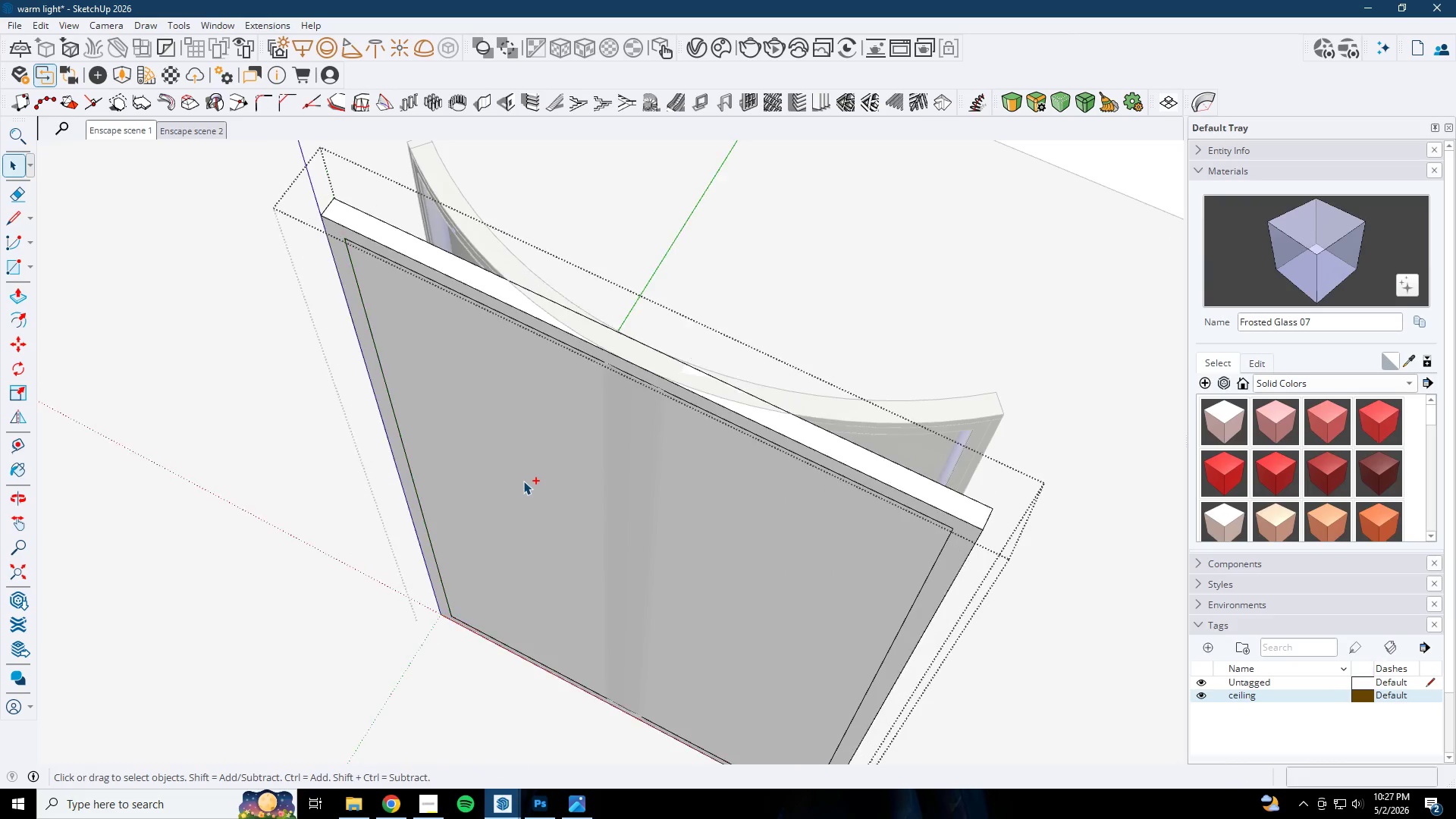 
key(Control+Z)
 